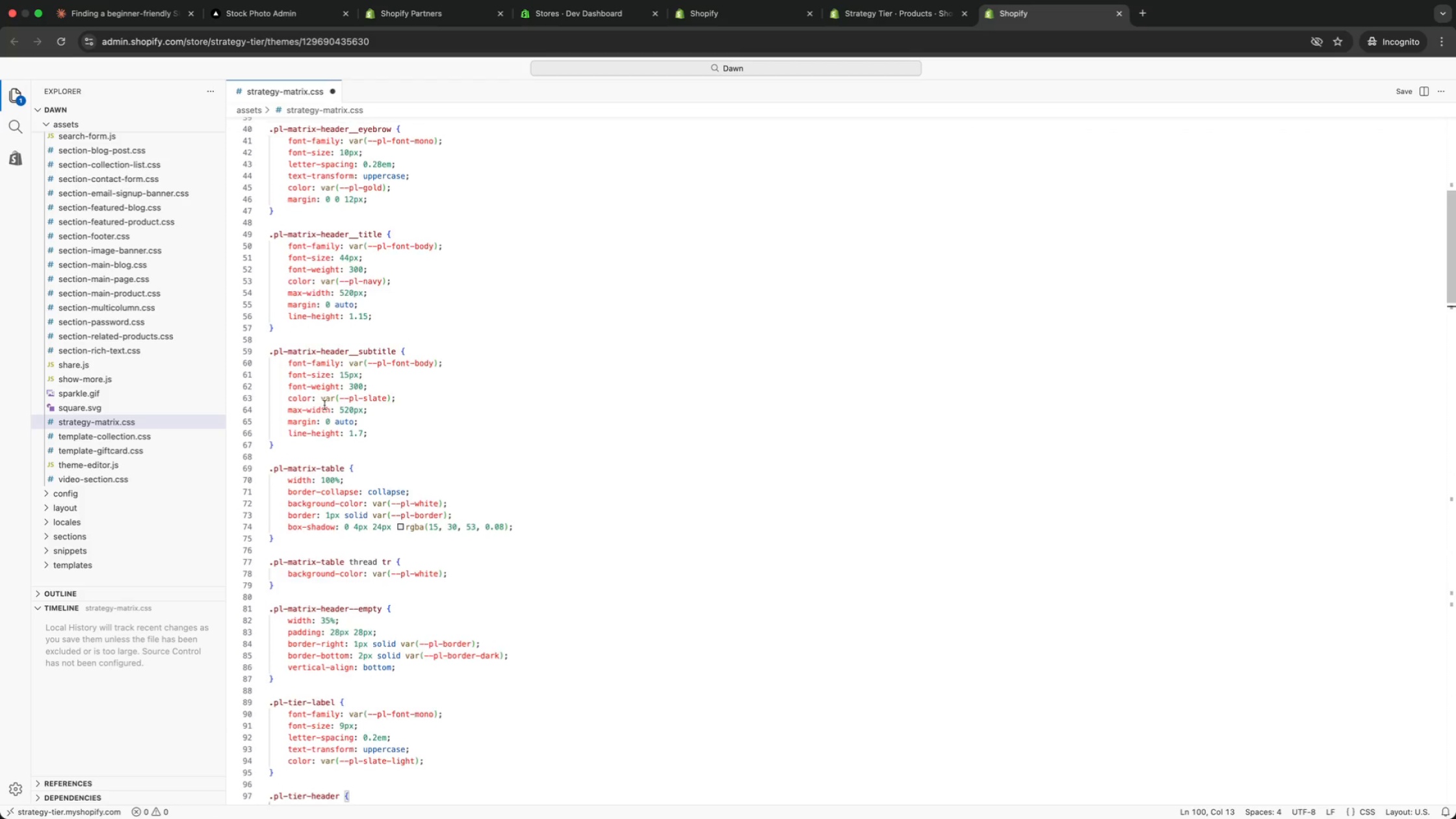 
left_click([327, 393])
 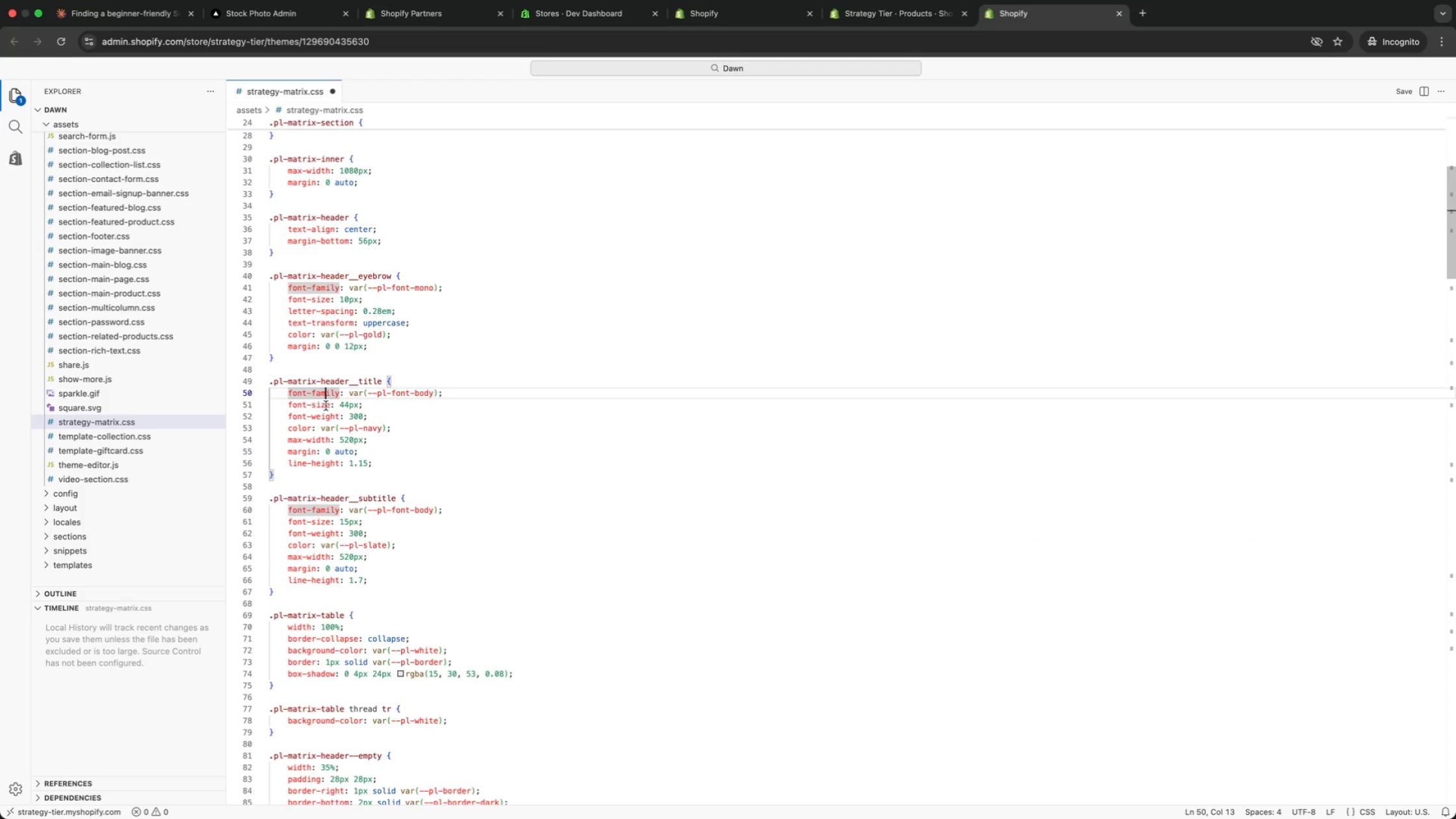 
left_click([322, 353])
 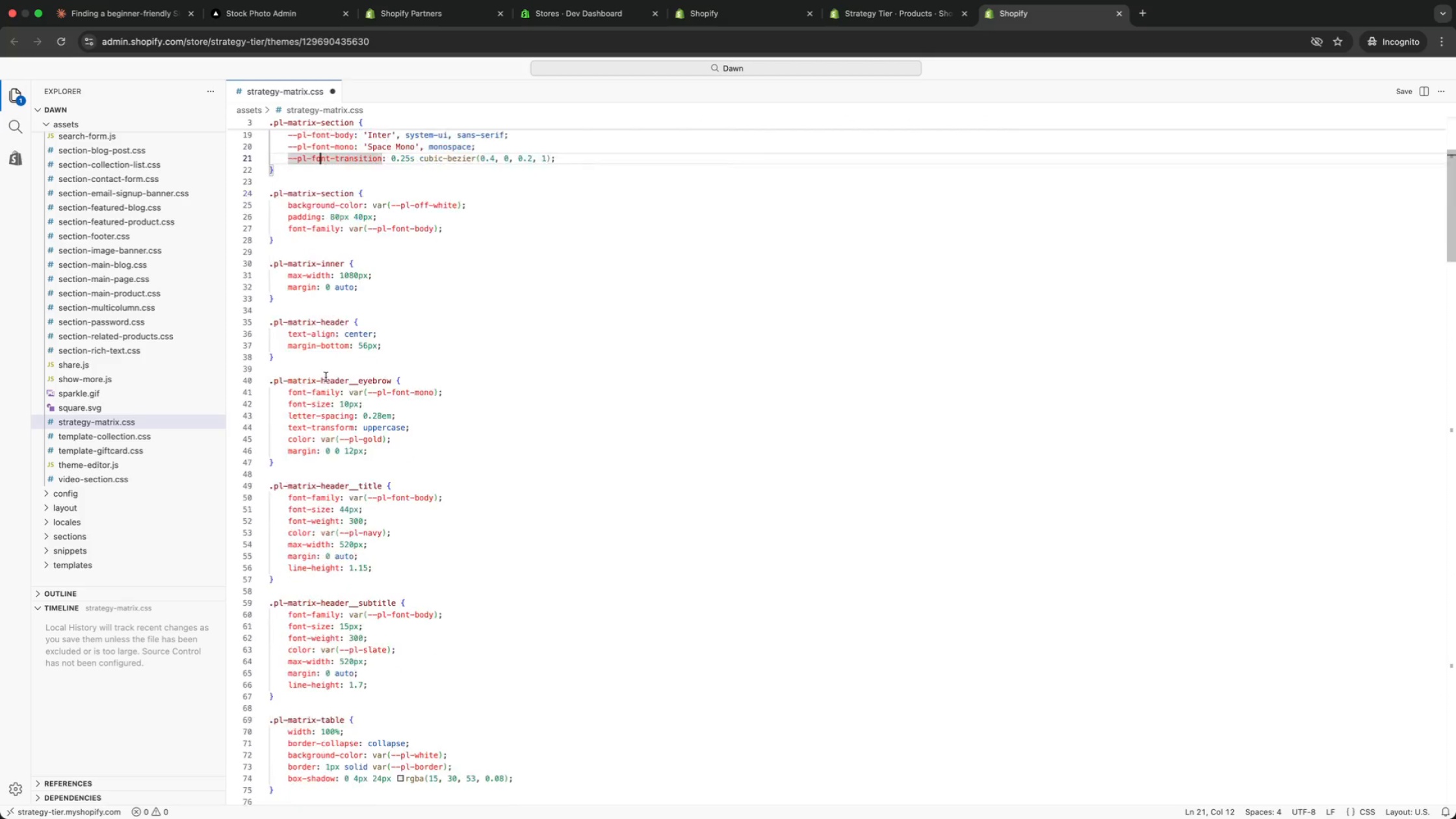 
scroll: coordinate [326, 406], scroll_direction: up, amount: 33.0
 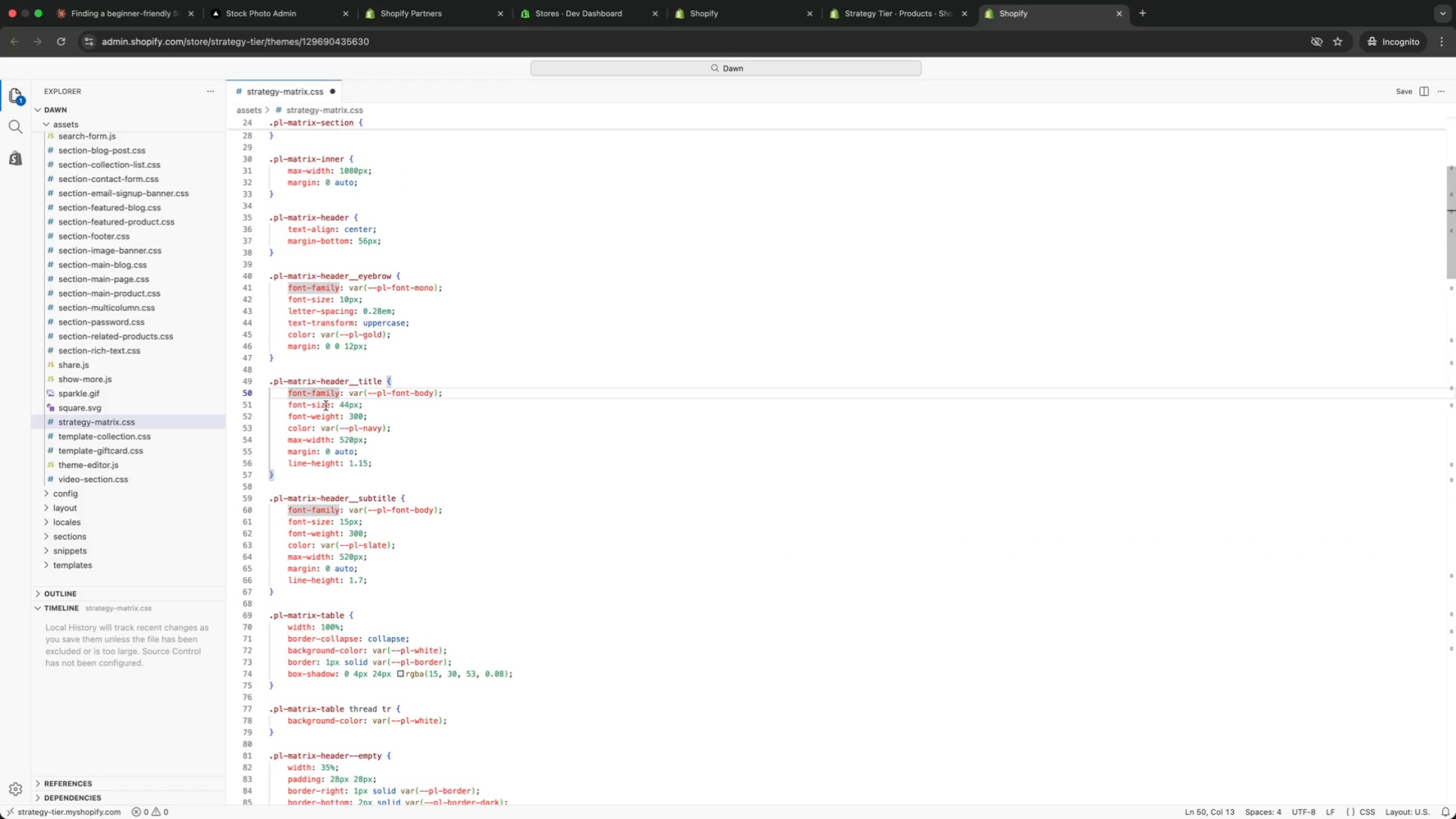 
left_click([326, 377])
 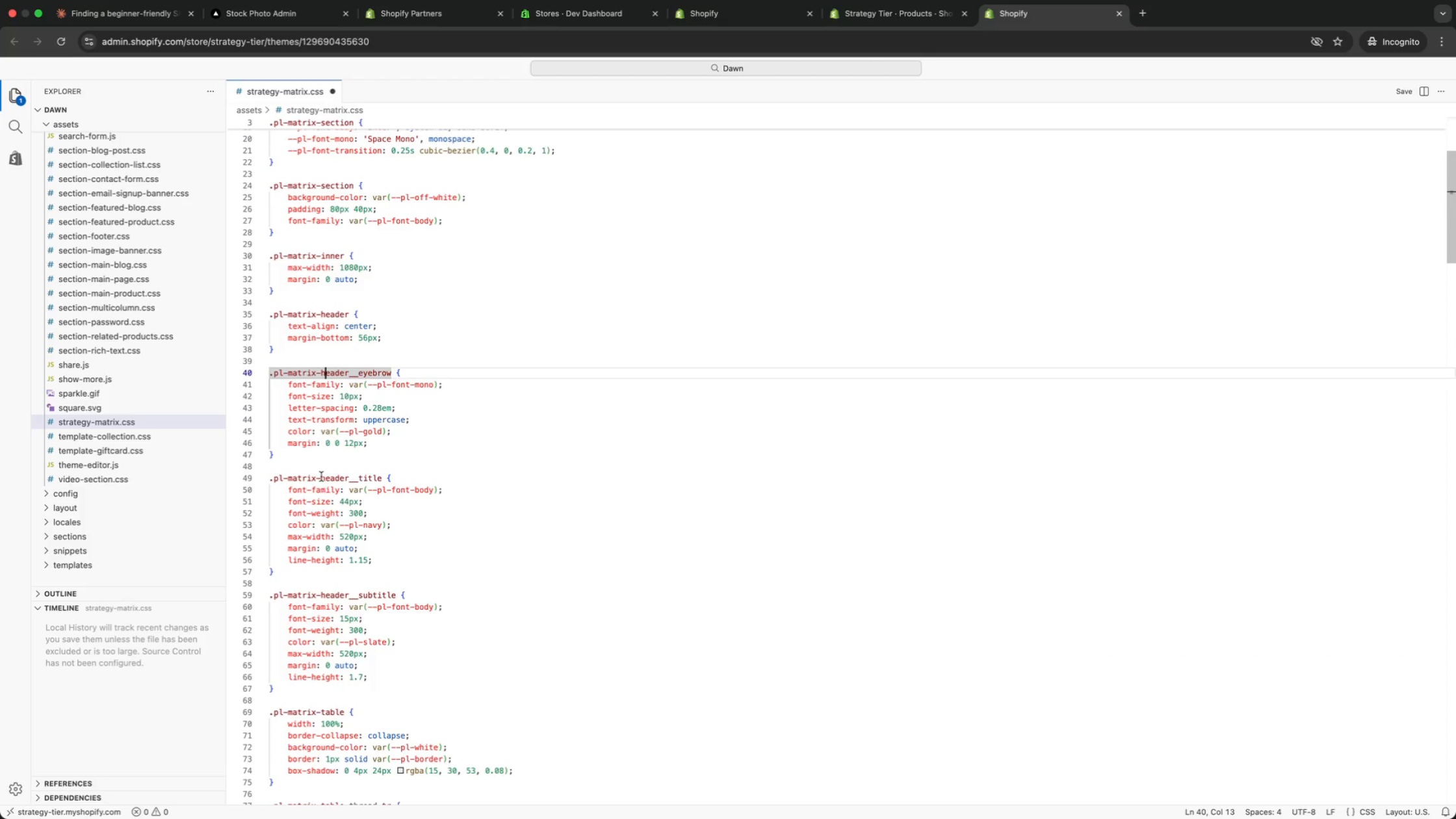 
scroll: coordinate [326, 377], scroll_direction: down, amount: 1.0
 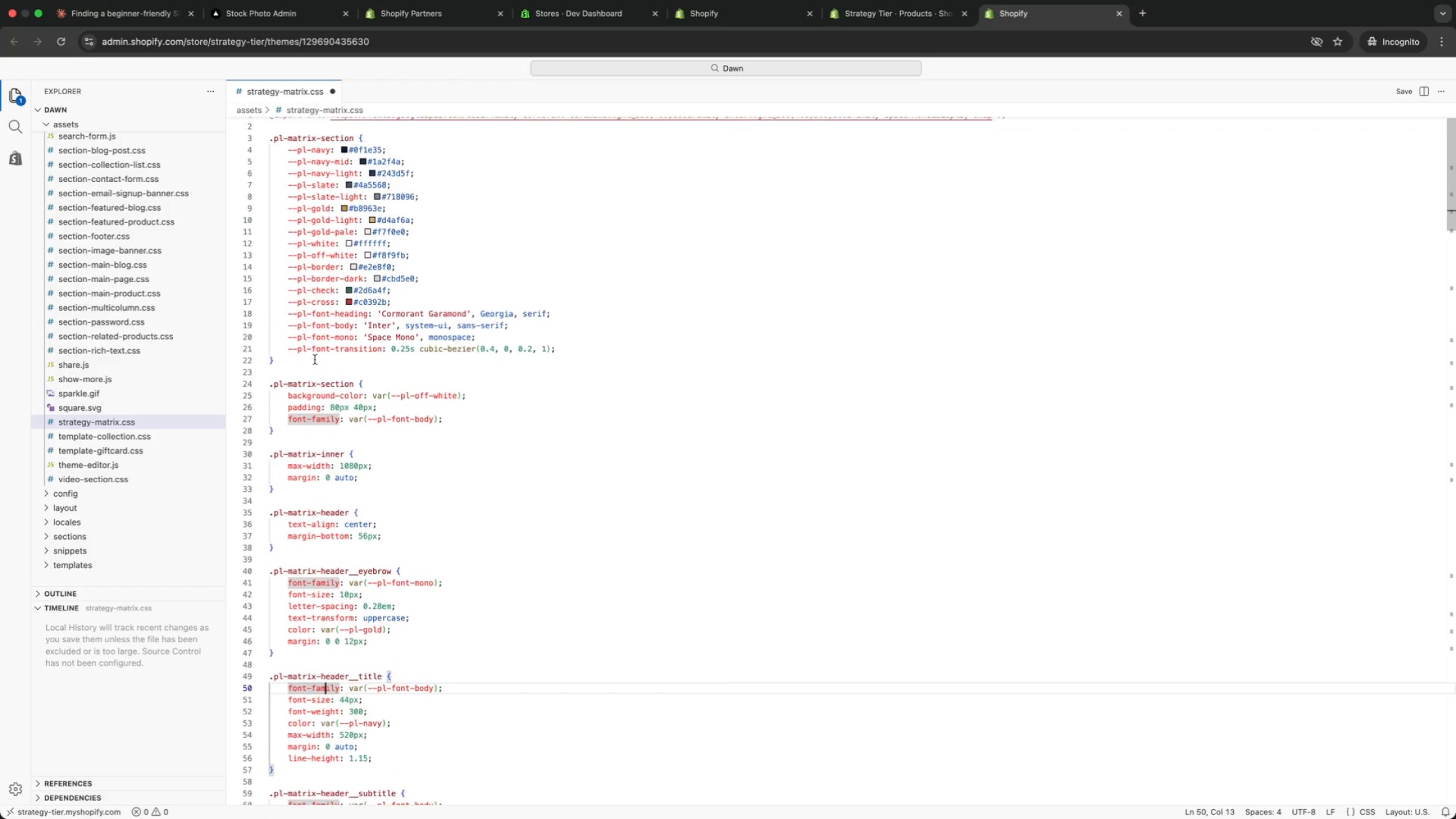 
left_click([321, 475])
 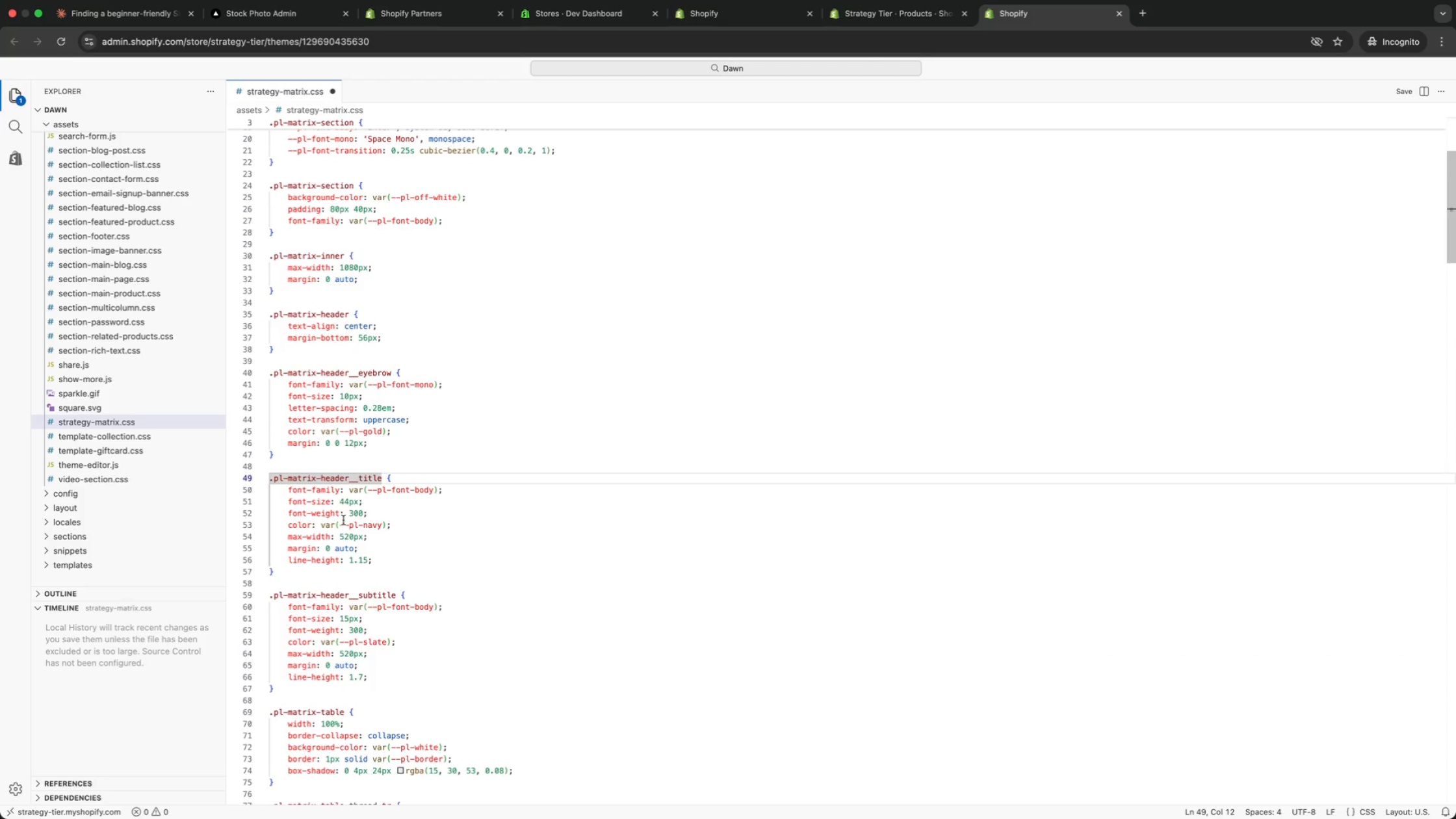 
left_click([343, 520])
 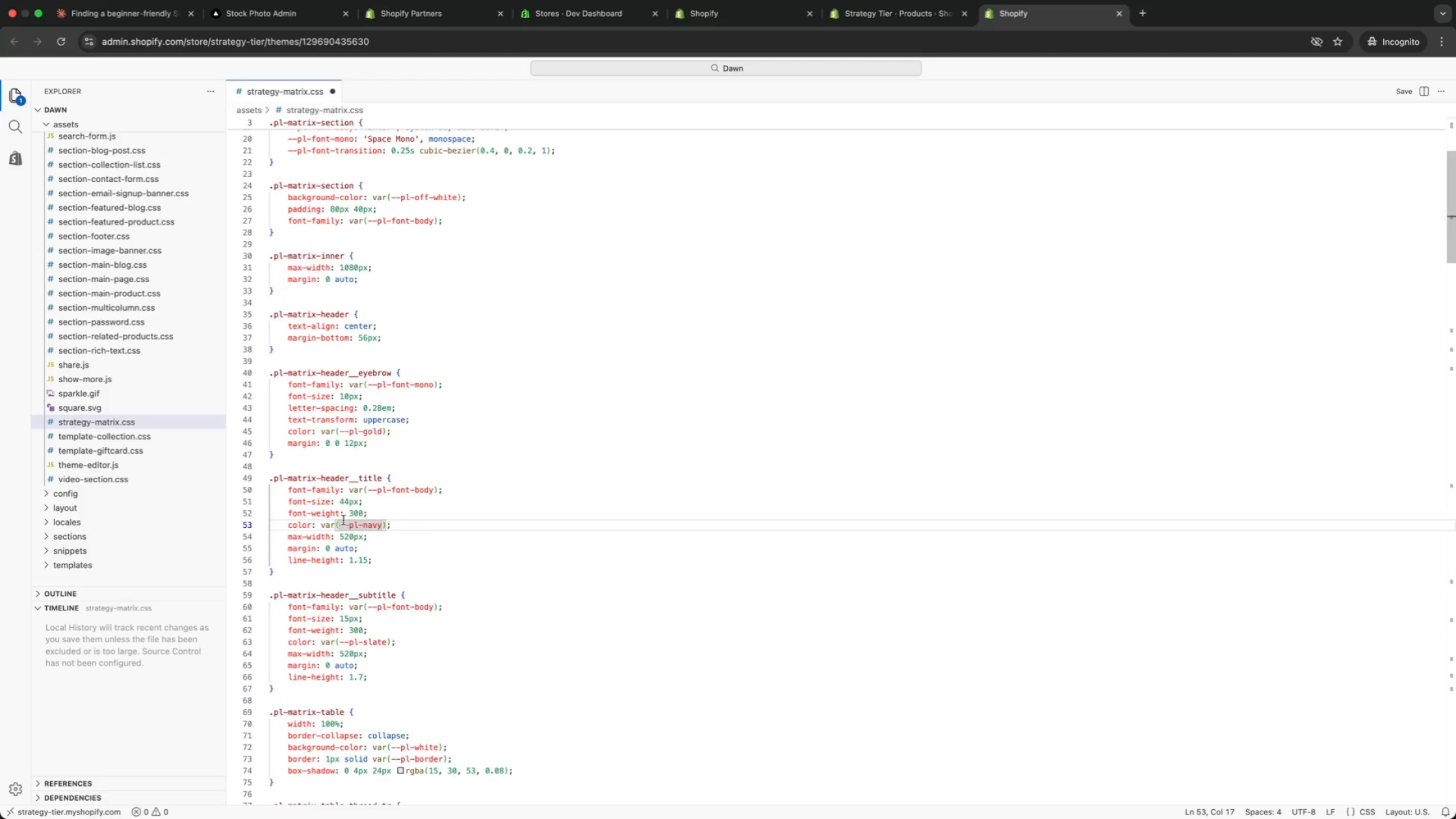 
wait(68.58)
 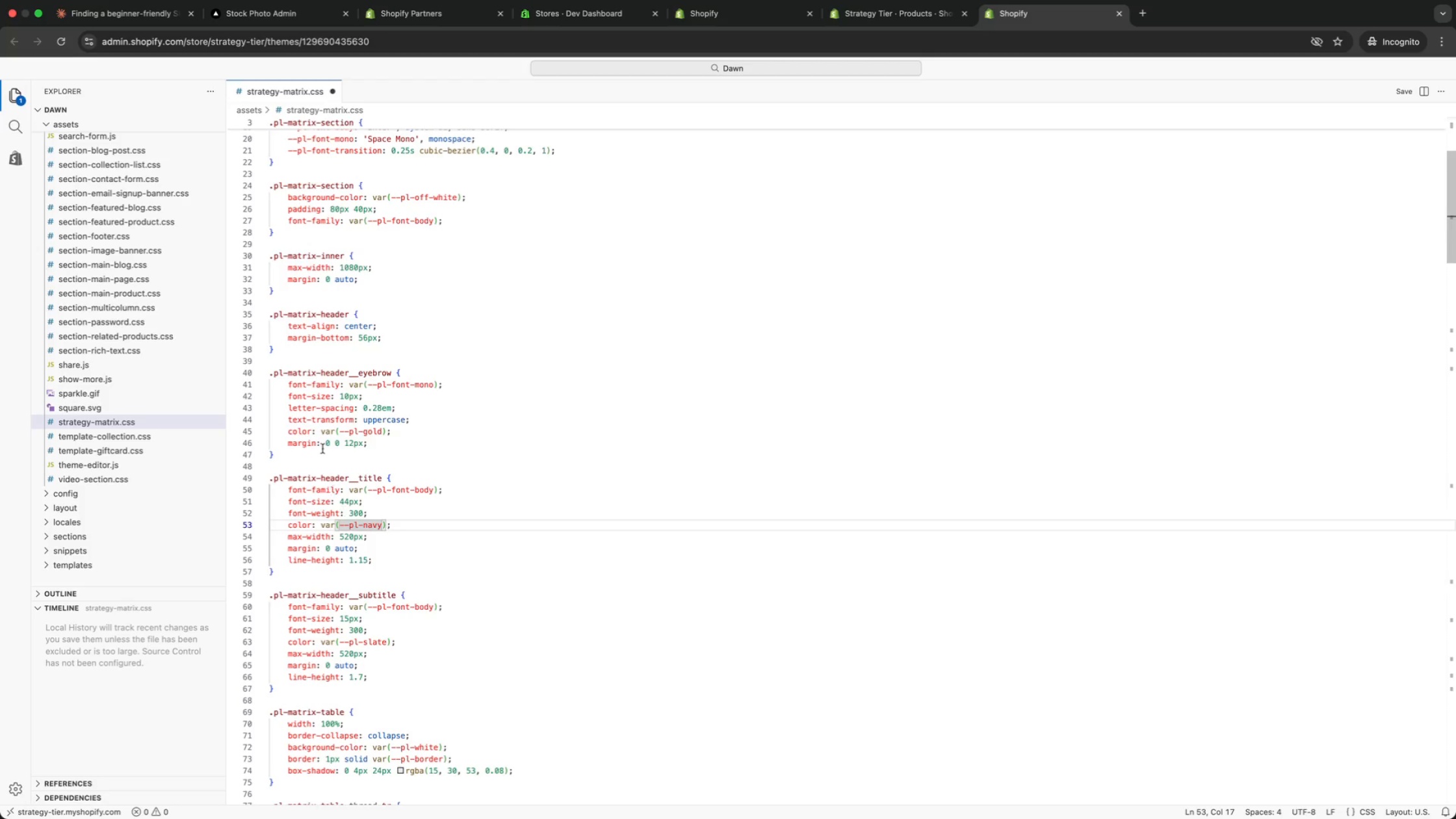 
left_click([351, 287])
 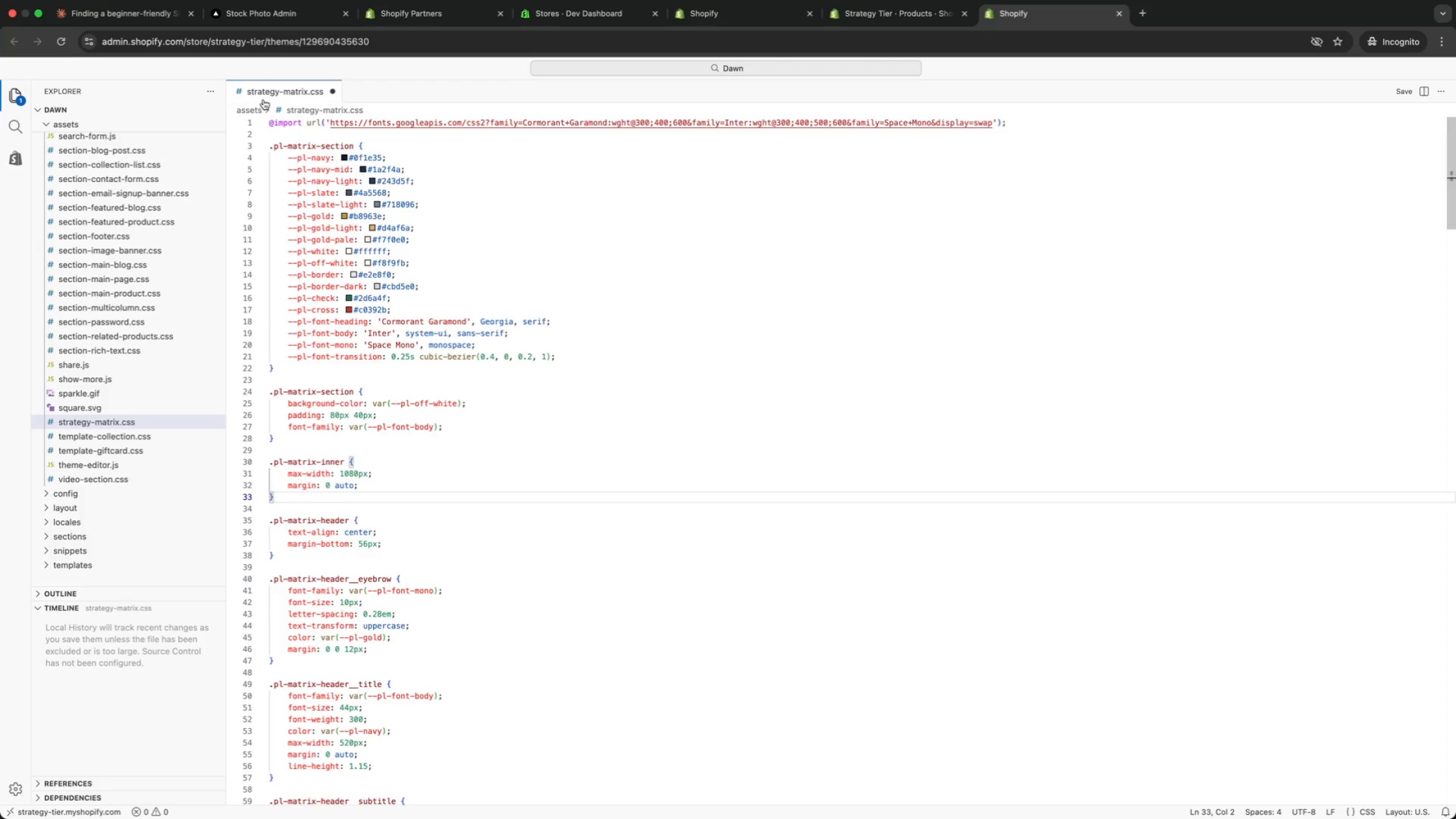 
scroll: coordinate [325, 170], scroll_direction: up, amount: 109.0
 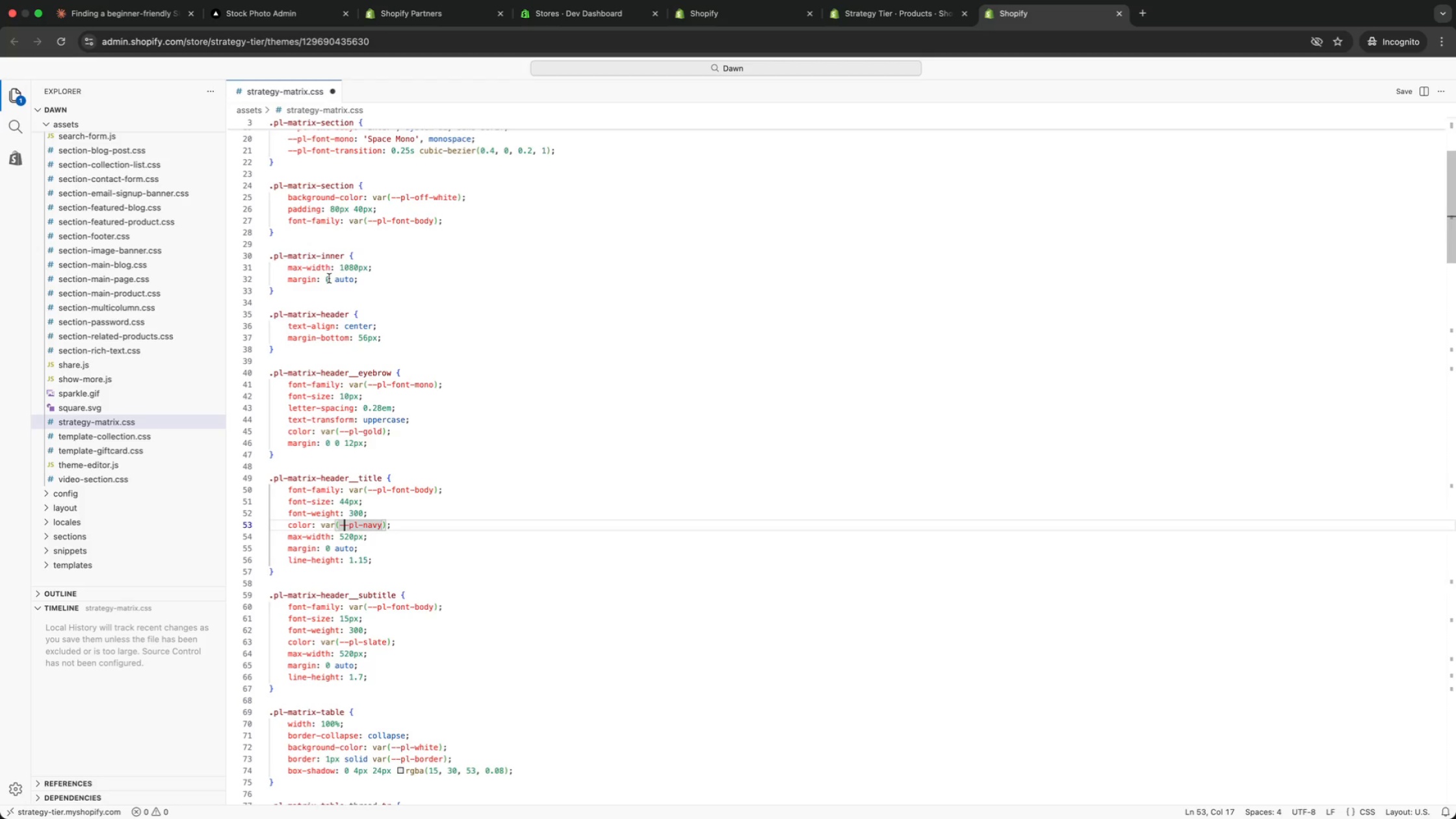 
left_click([300, 126])
 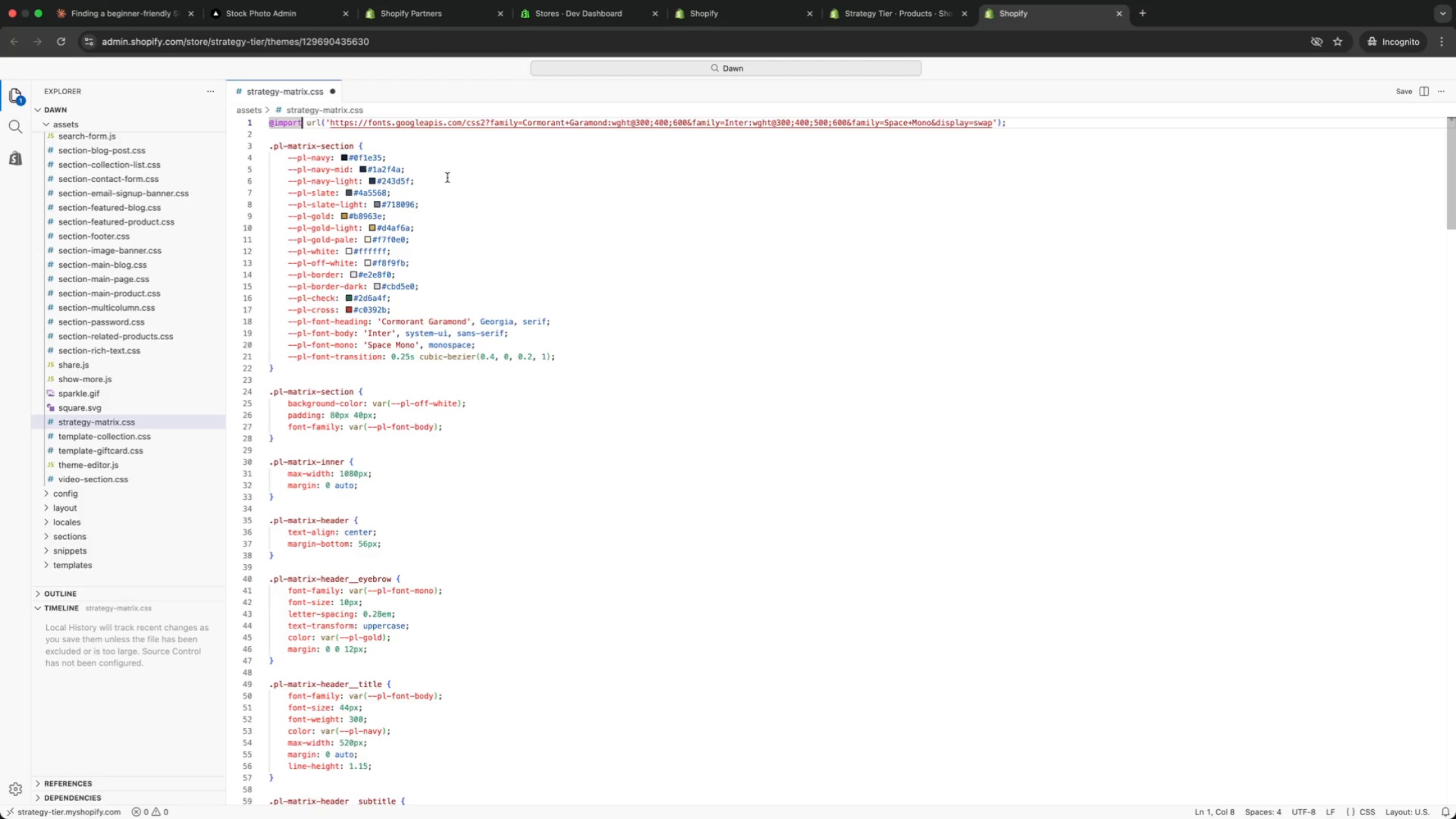 
left_click([374, 164])
 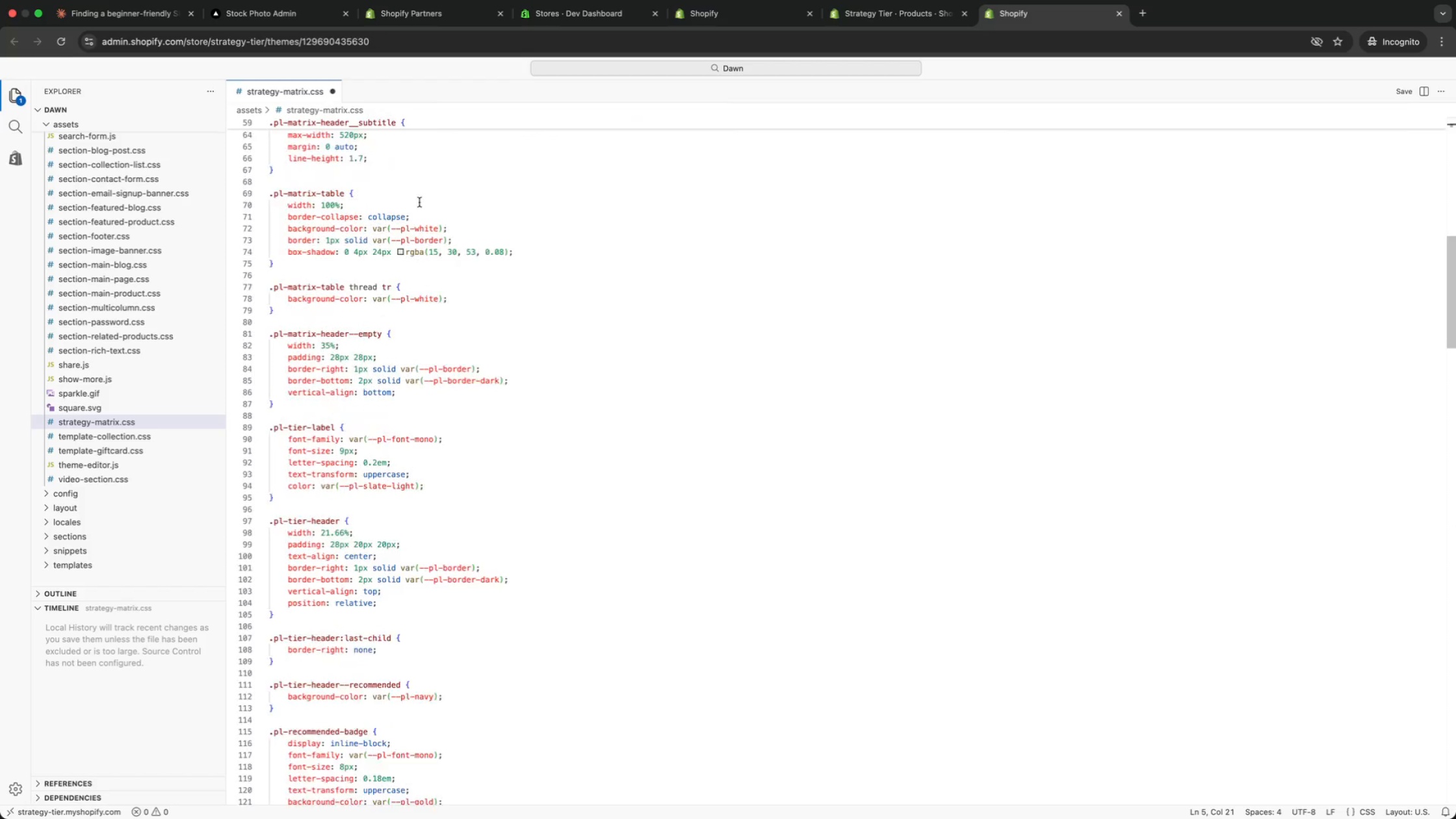 
left_click([419, 202])
 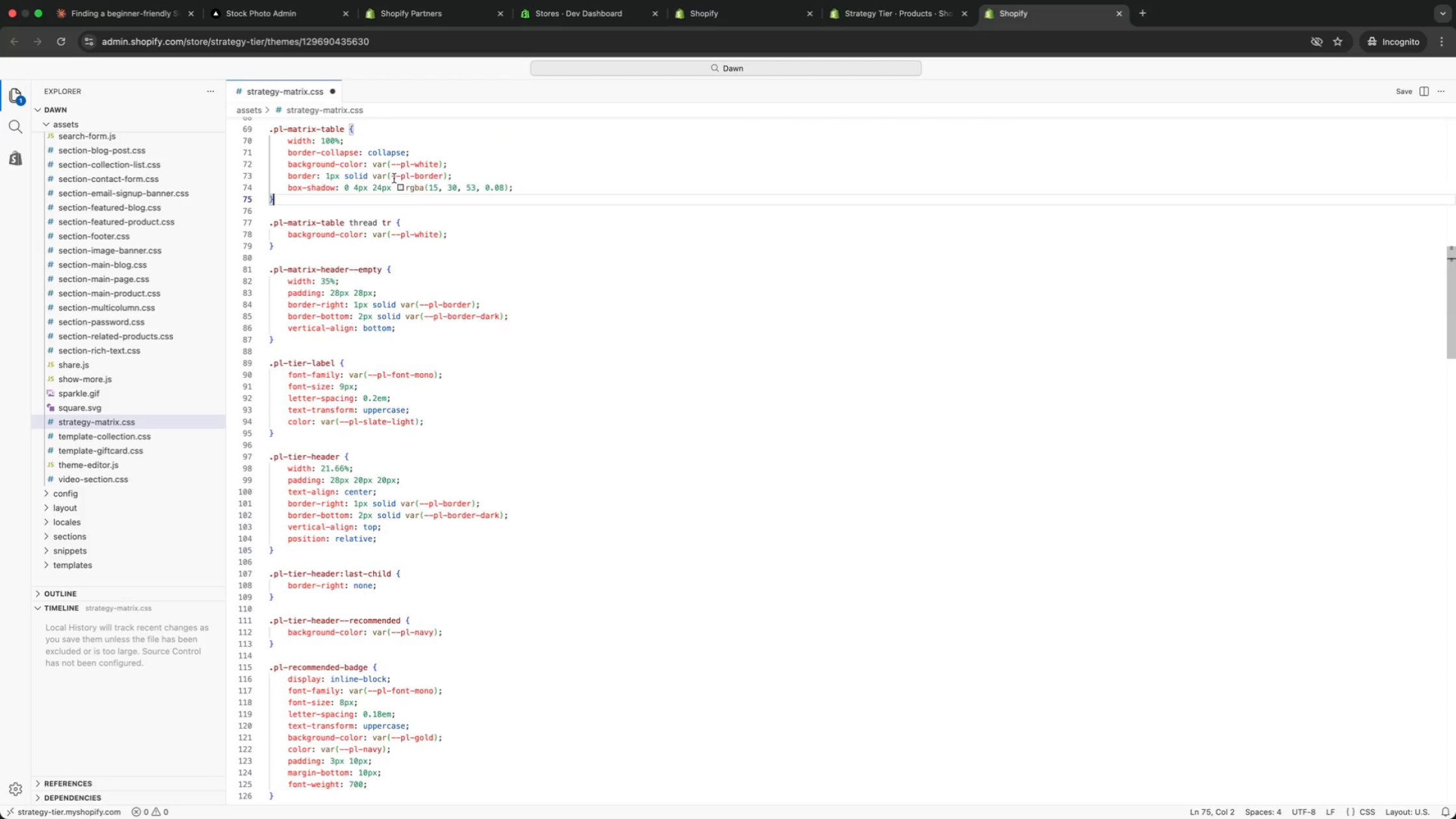 
scroll: coordinate [419, 202], scroll_direction: down, amount: 77.0
 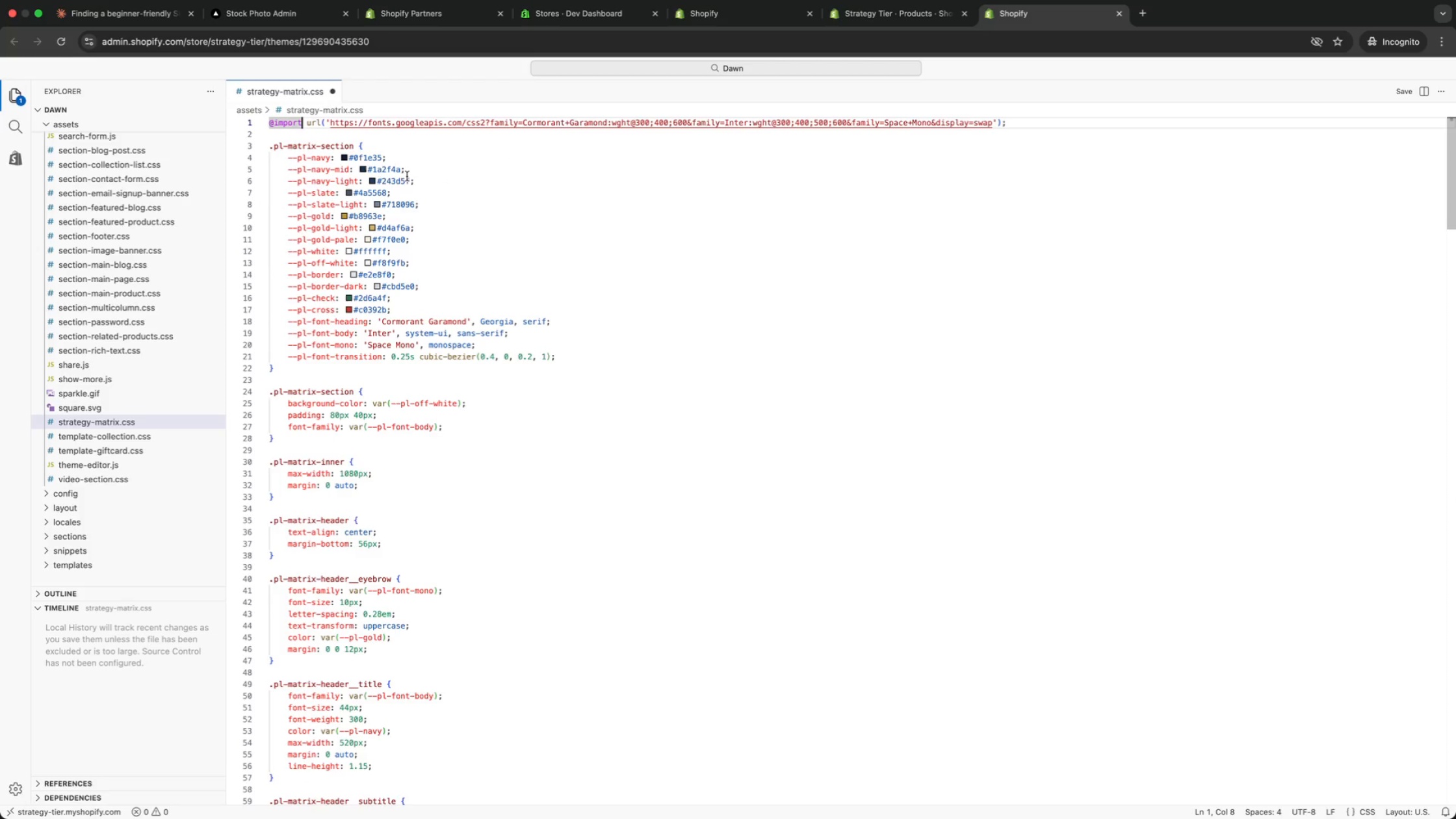 
left_click([390, 172])
 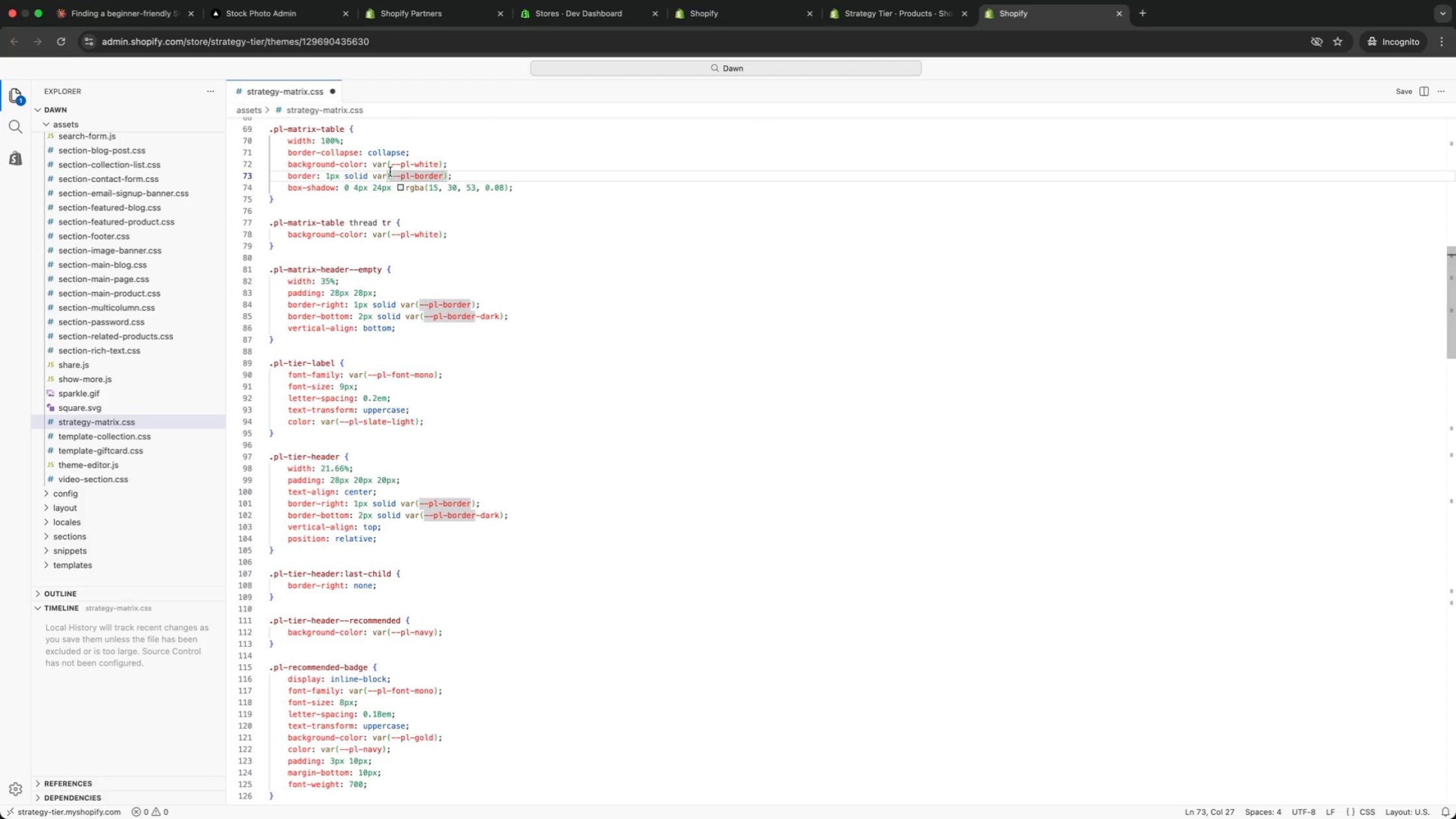 
key(ArrowUp)
 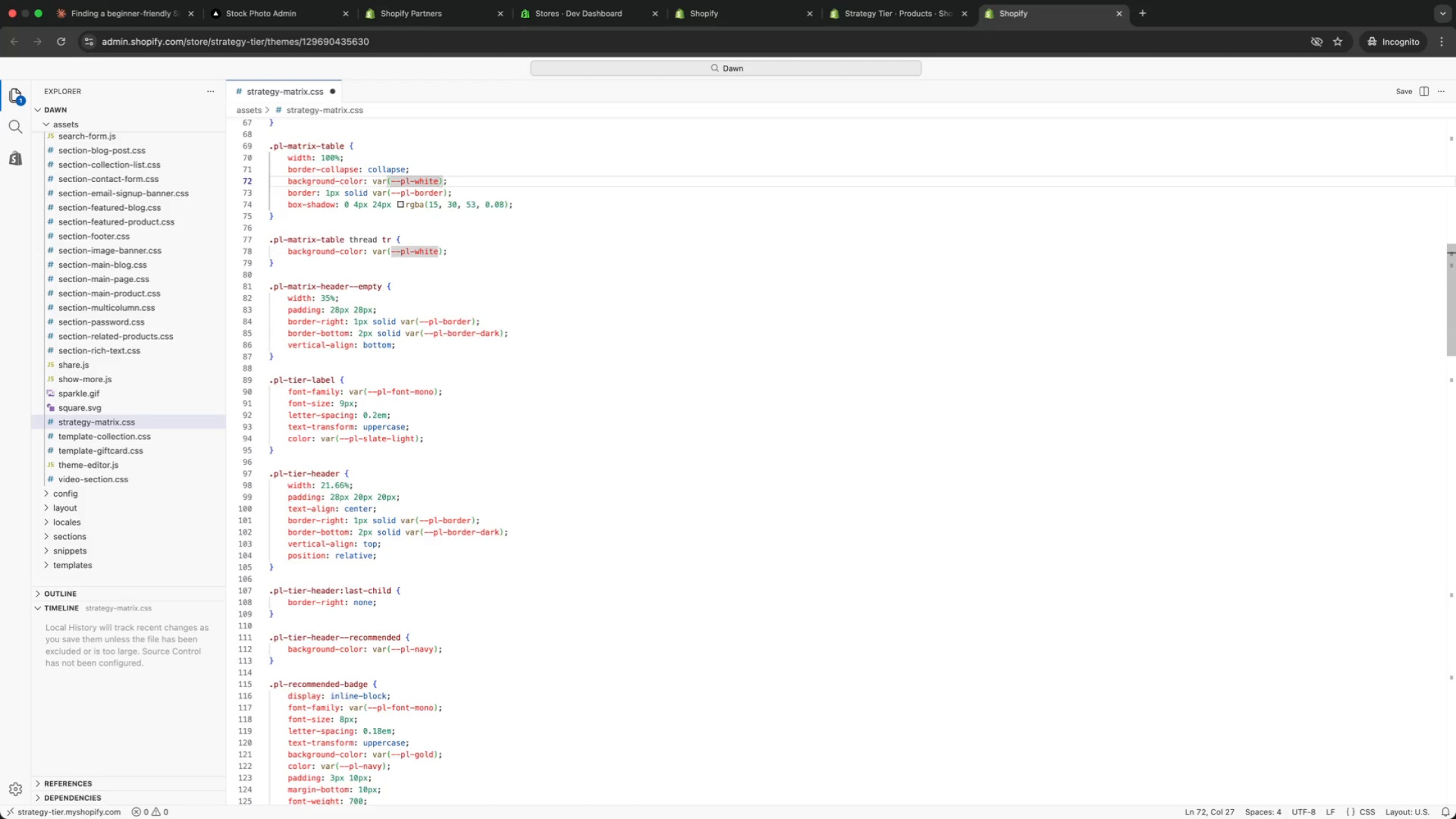 
key(ArrowUp)
 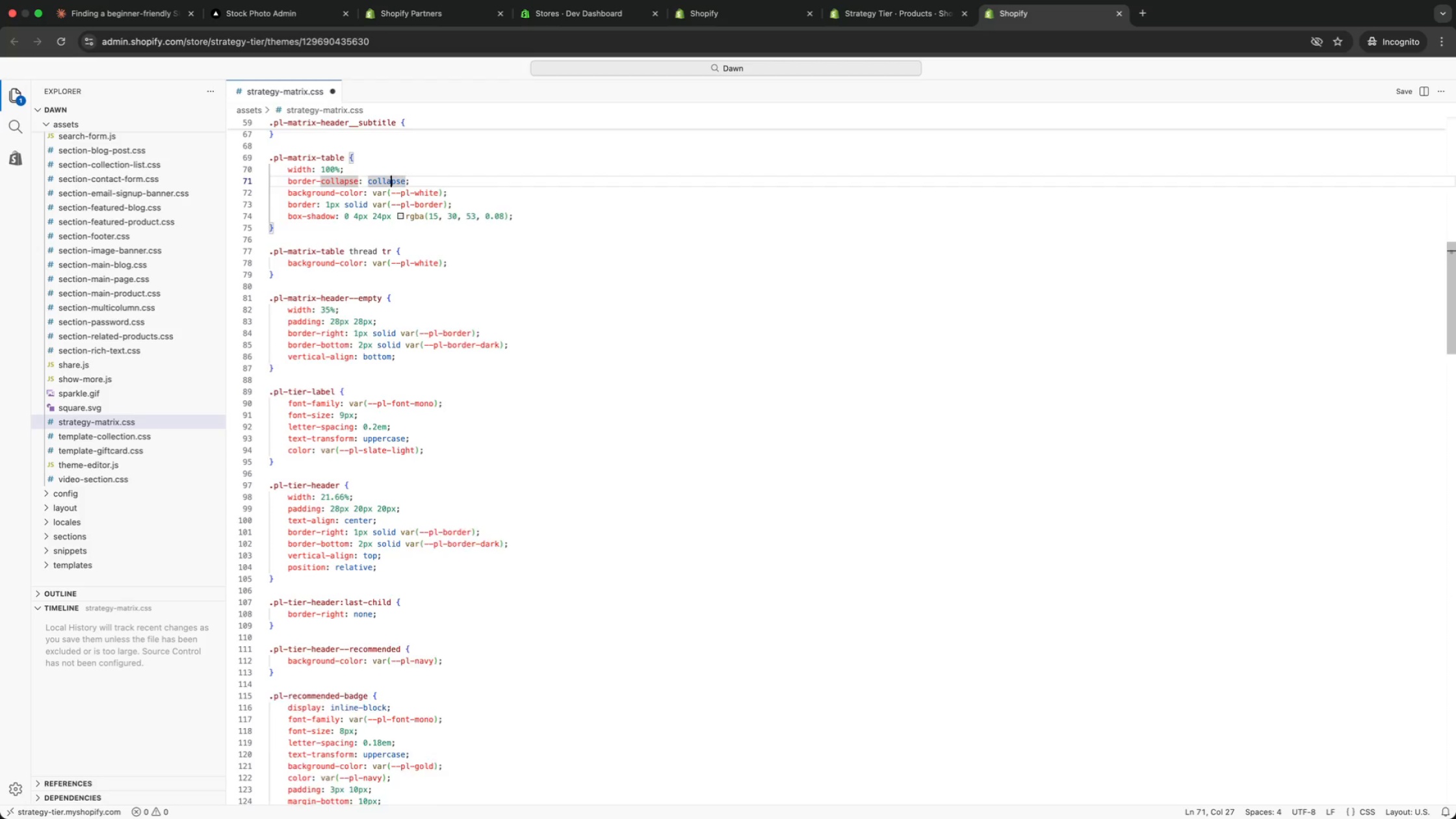 
key(ArrowUp)
 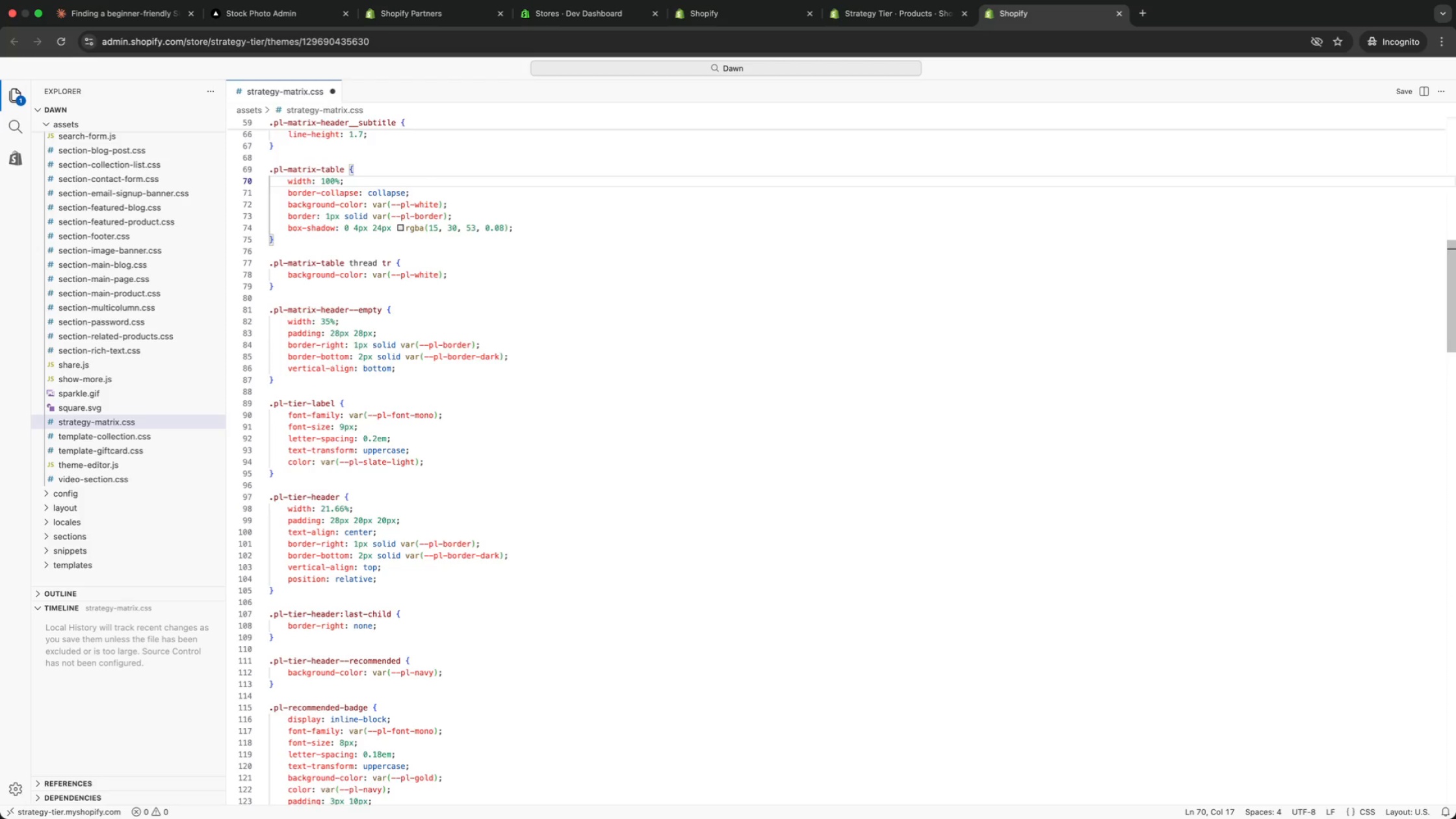 
key(ArrowUp)
 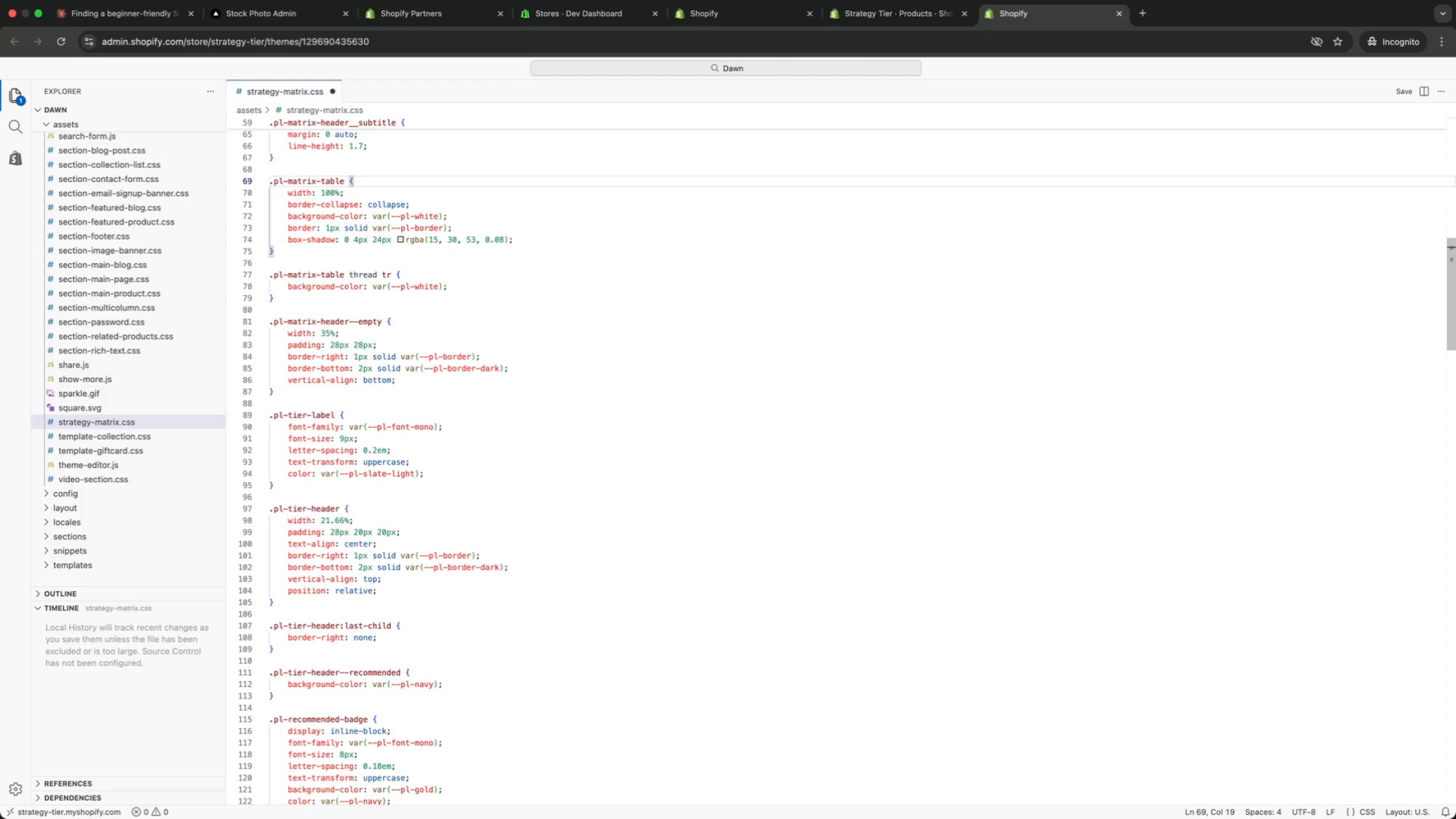 
key(ArrowDown)
 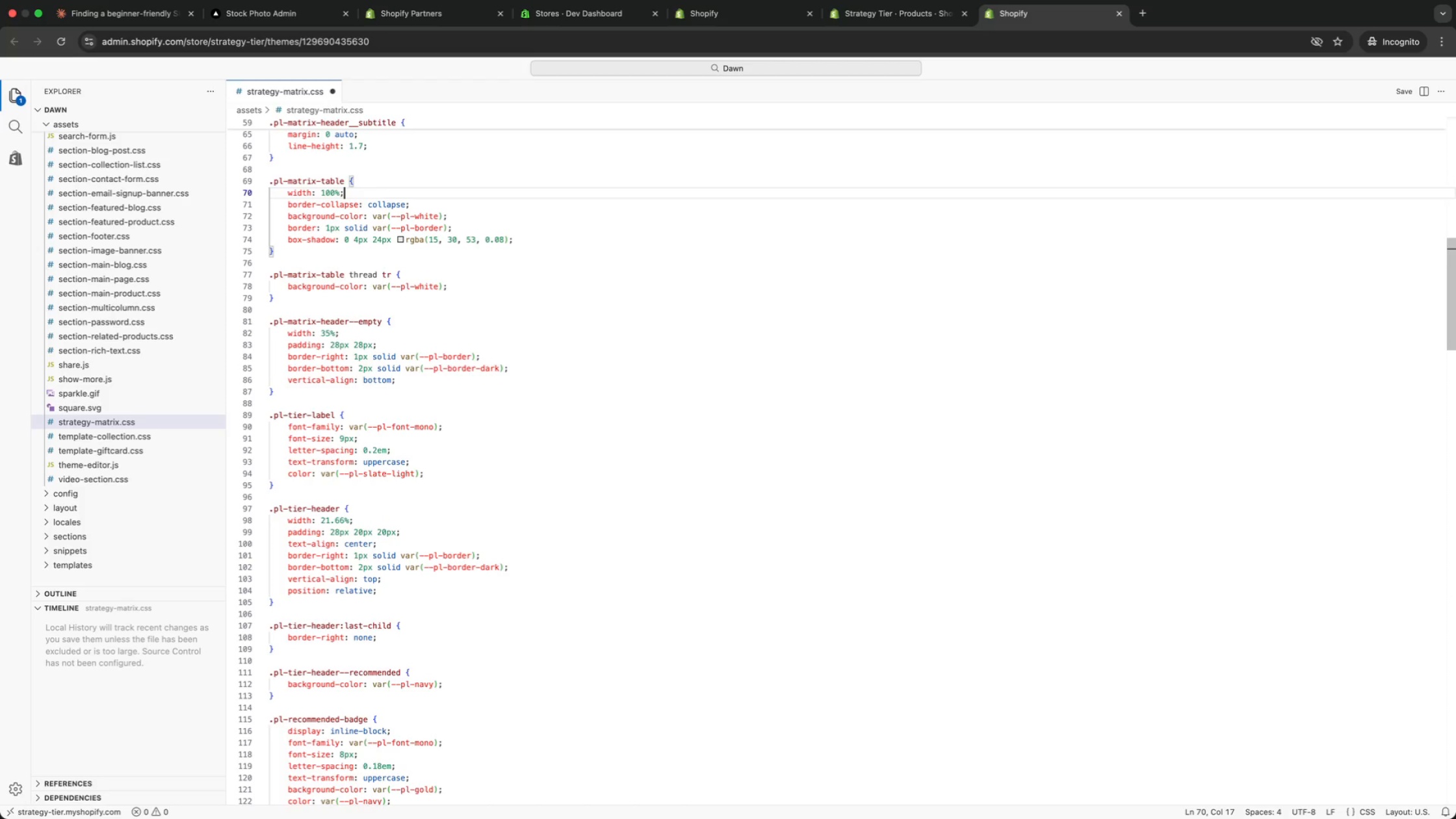 
key(ArrowDown)
 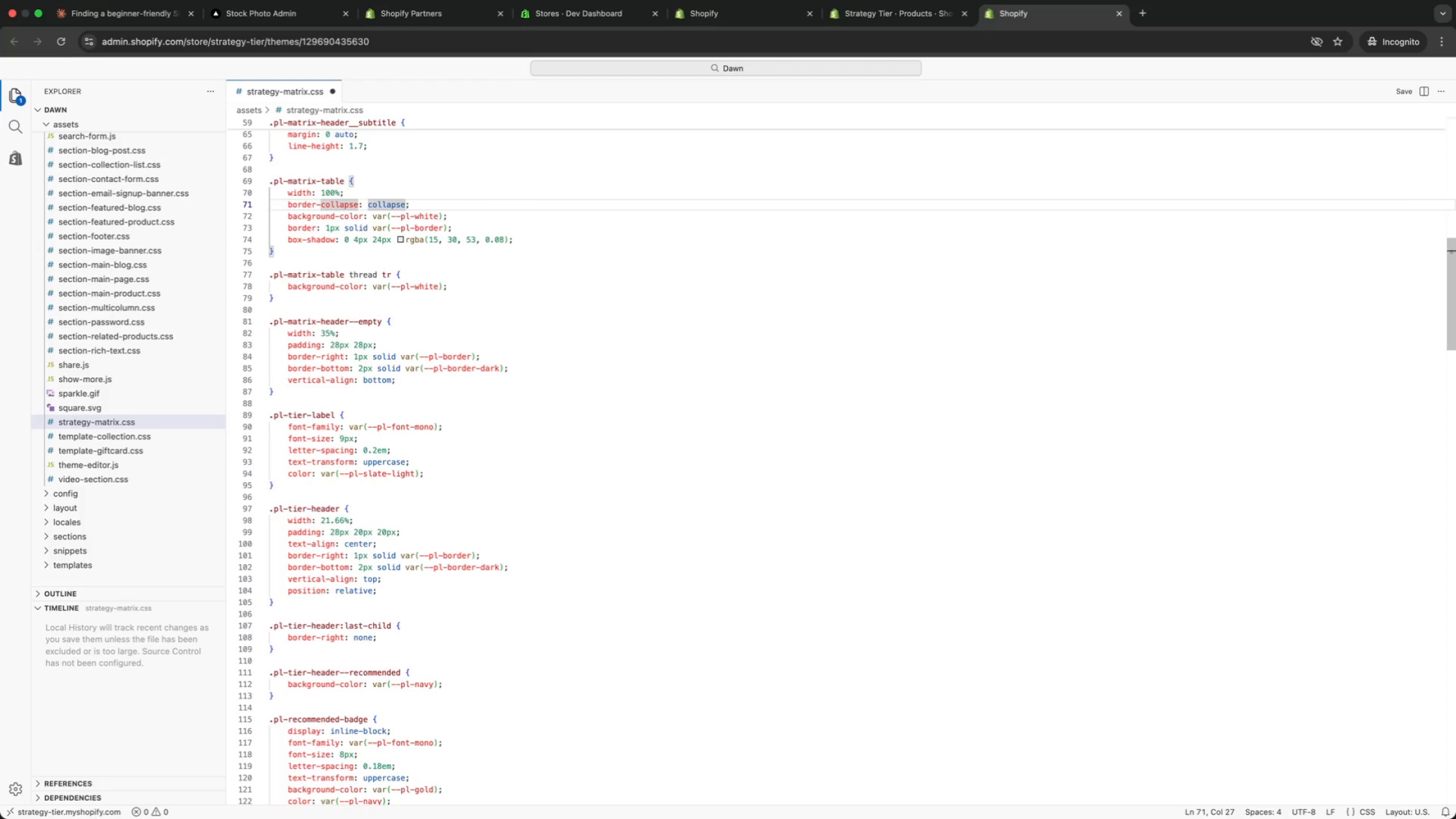 
key(ArrowUp)
 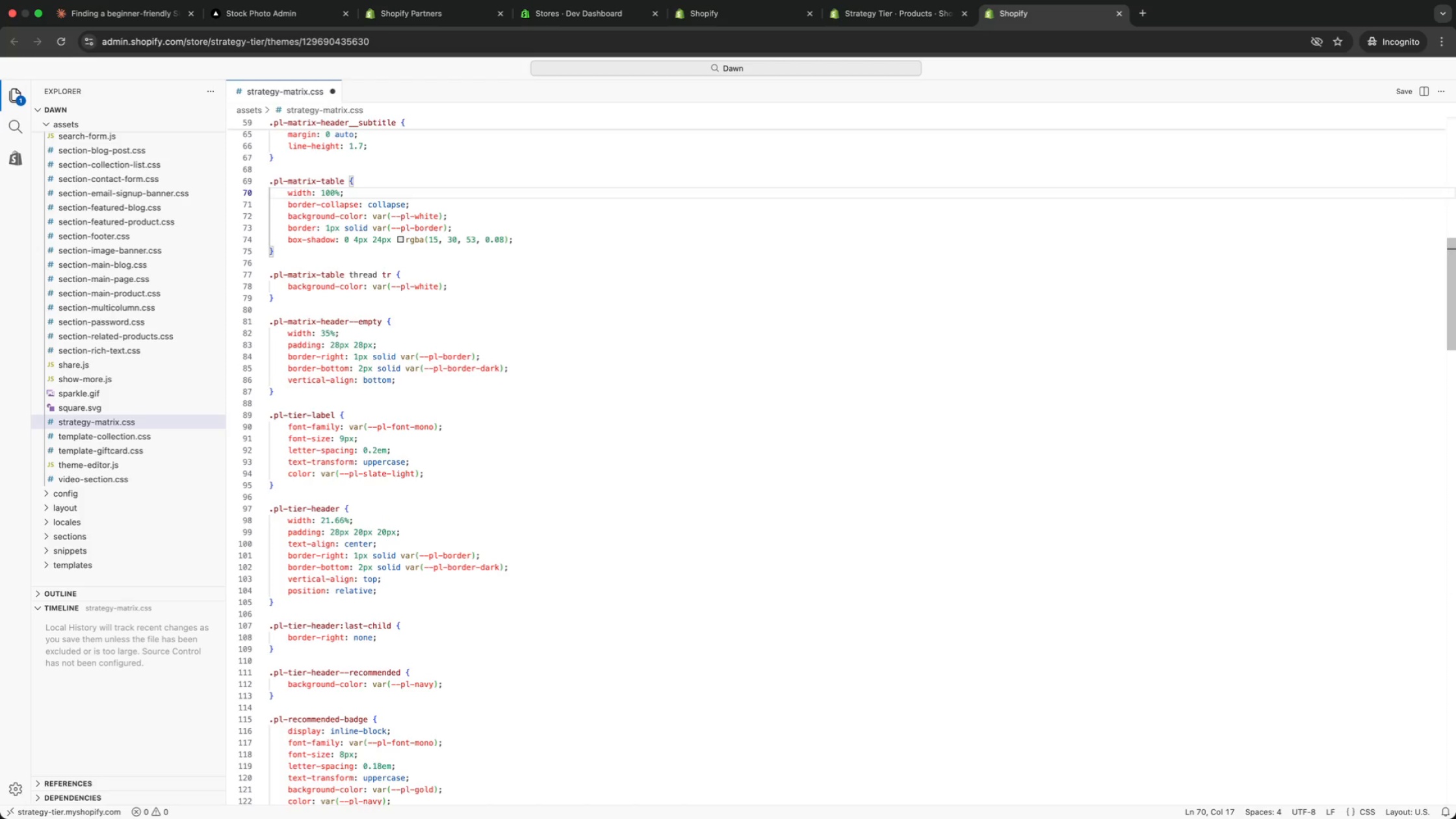 
key(ArrowUp)
 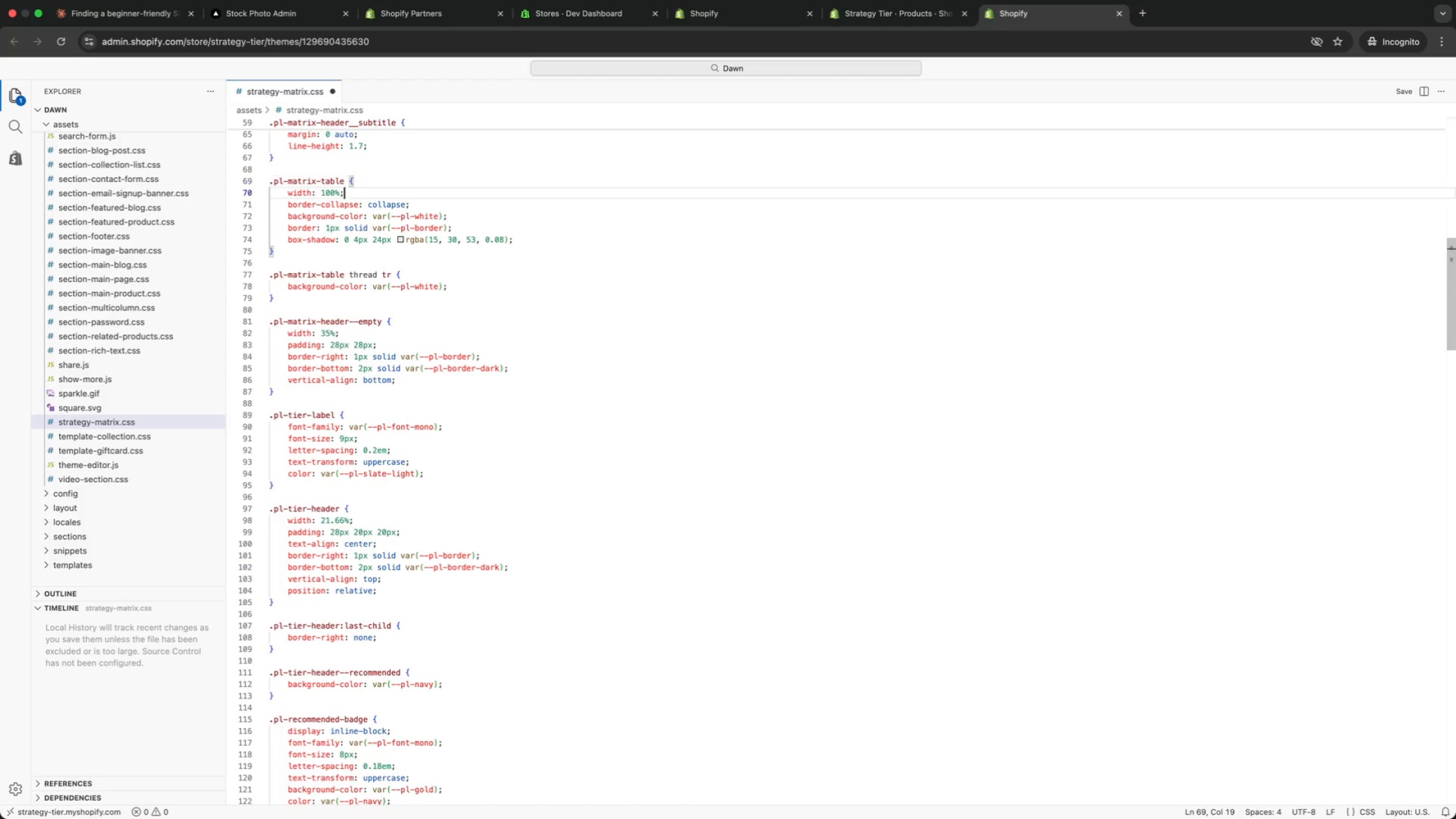 
key(ArrowDown)
 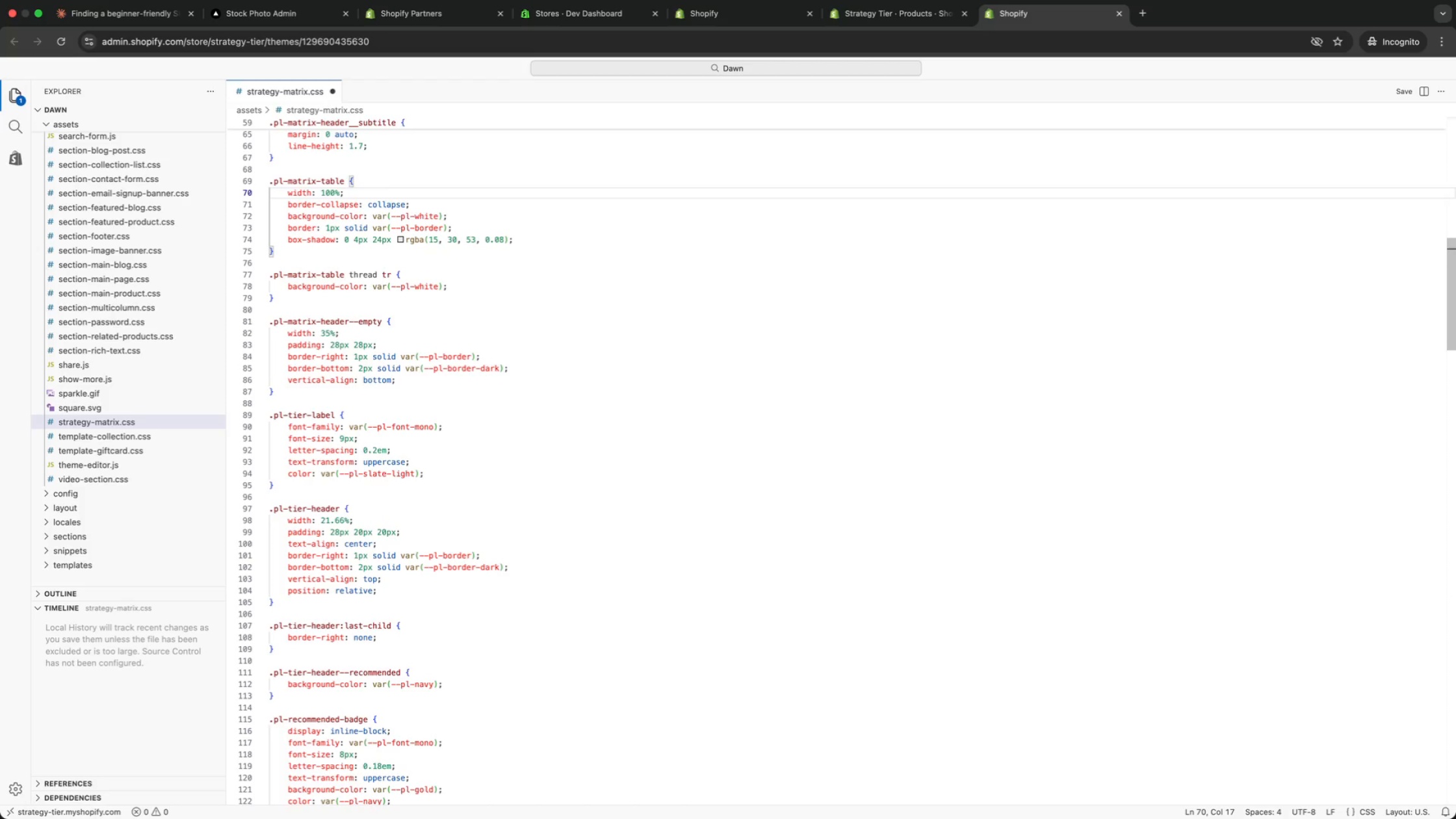 
key(ArrowDown)
 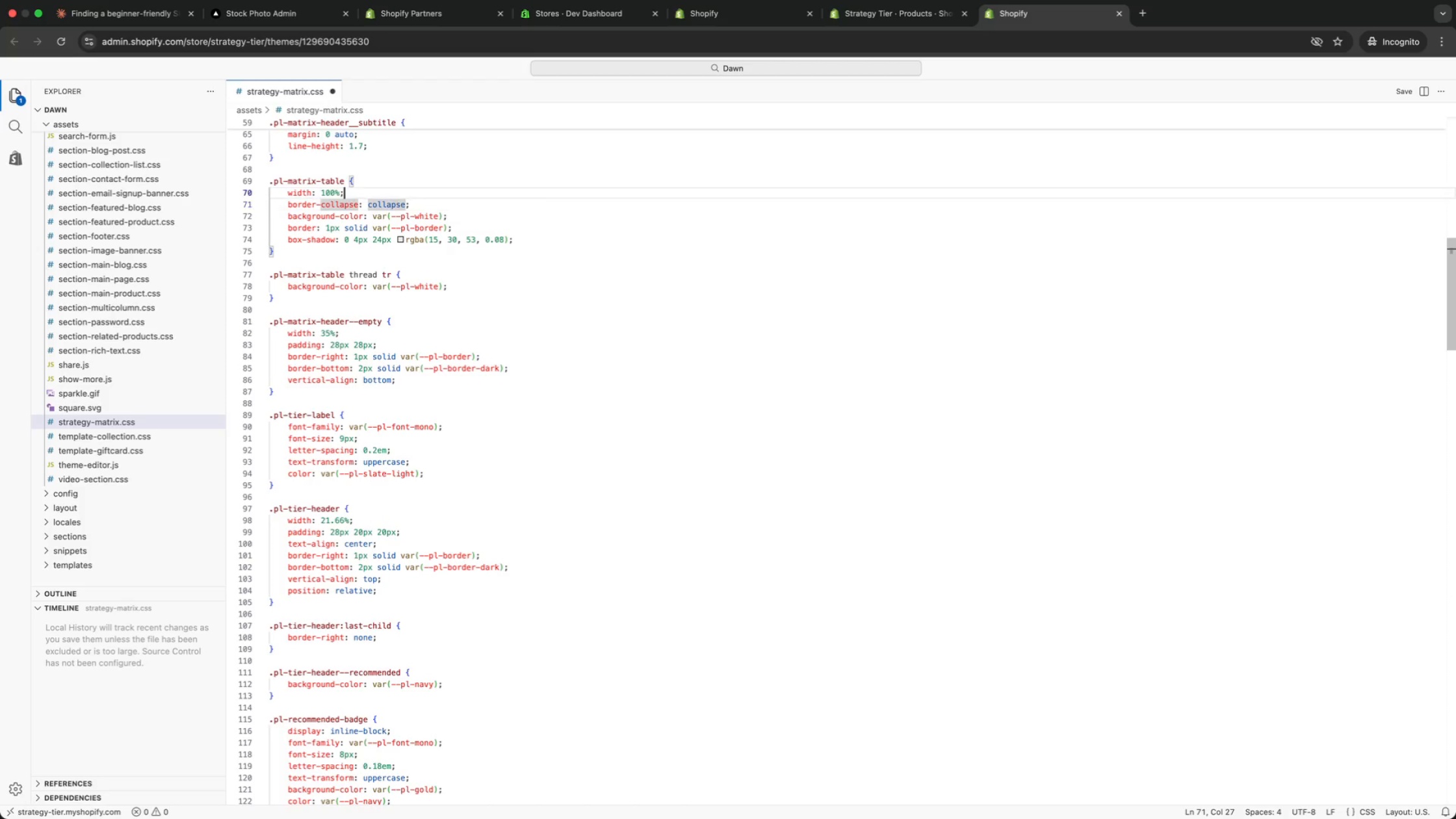 
key(ArrowUp)
 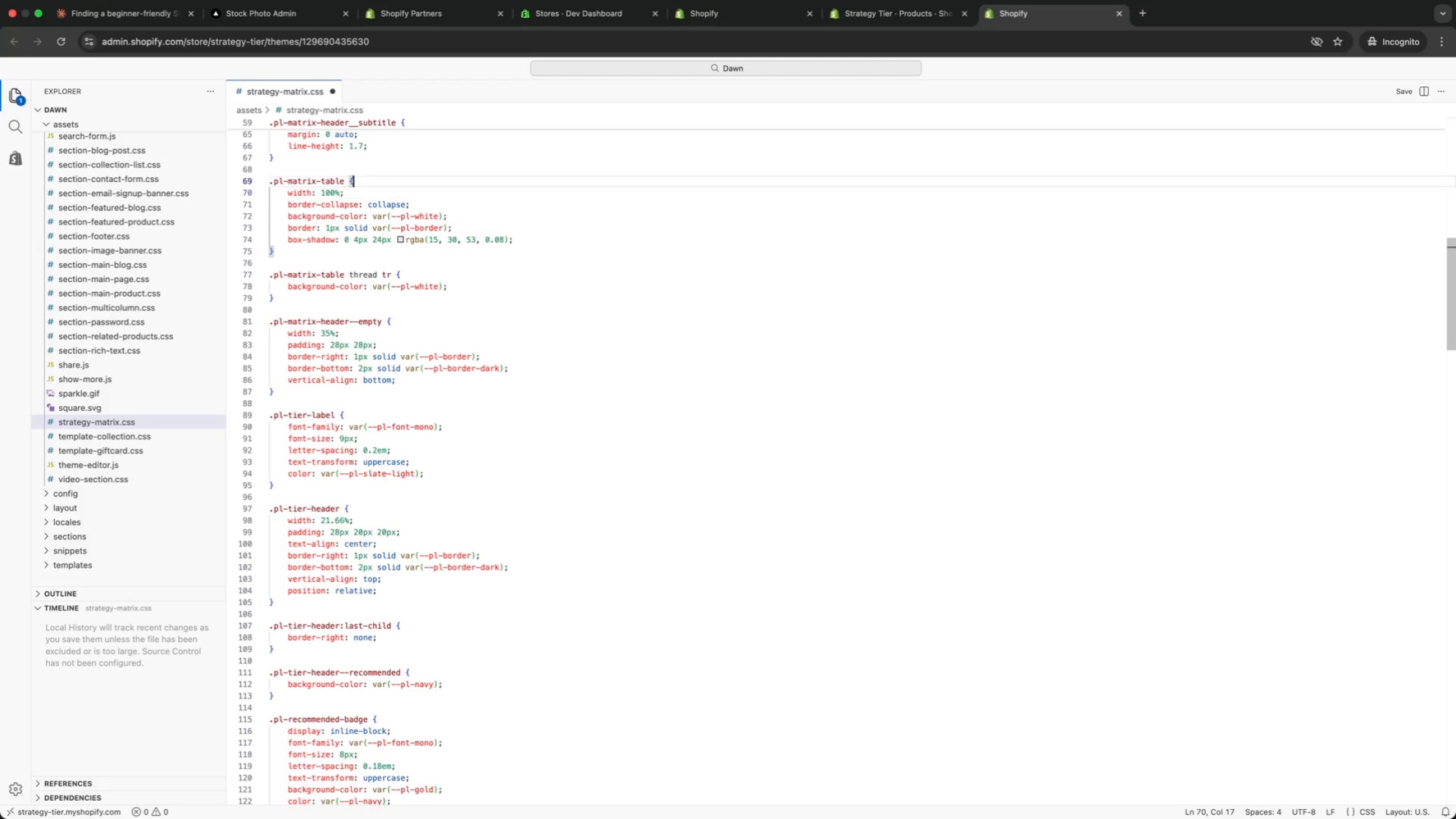 
key(ArrowUp)
 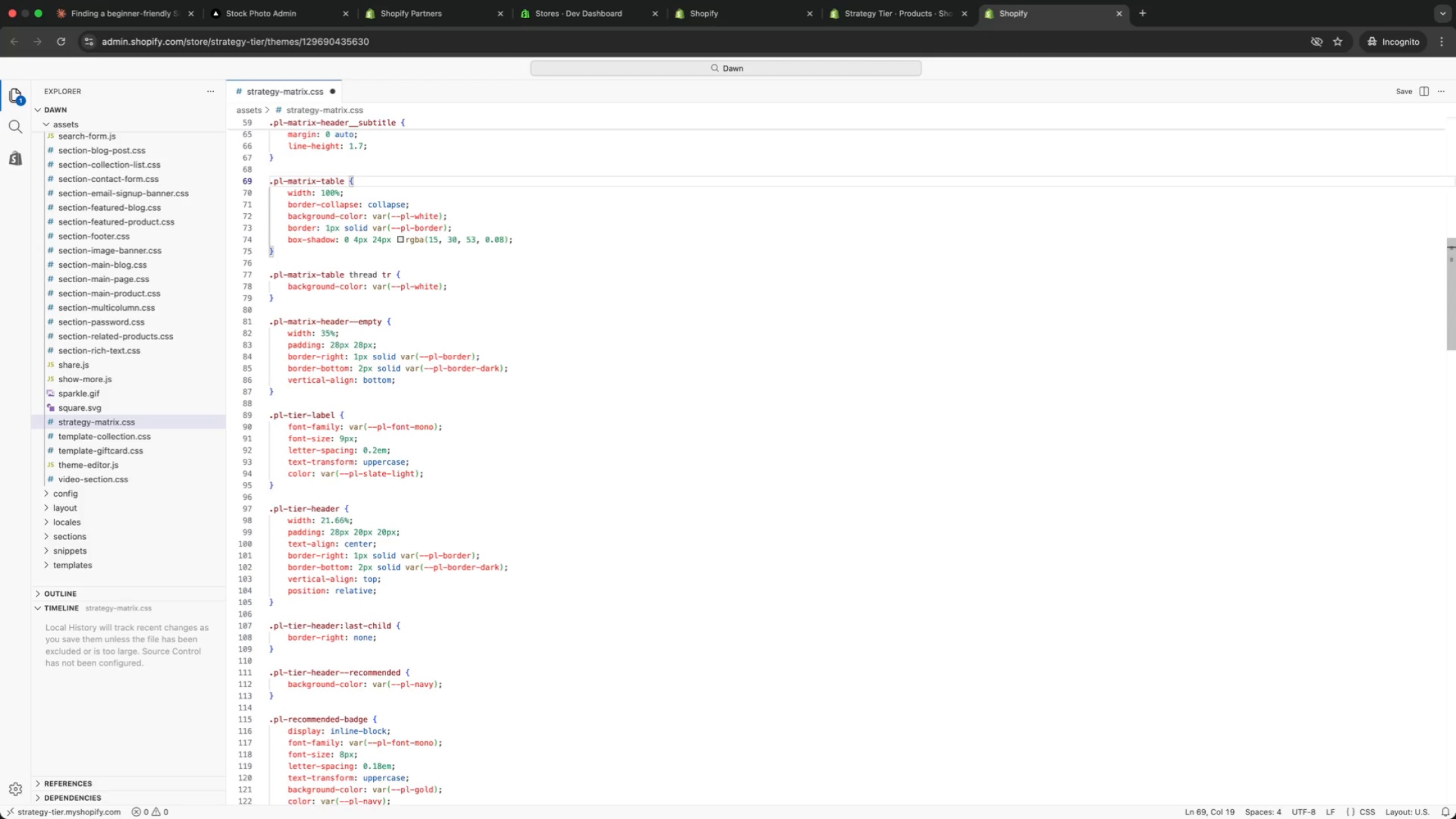 
wait(6.03)
 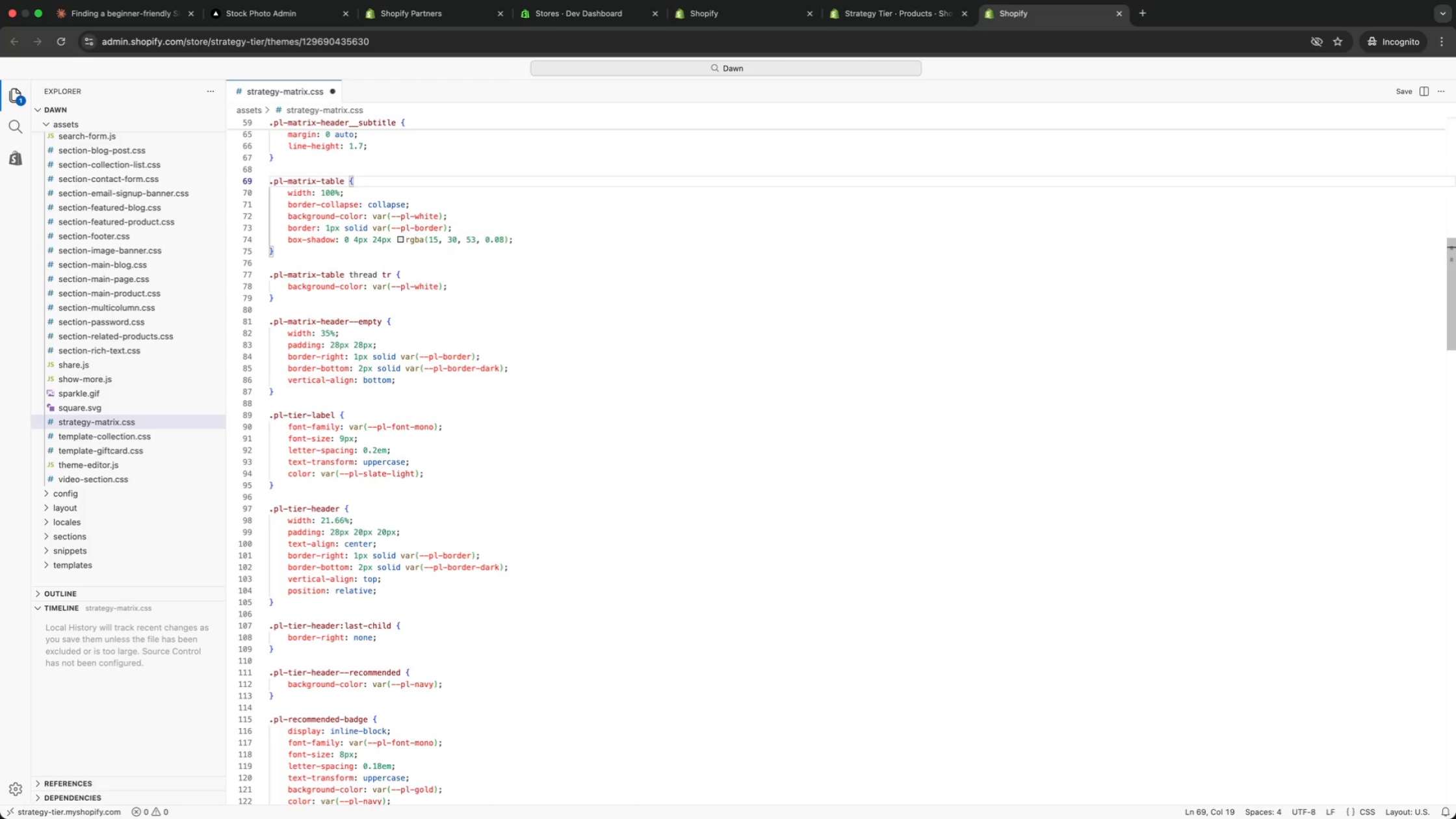 
key(ArrowDown)
 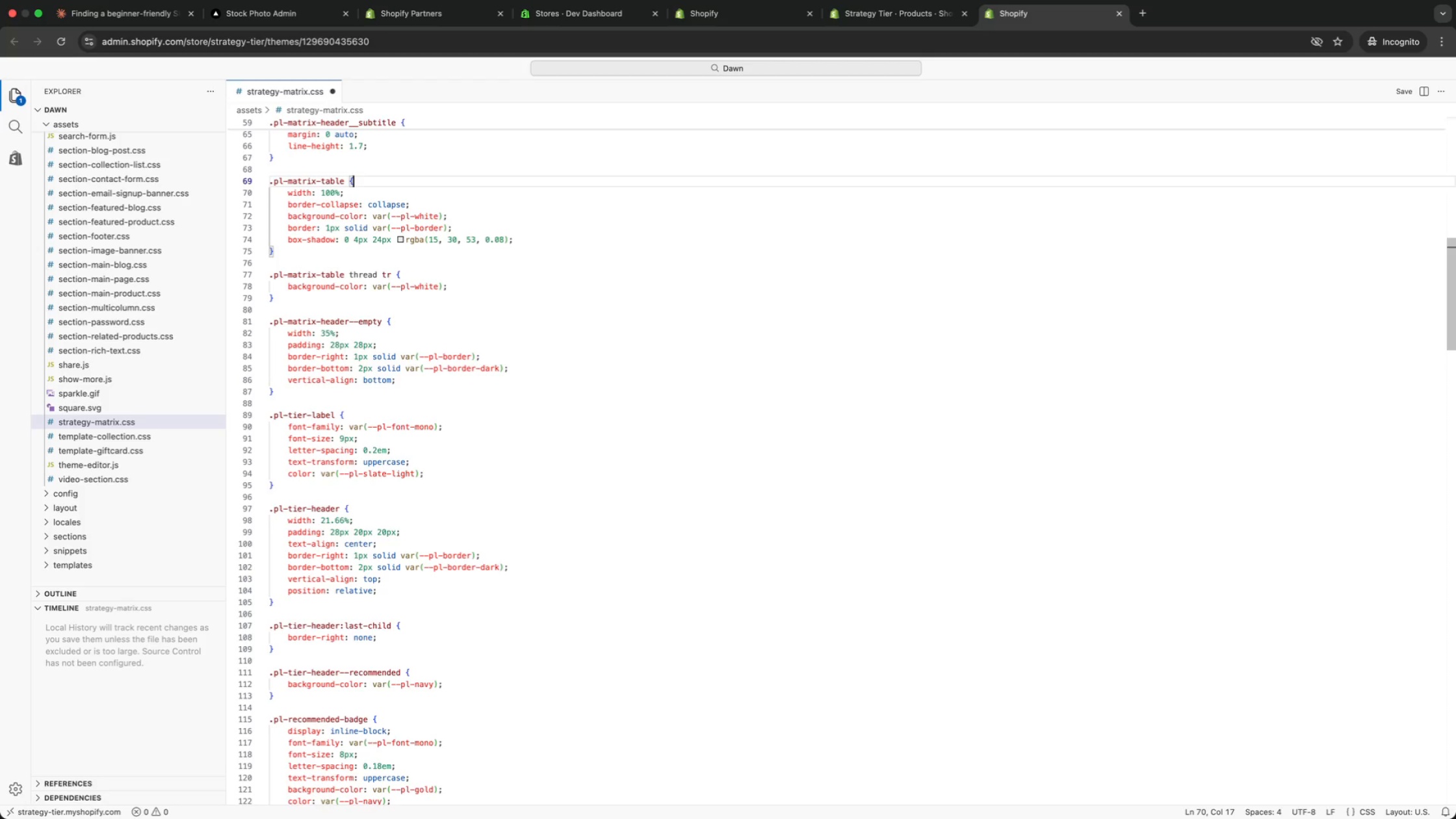 
key(ArrowUp)
 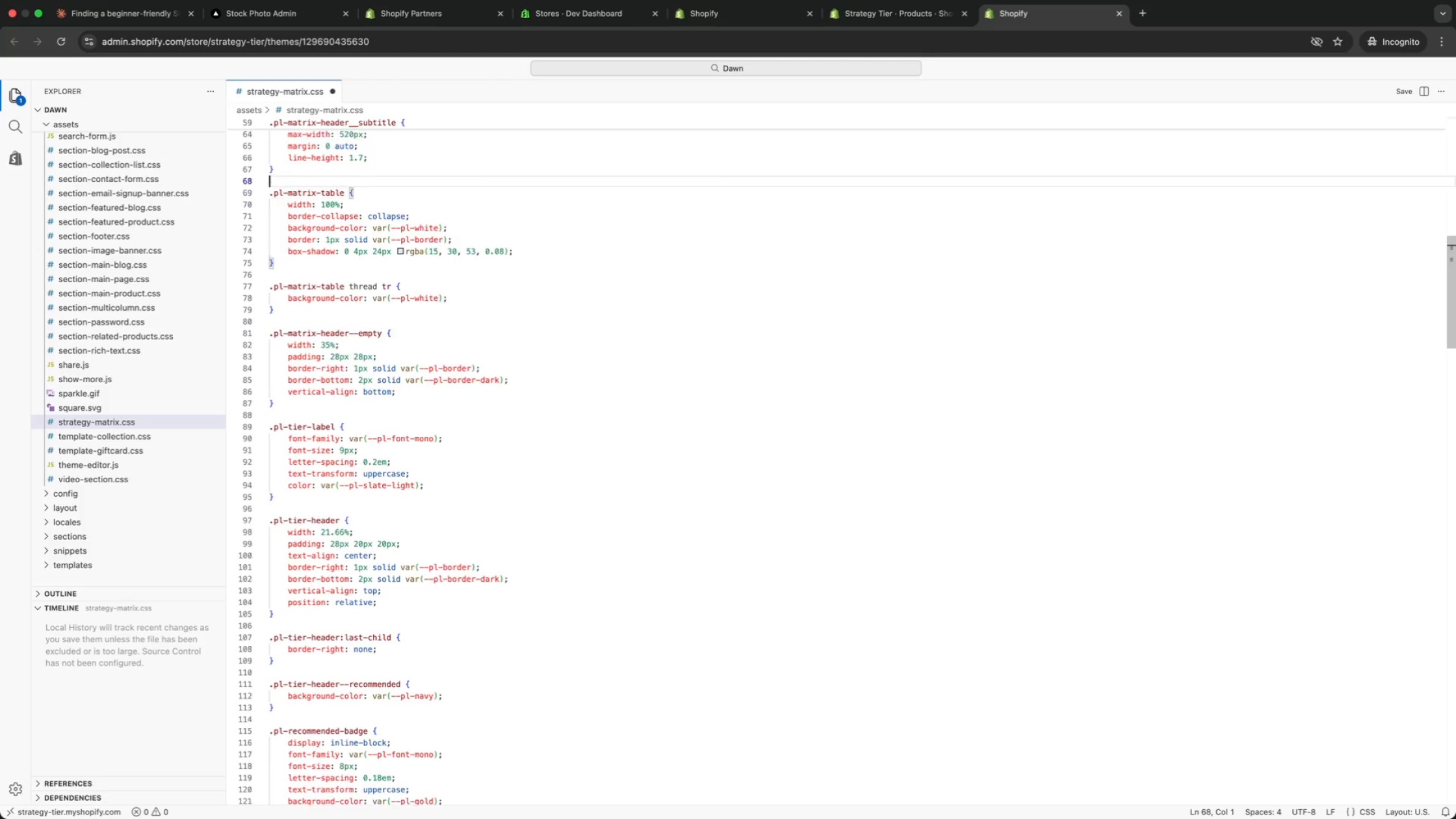 
key(ArrowUp)
 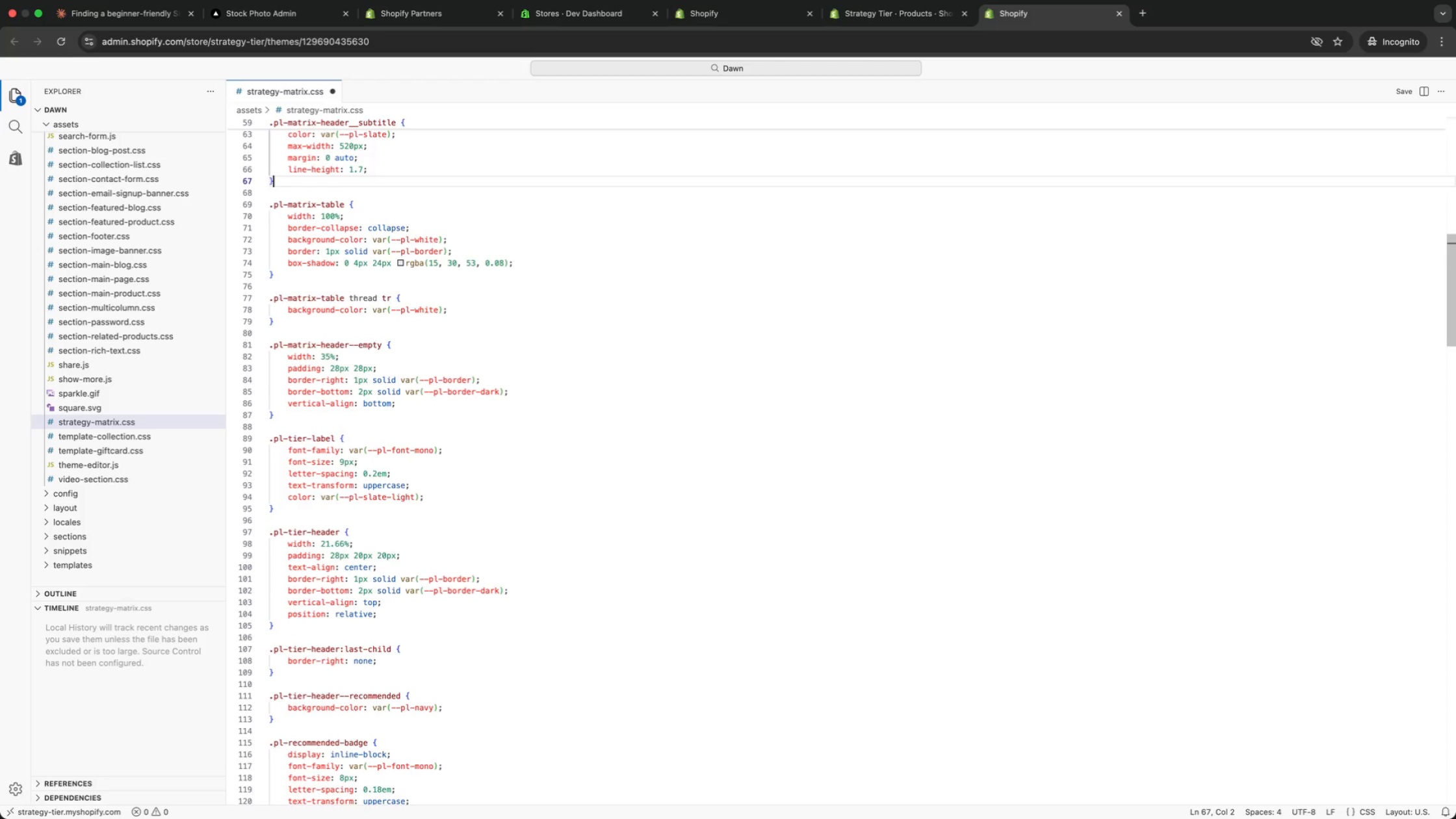 
key(ArrowUp)
 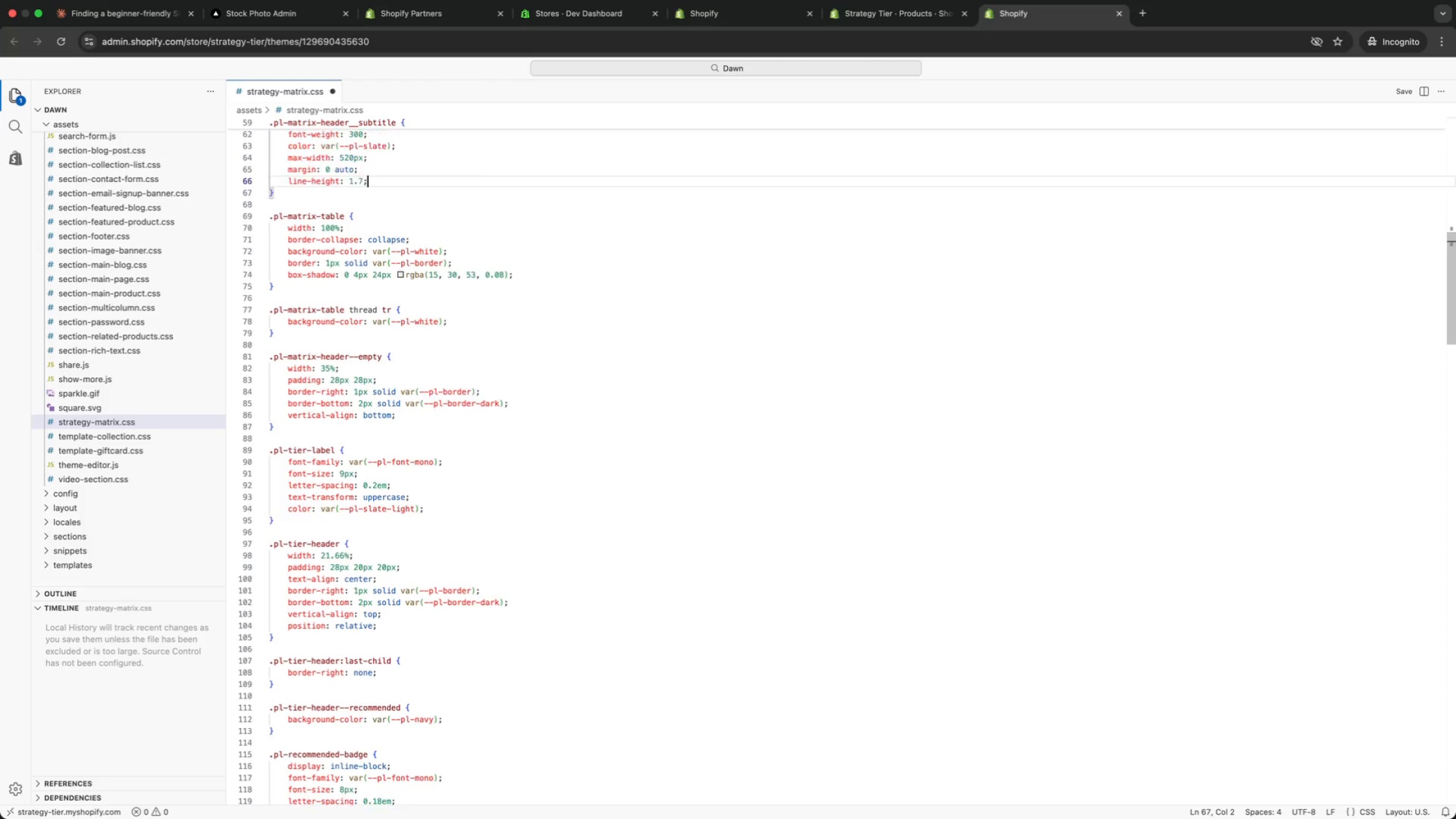 
key(ArrowUp)
 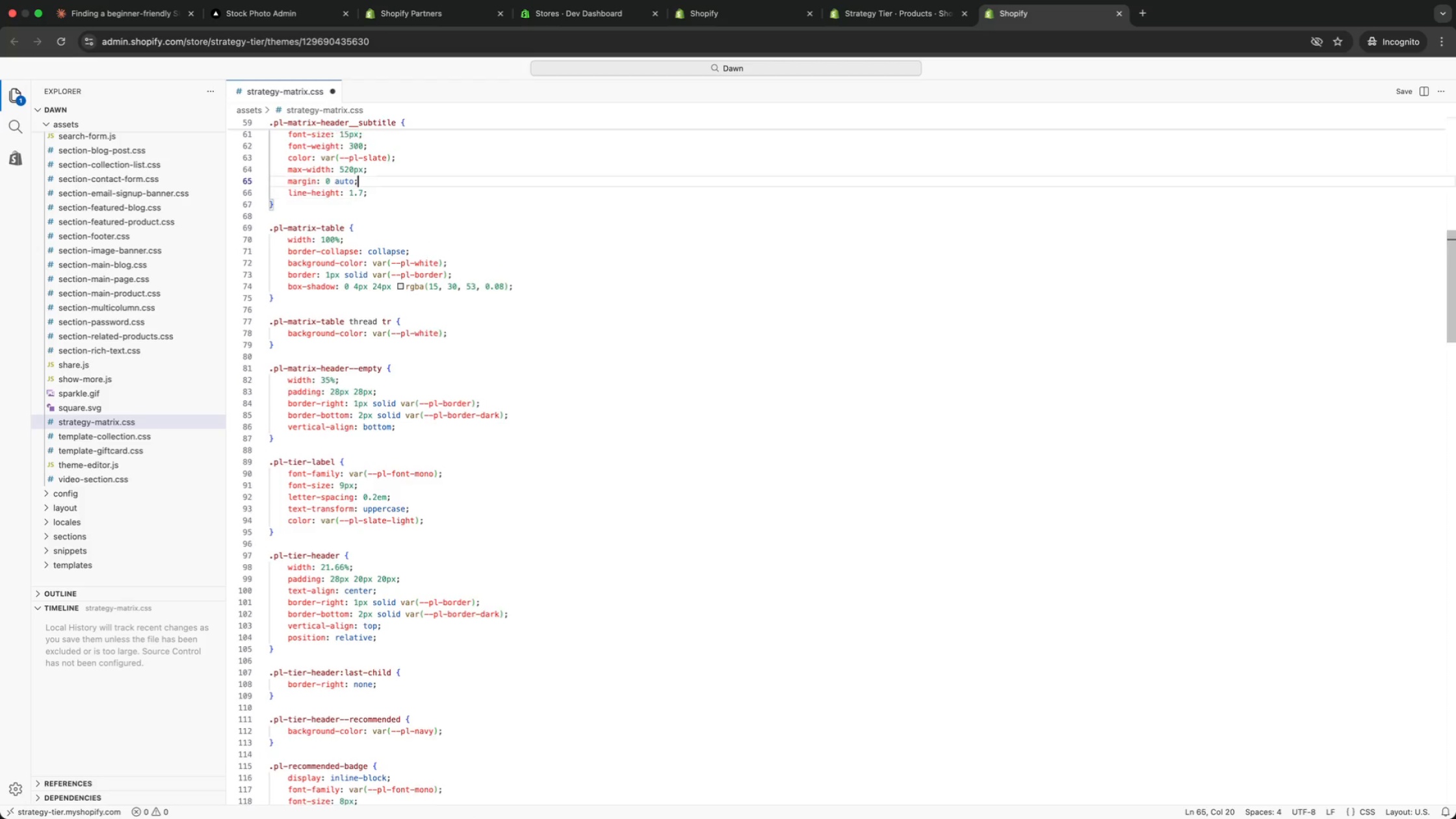 
key(ArrowUp)
 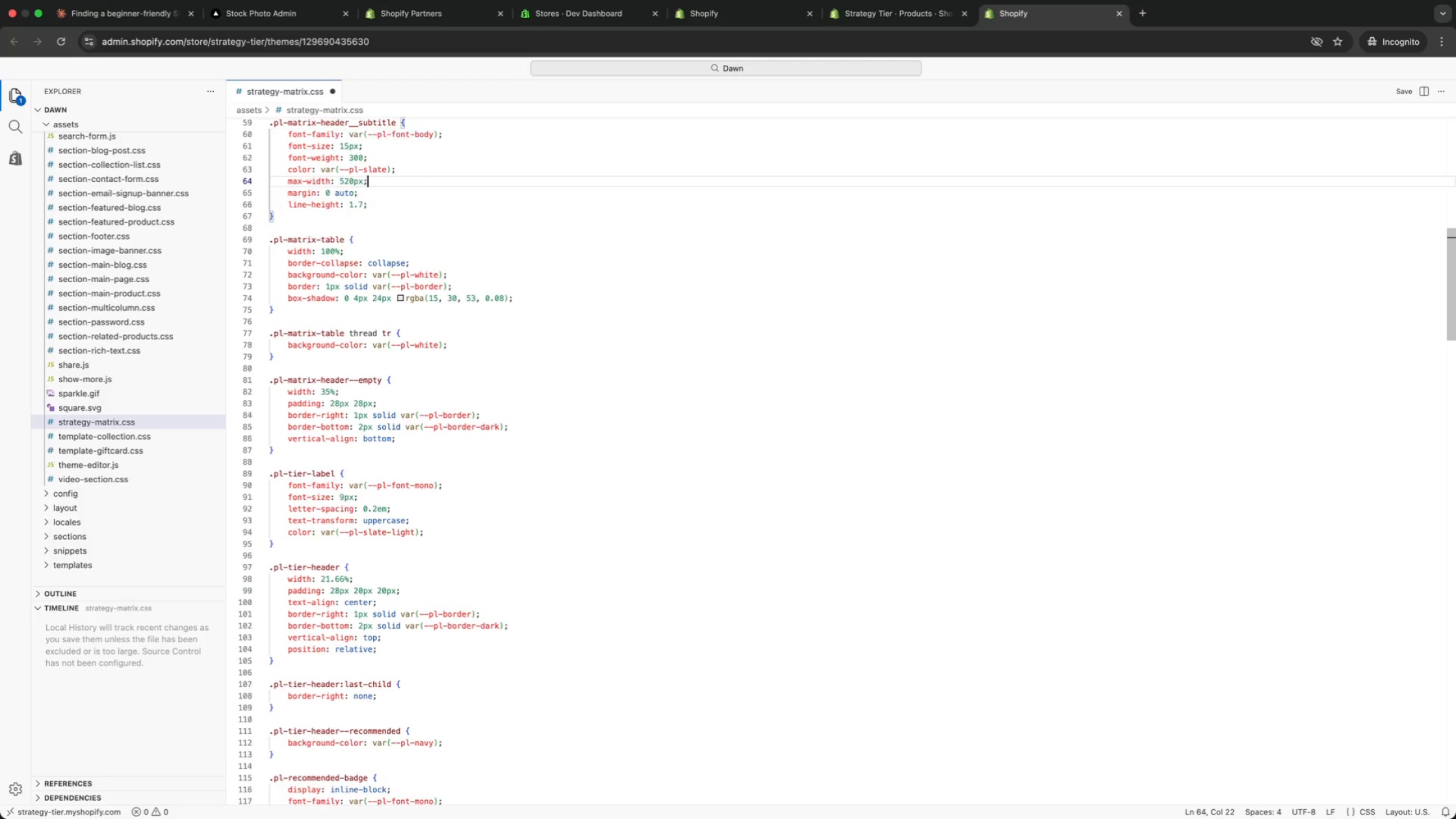 
key(ArrowUp)
 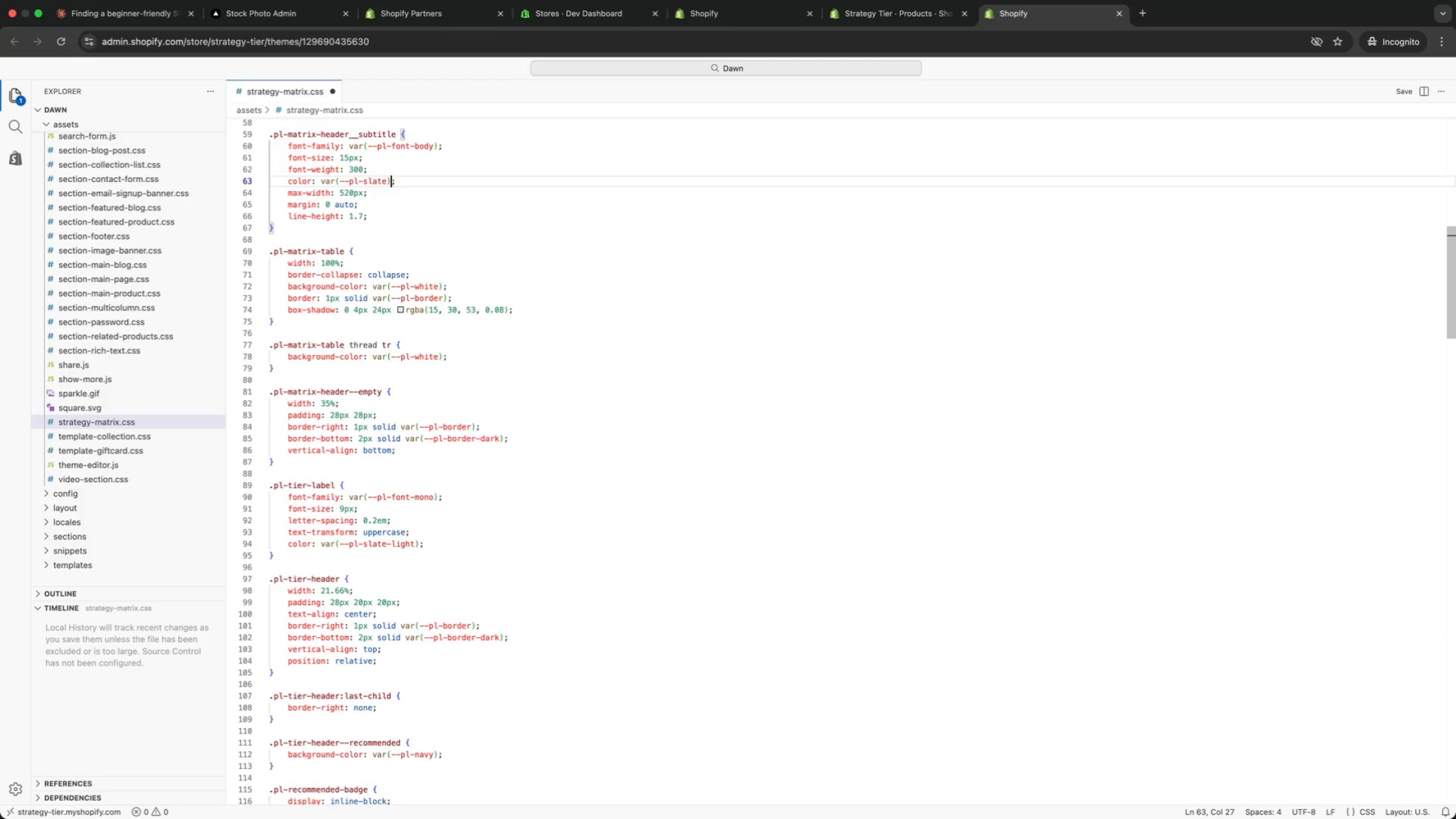 
key(ArrowUp)
 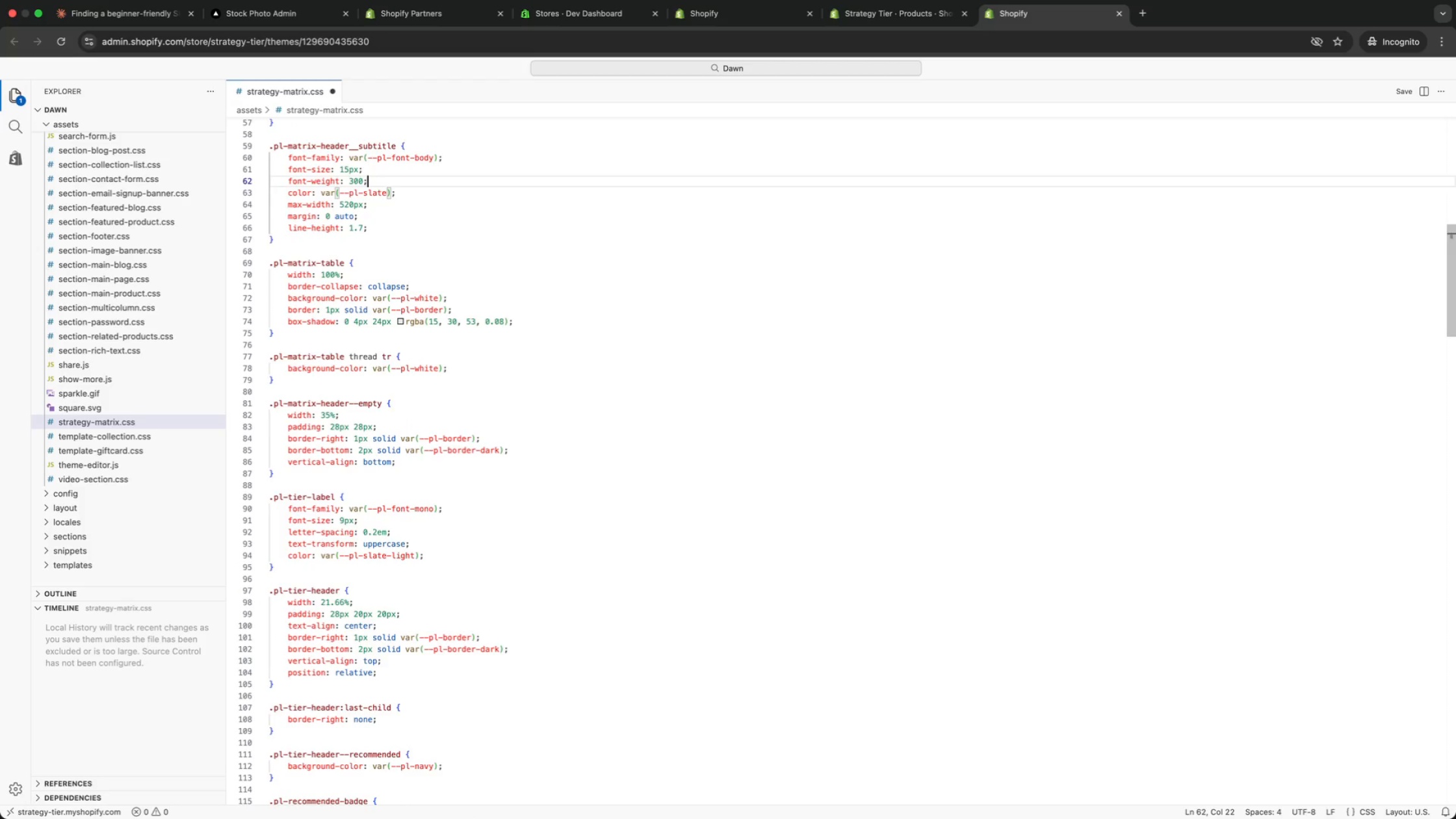 
key(ArrowUp)
 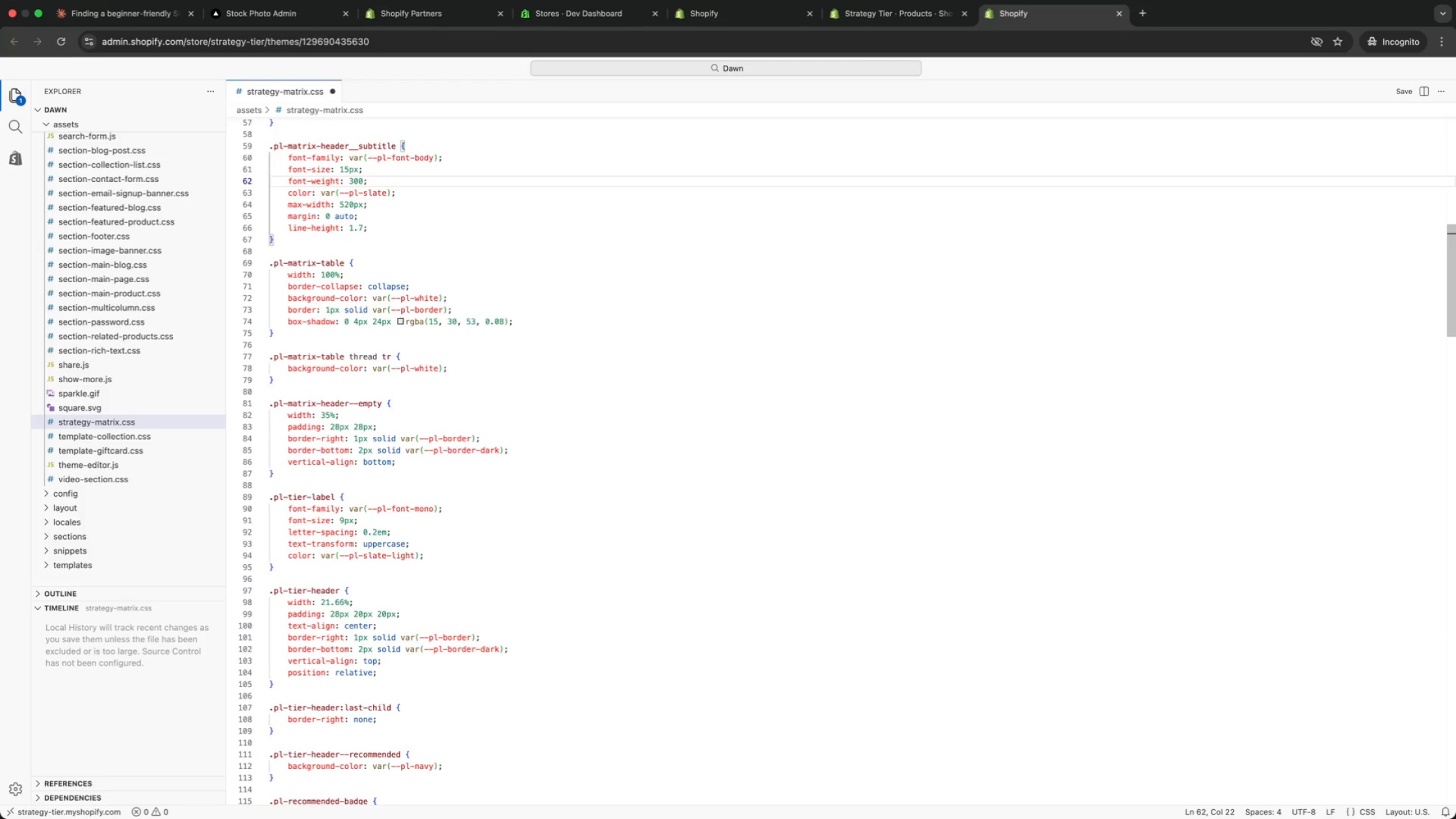 
key(ArrowUp)
 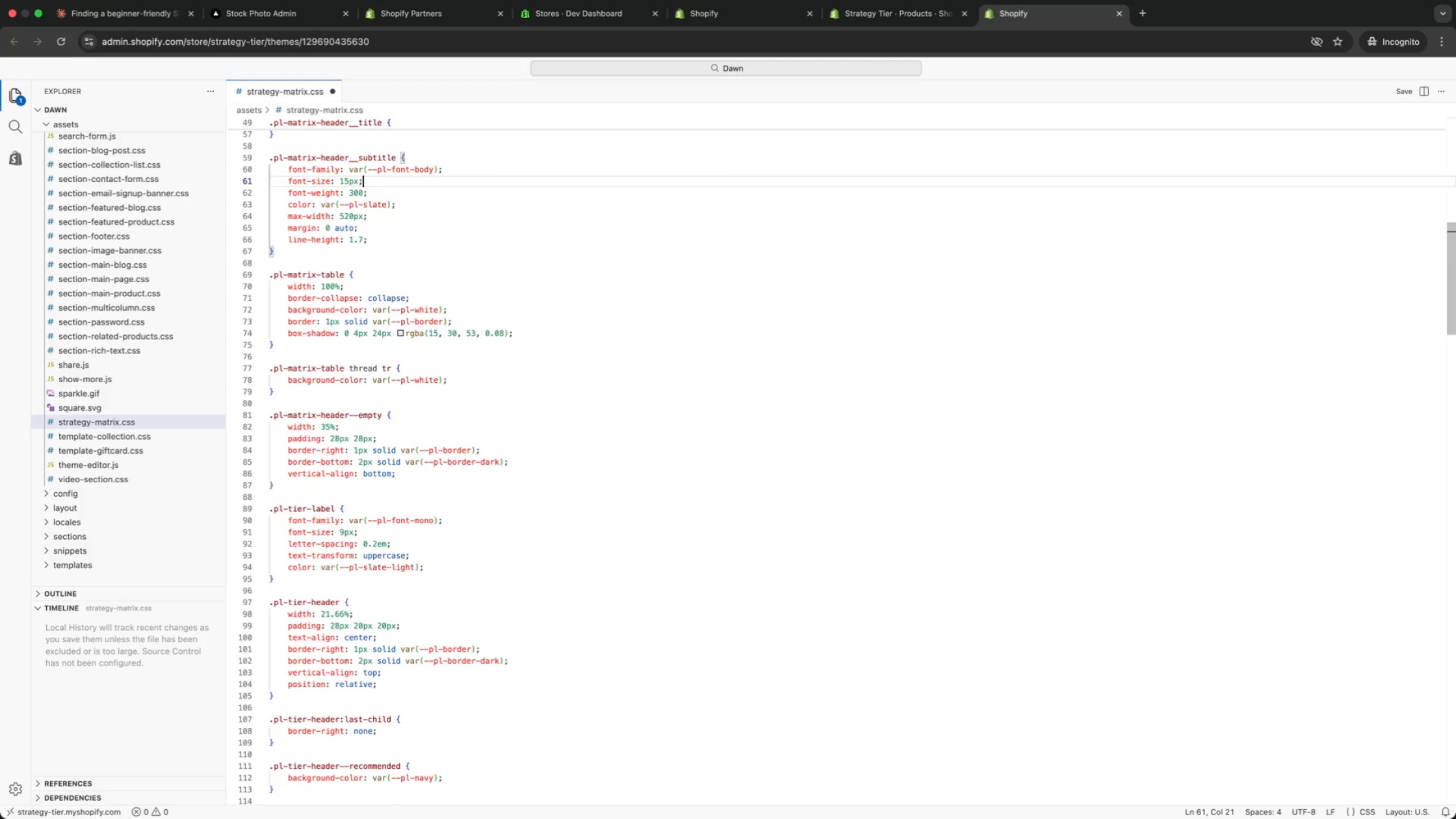 
key(ArrowDown)
 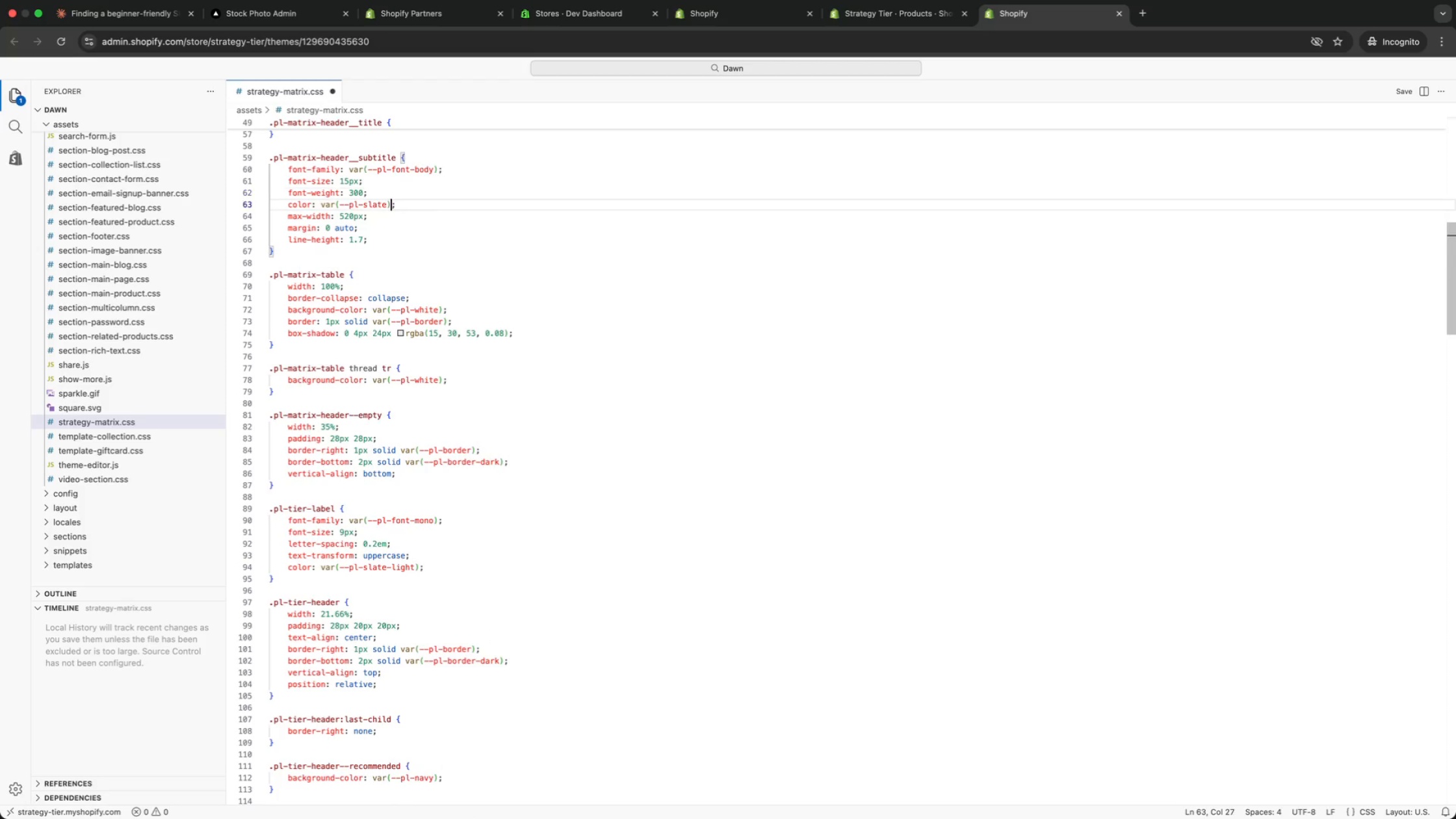 
key(ArrowDown)
 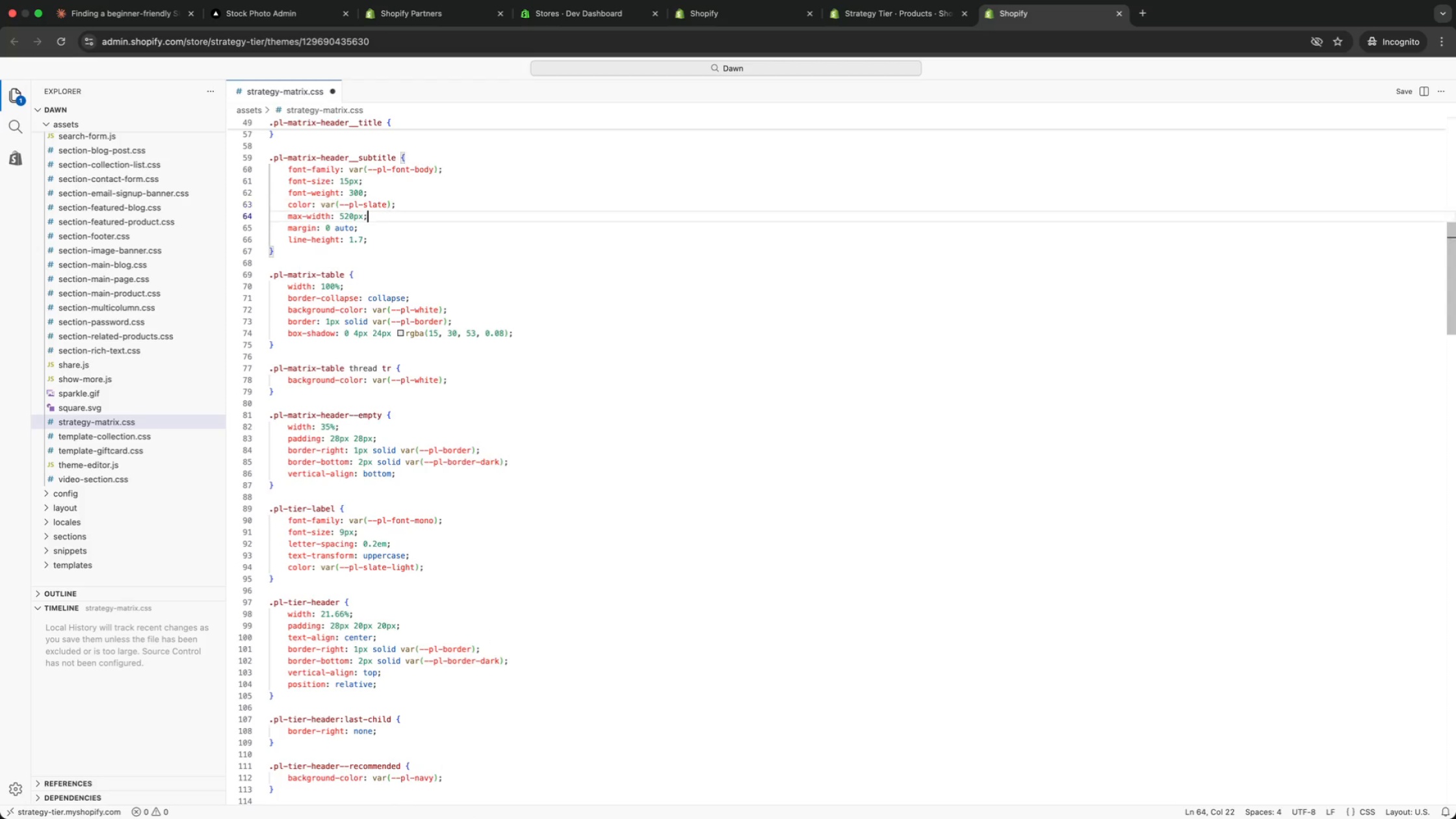 
key(ArrowDown)
 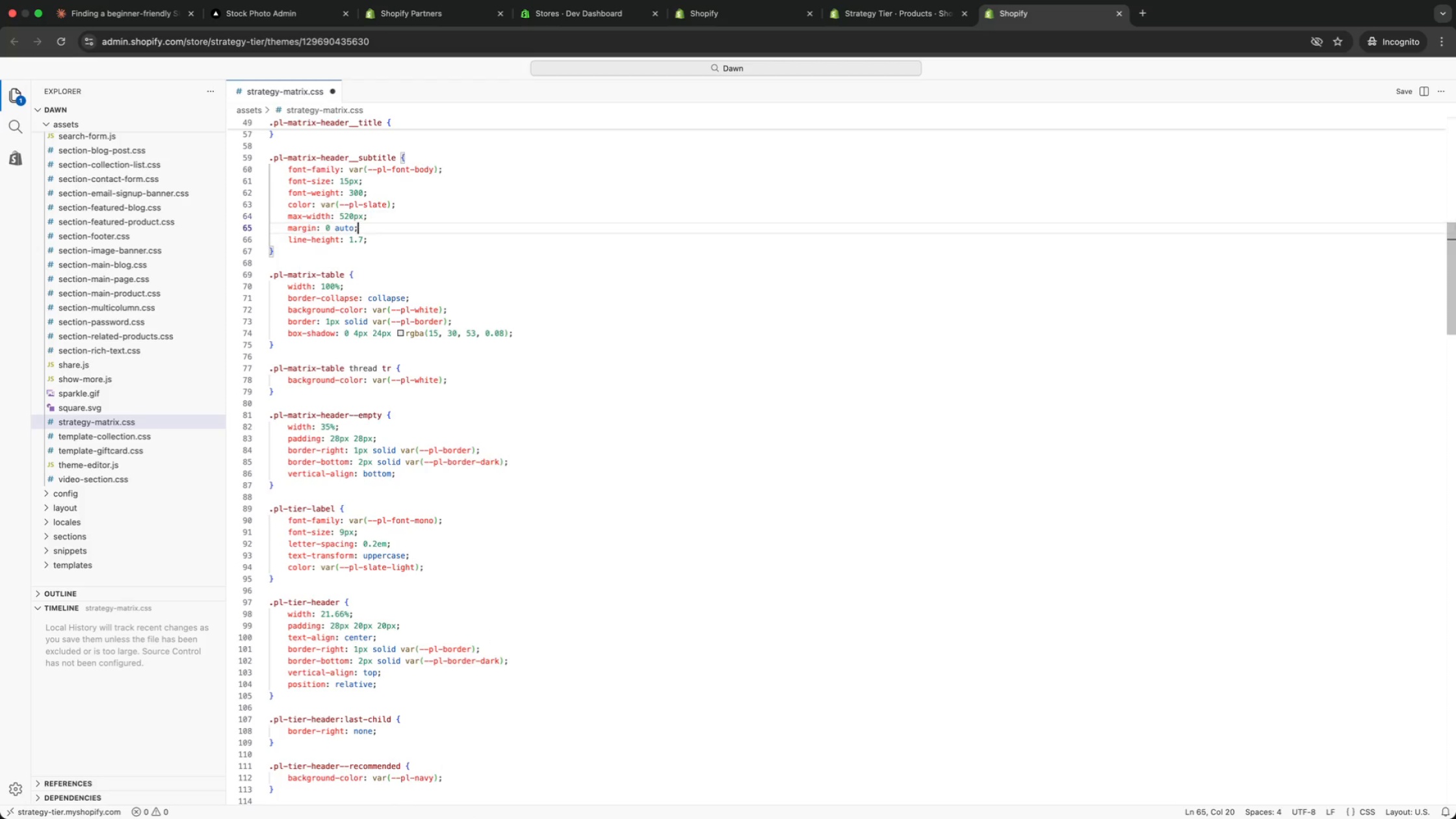 
key(ArrowDown)
 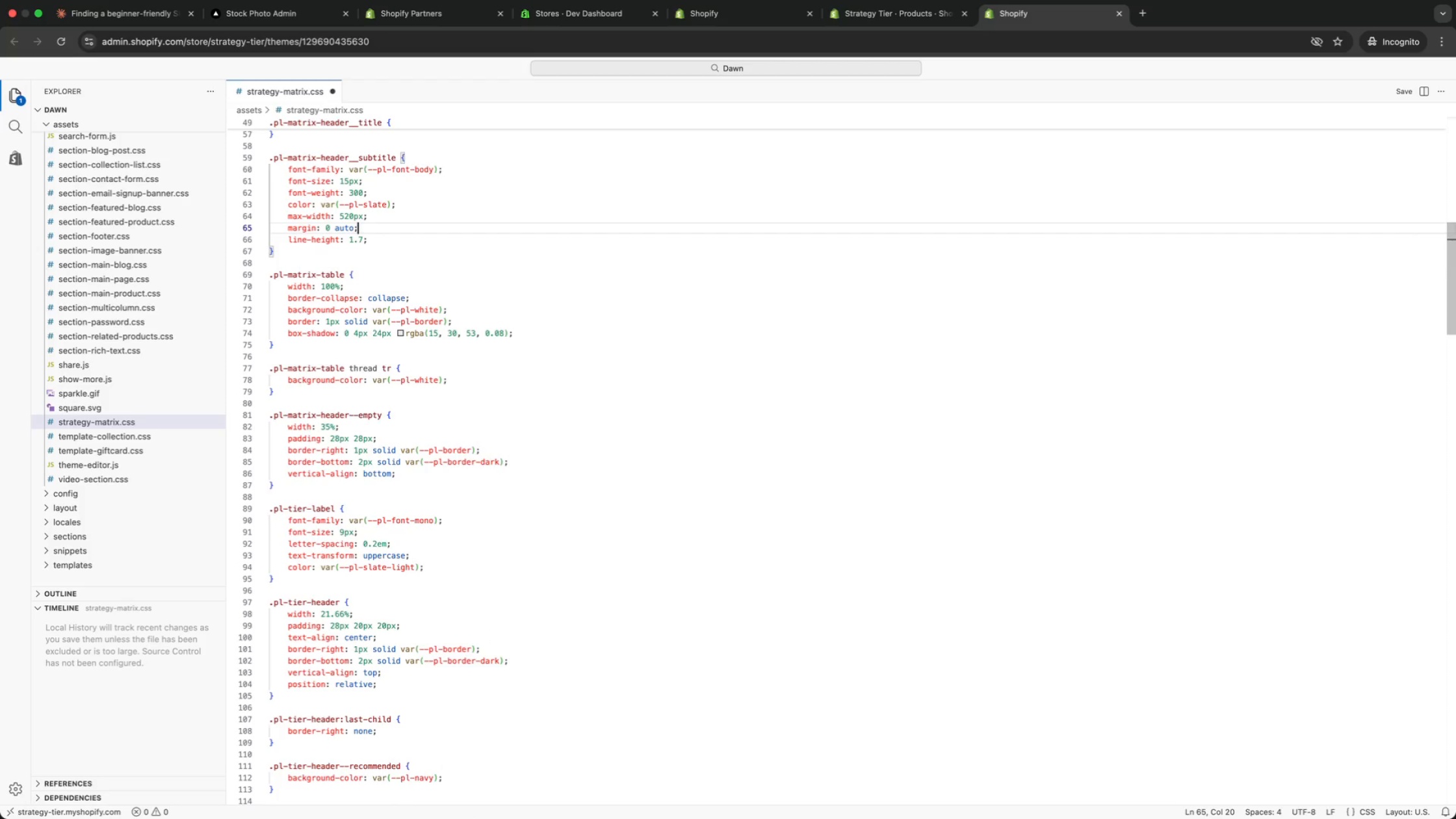 
key(ArrowDown)
 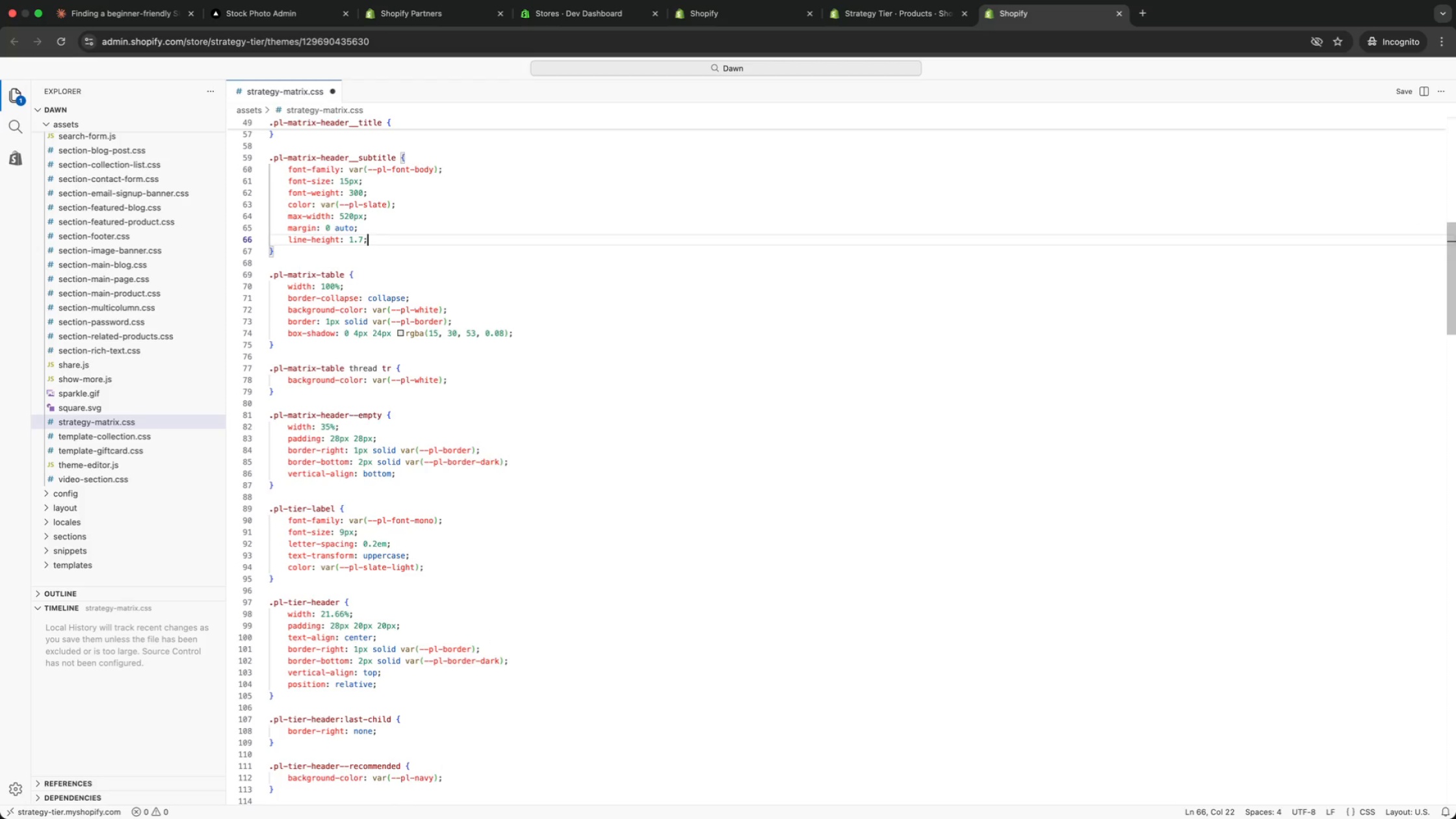 
key(ArrowDown)
 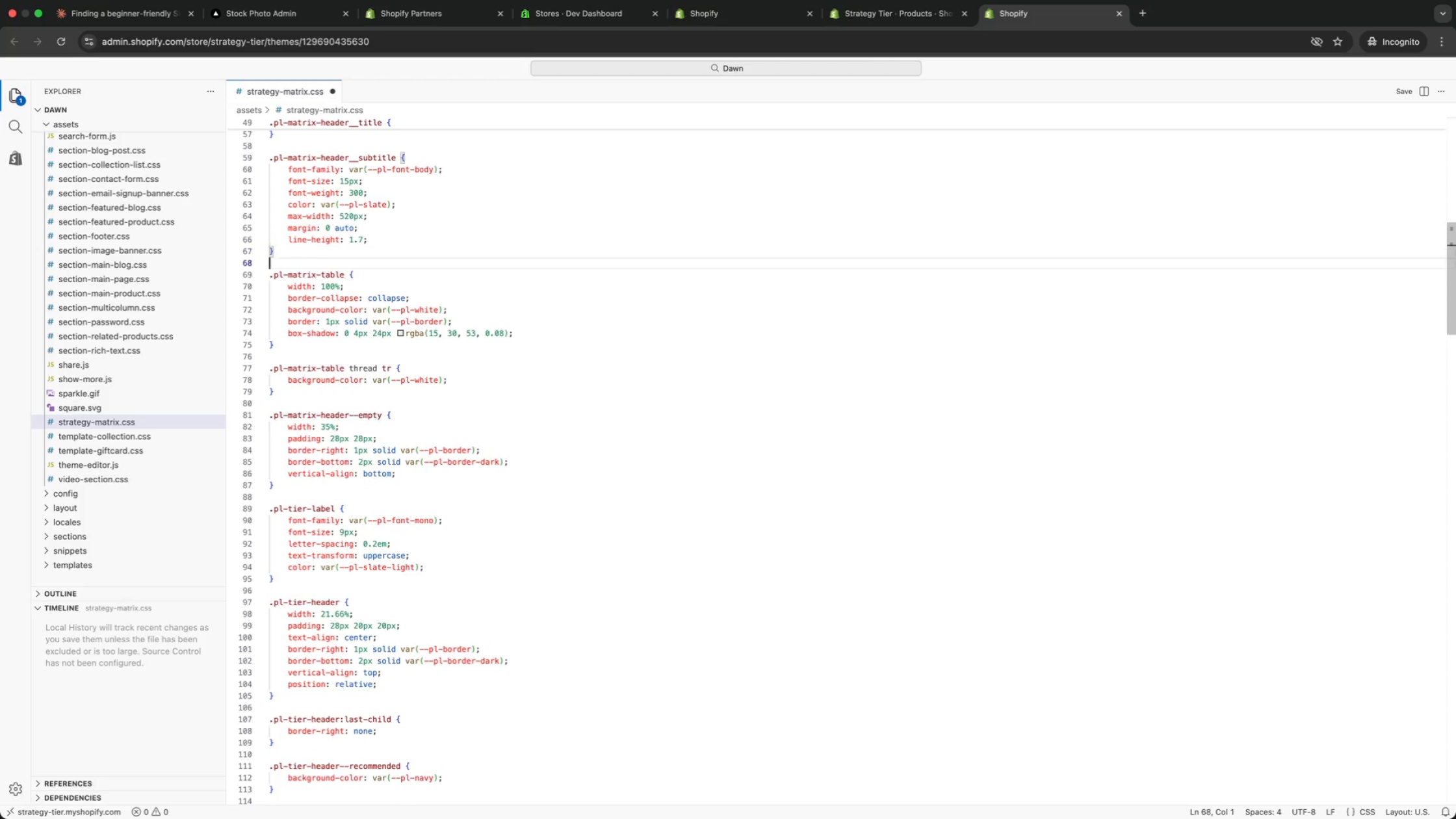 
key(ArrowDown)
 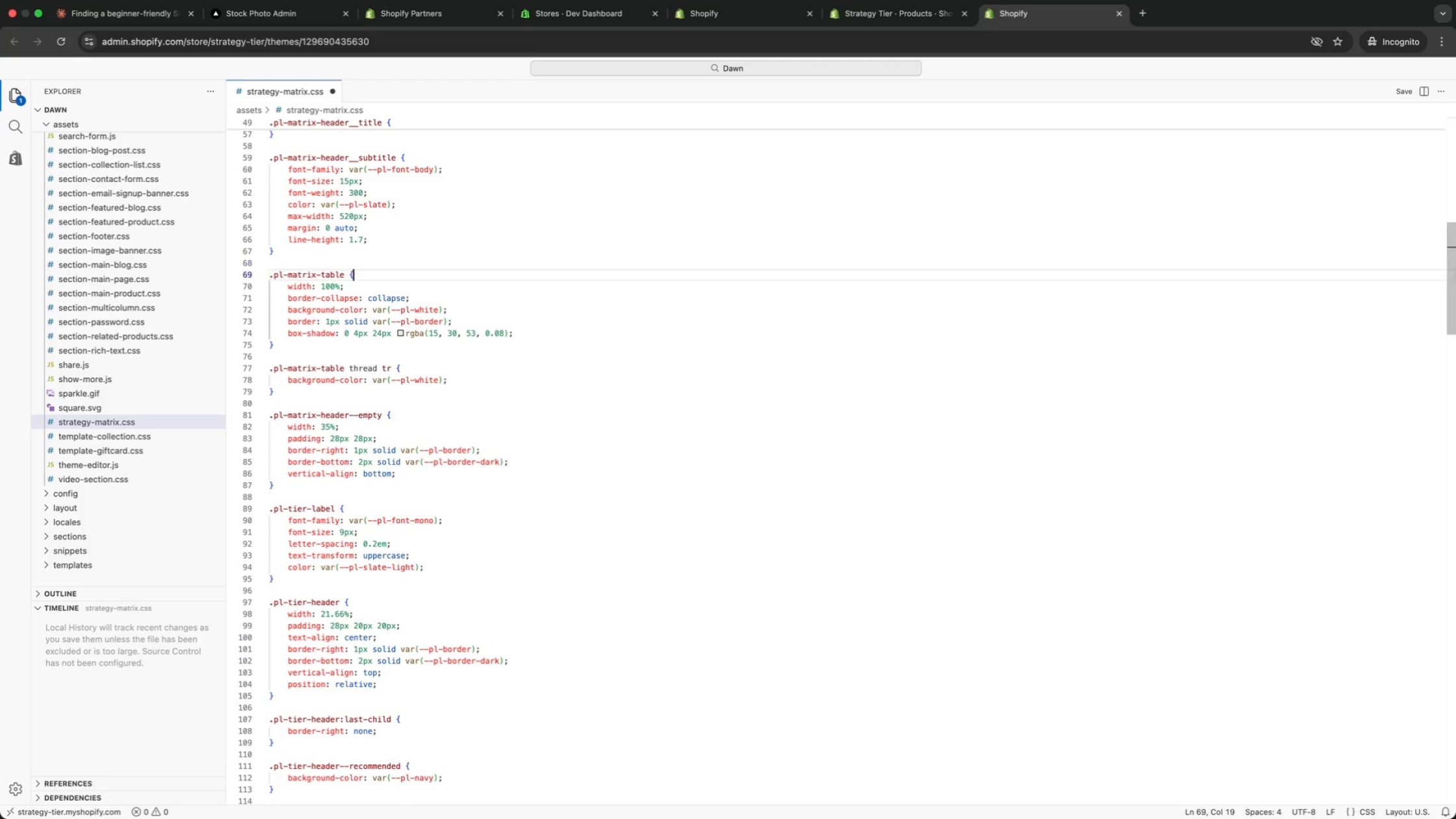 
key(ArrowDown)
 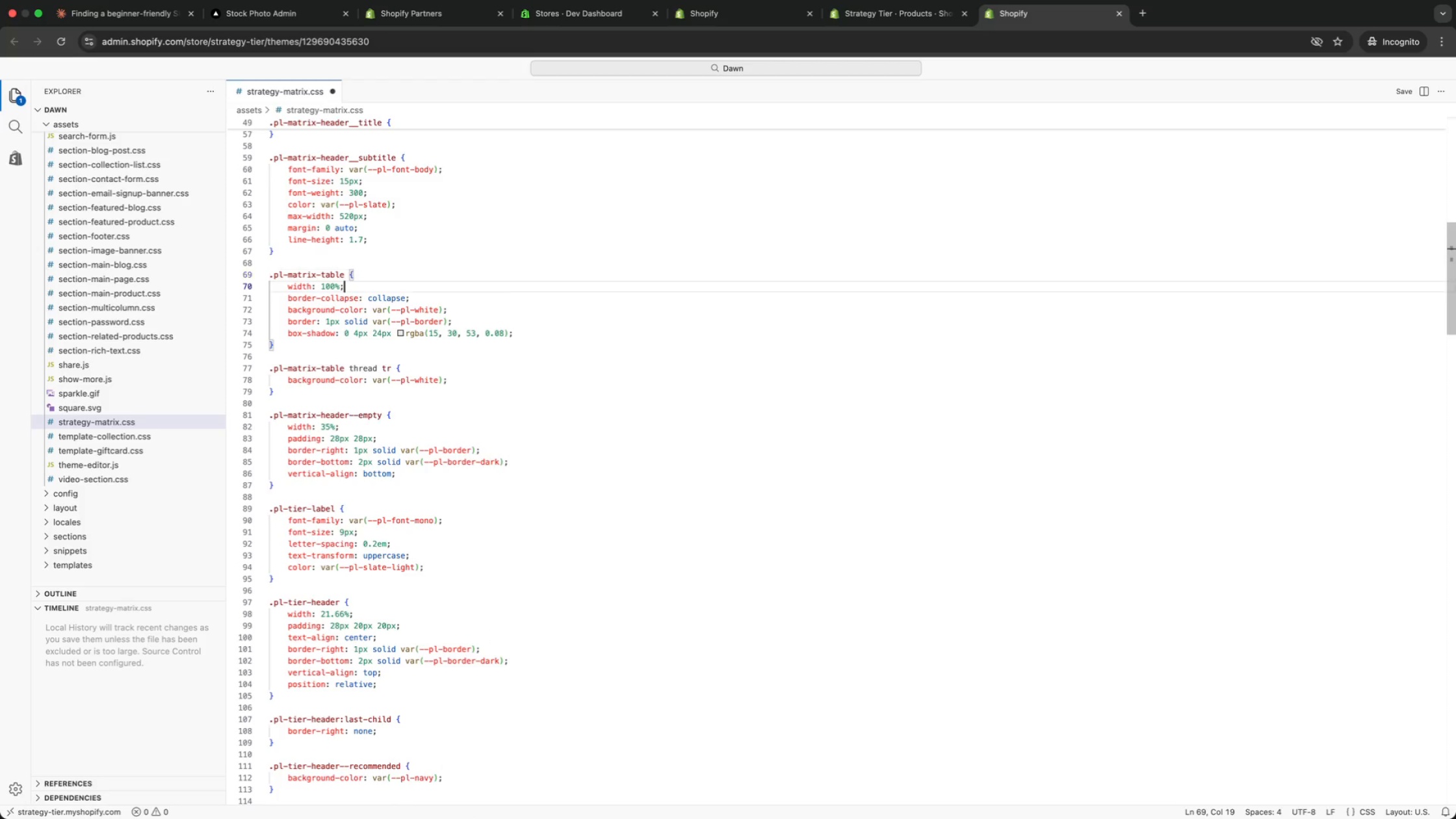 
key(ArrowDown)
 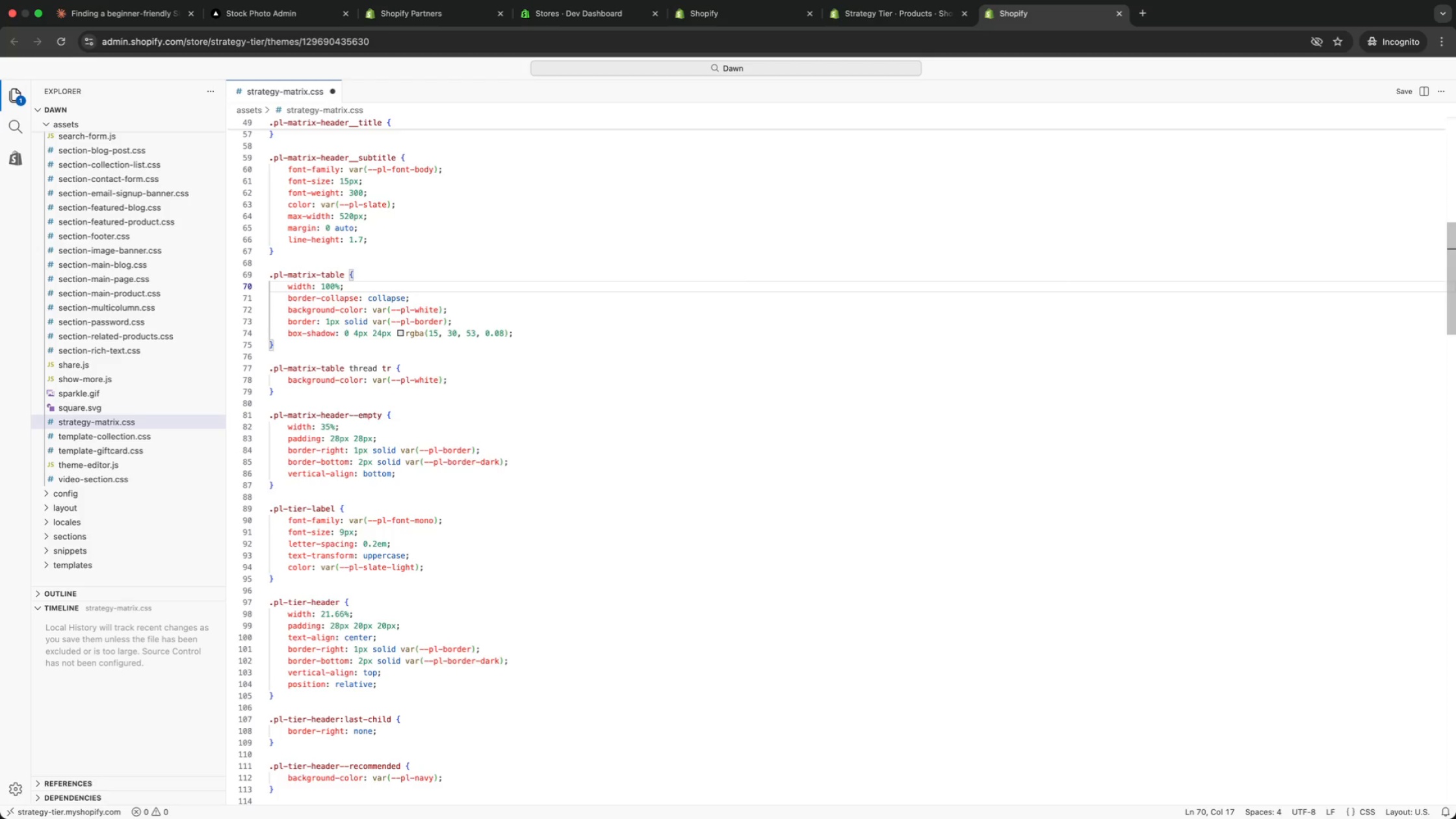 
key(ArrowUp)
 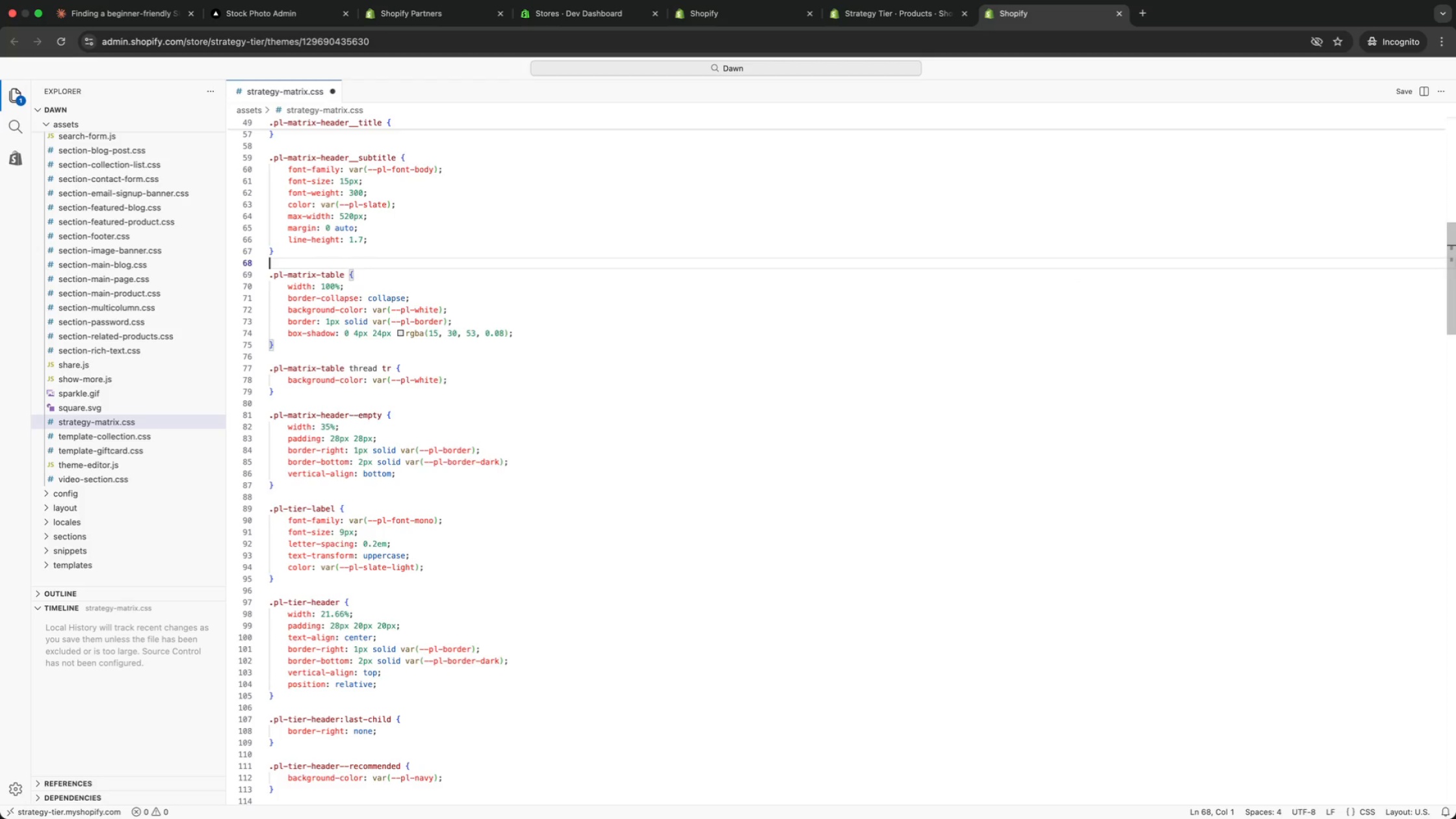 
key(ArrowUp)
 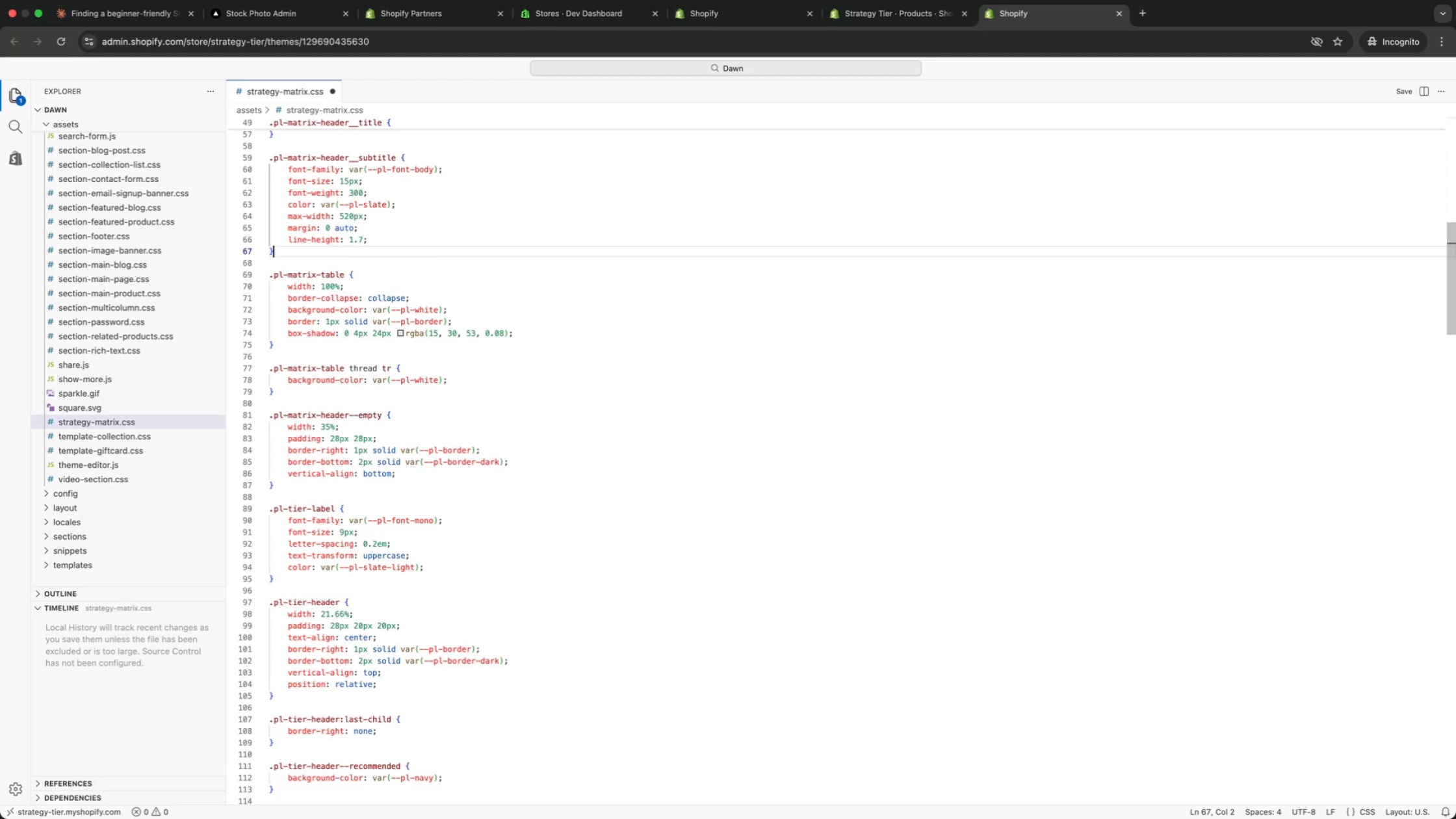 
key(ArrowUp)
 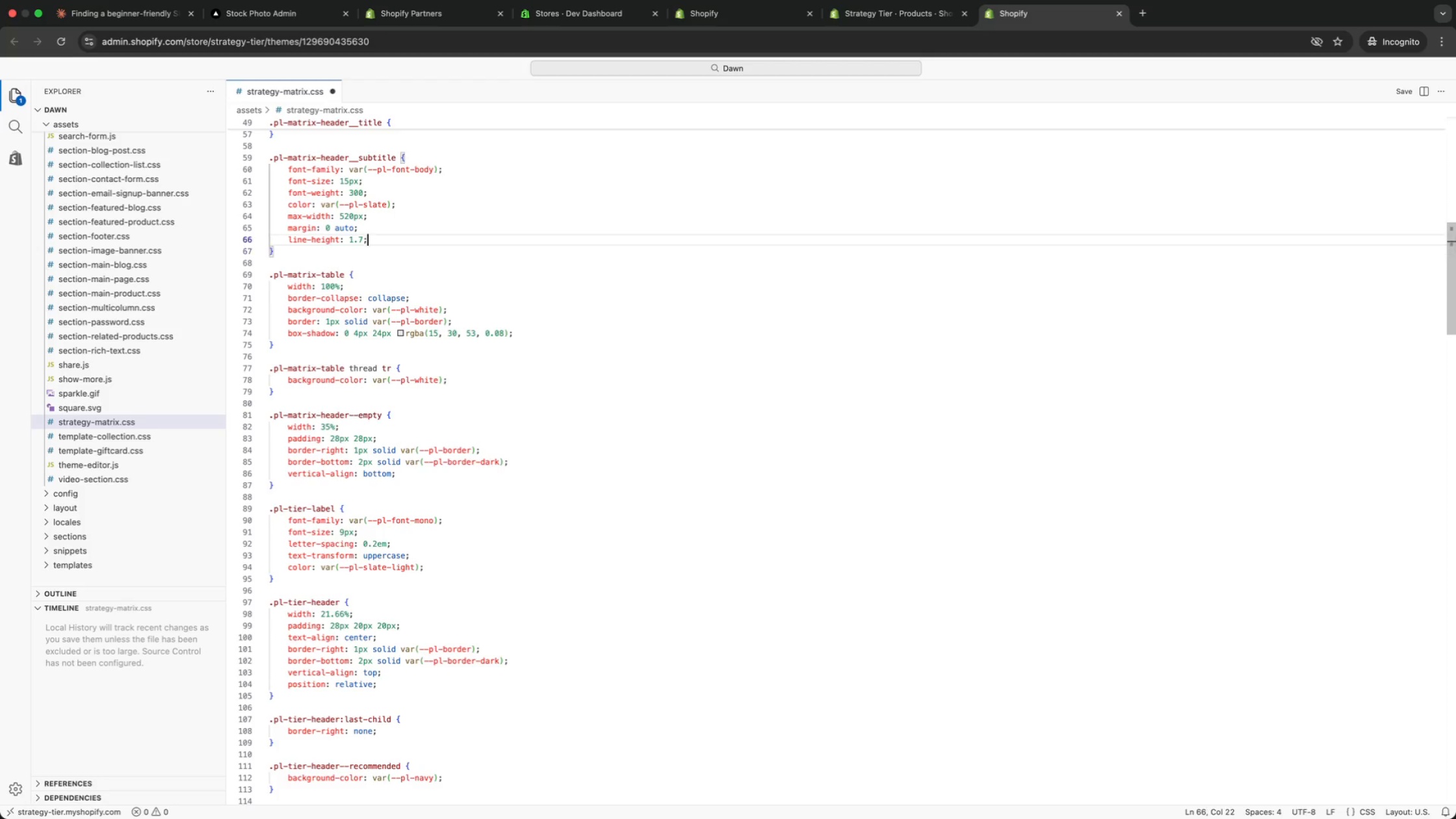 
key(ArrowUp)
 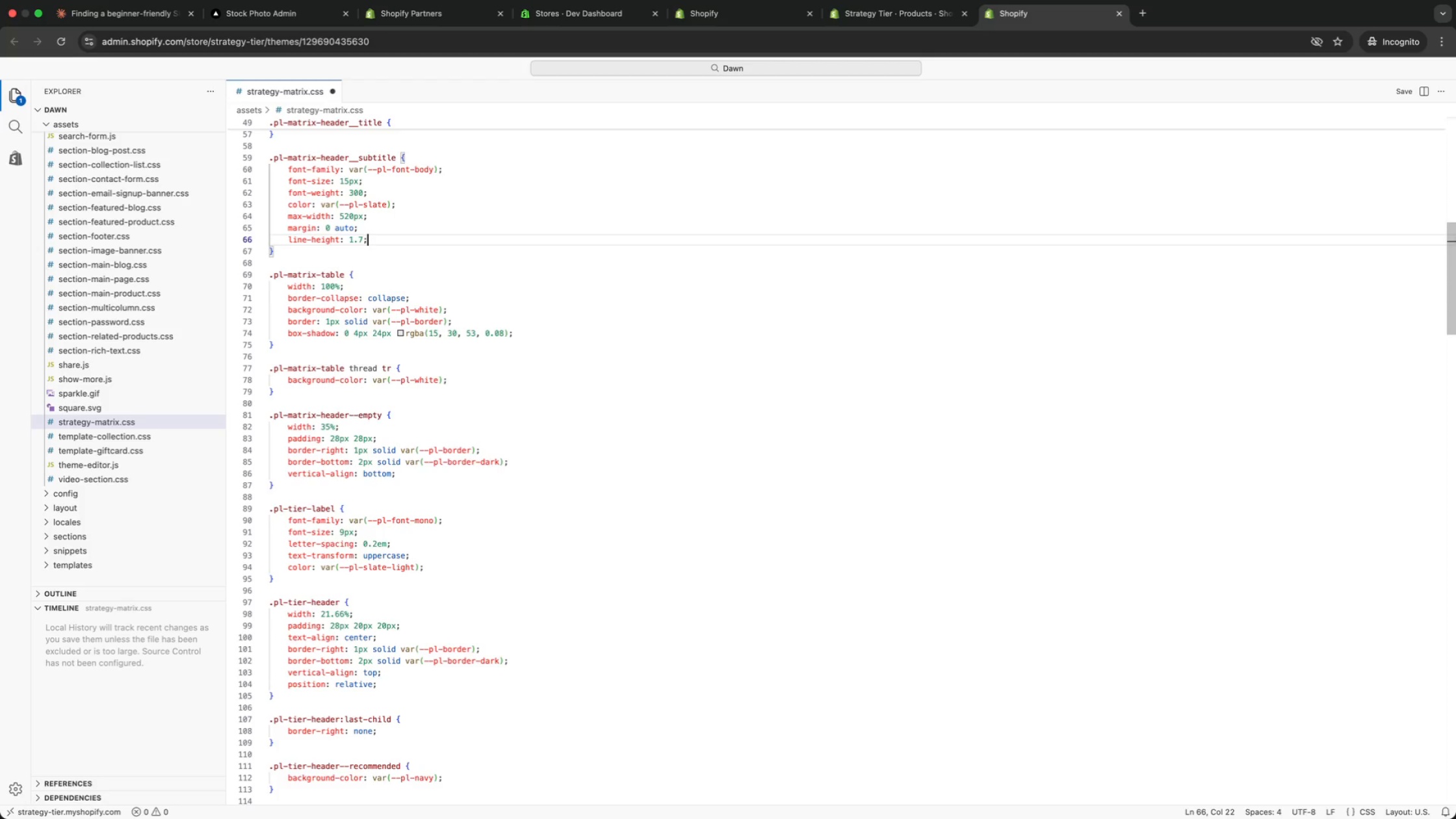 
key(ArrowUp)
 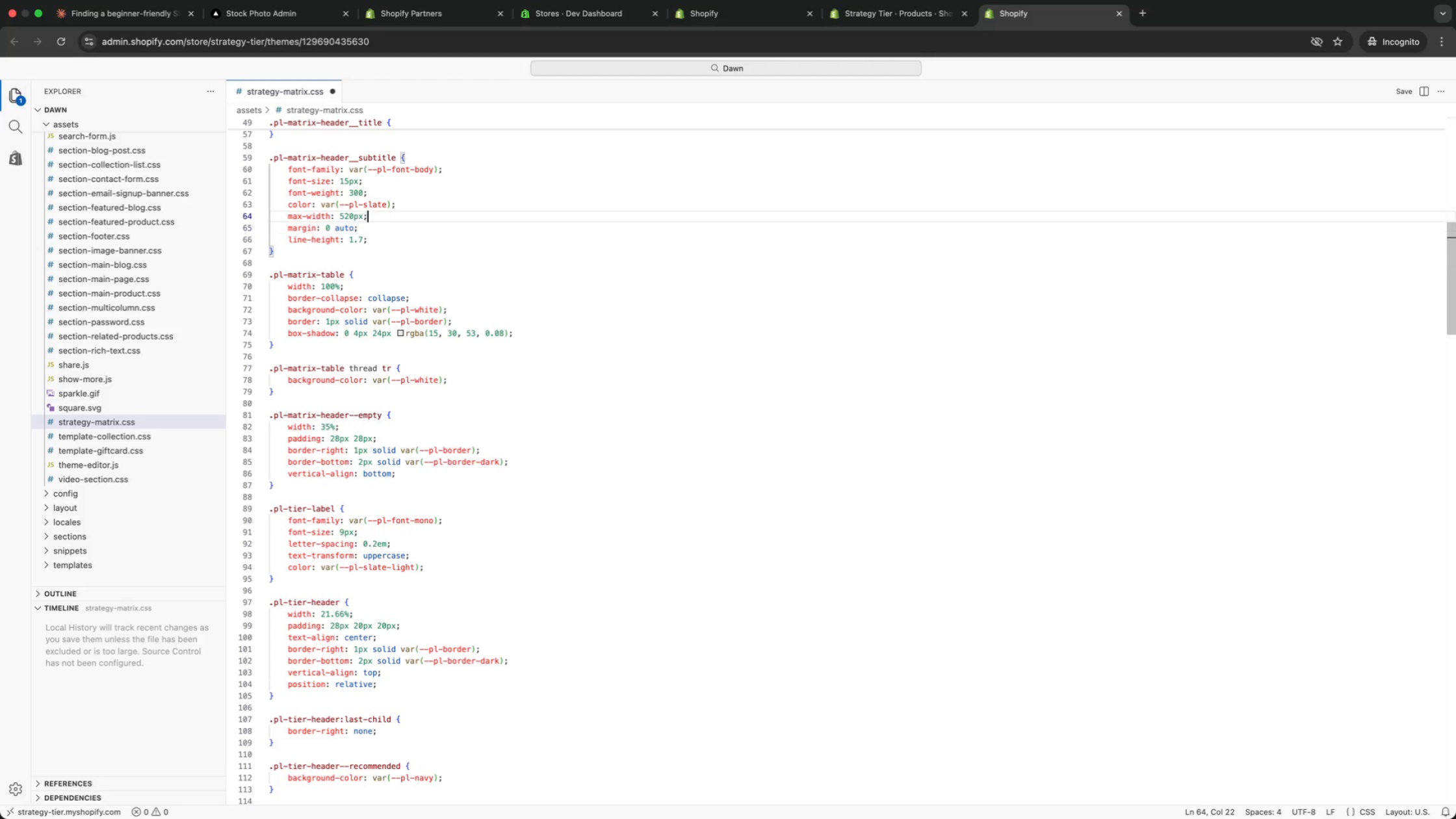 
key(ArrowUp)
 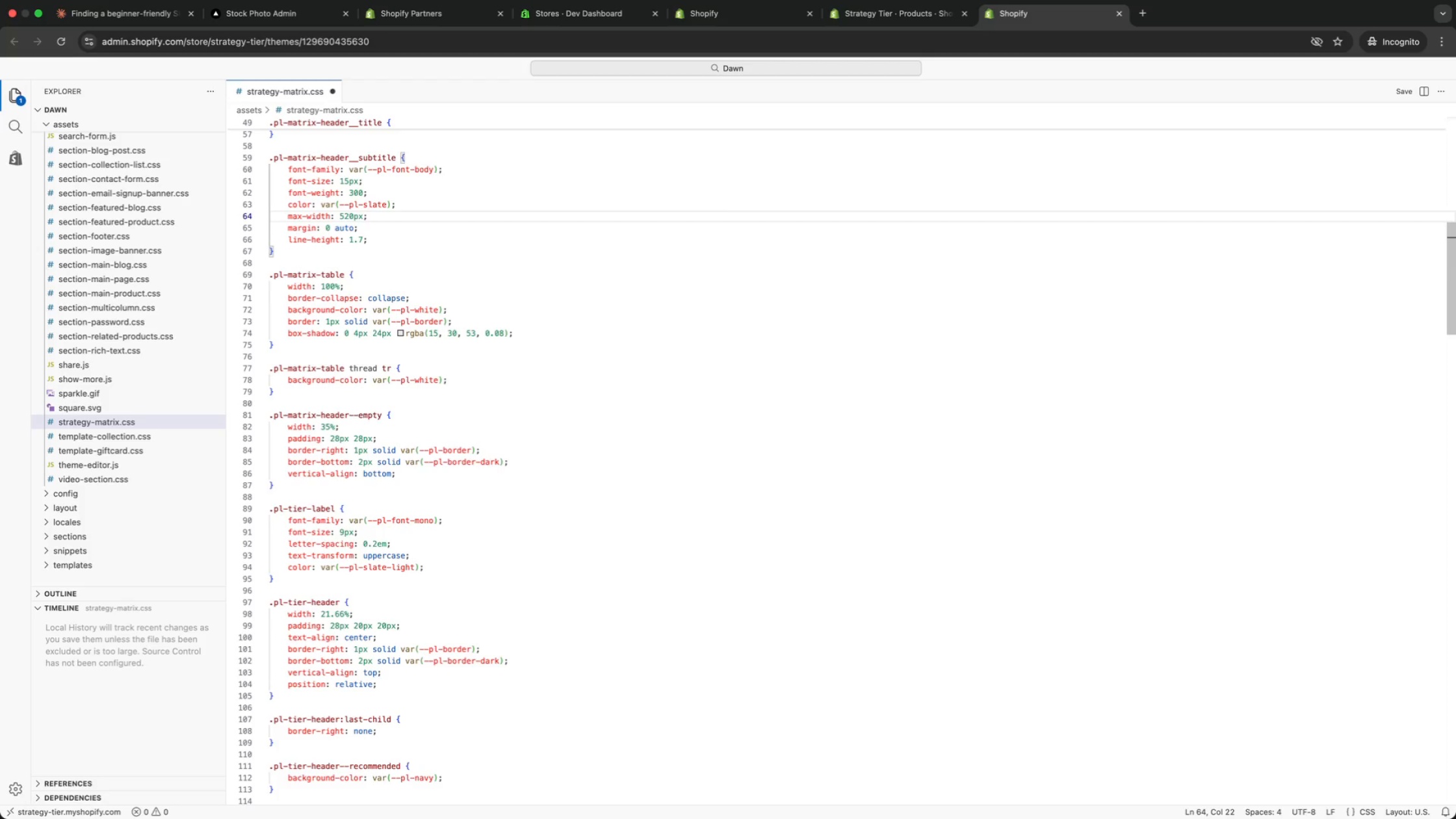 
key(ArrowUp)
 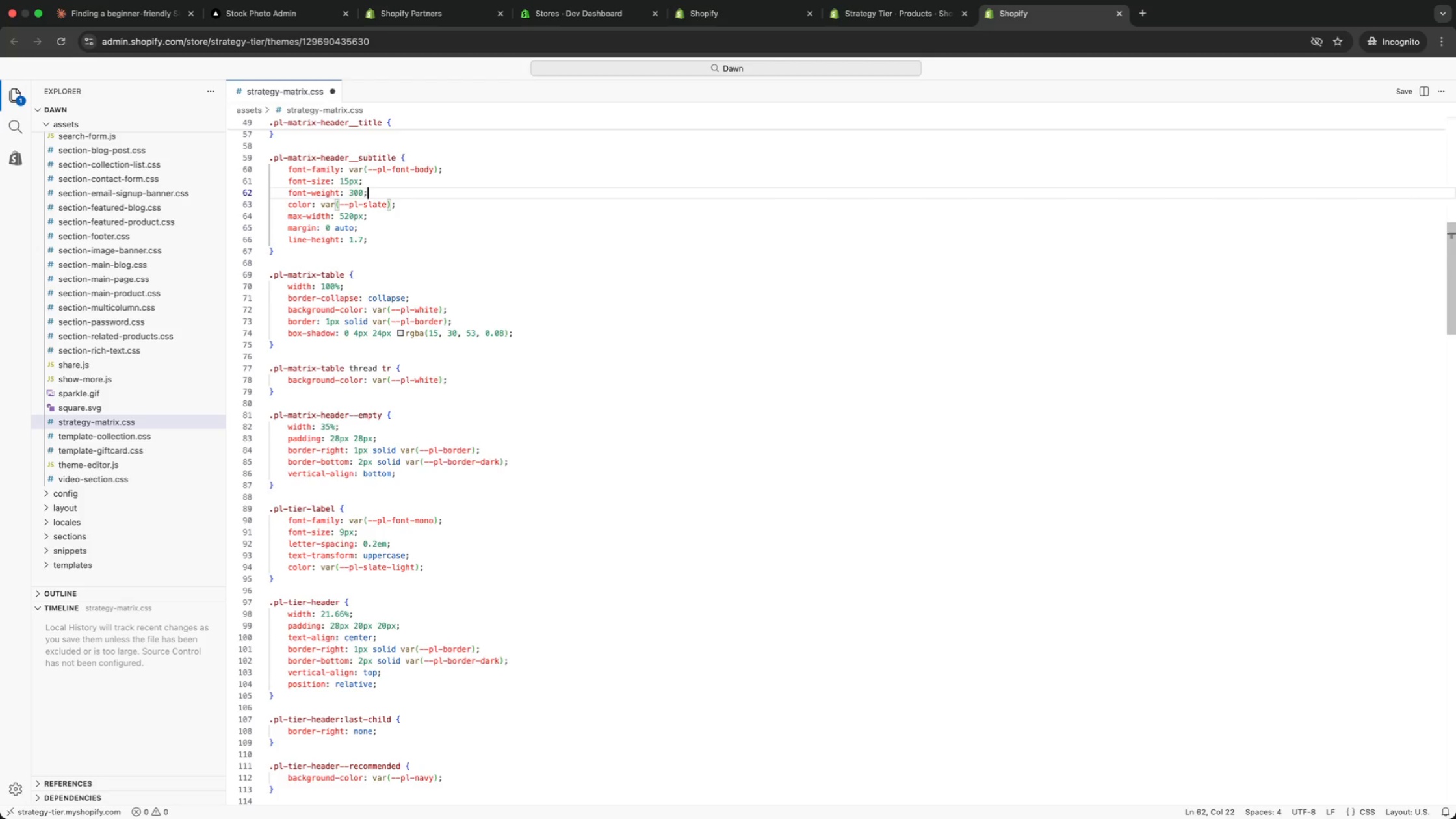 
key(ArrowUp)
 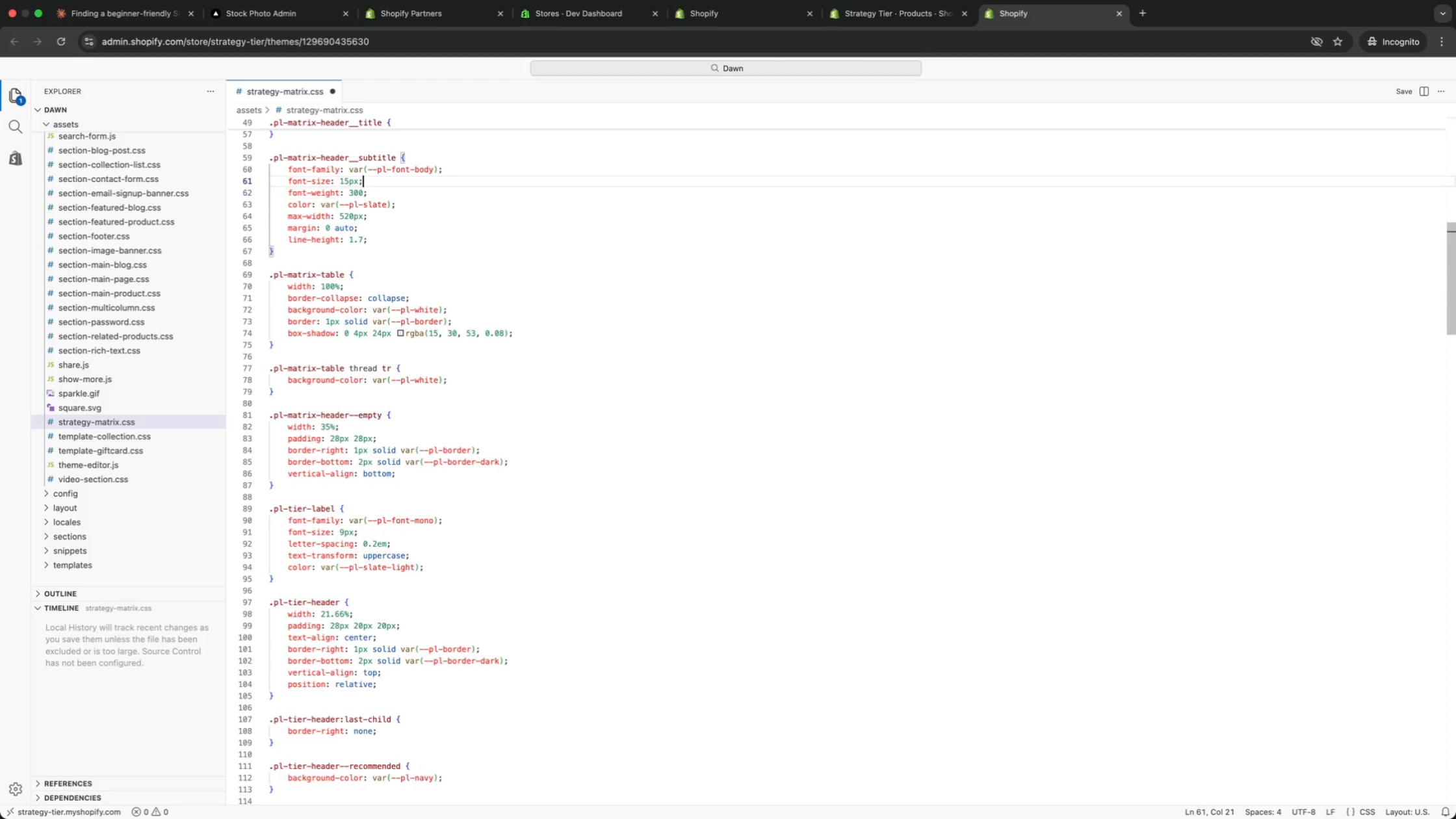 
key(ArrowUp)
 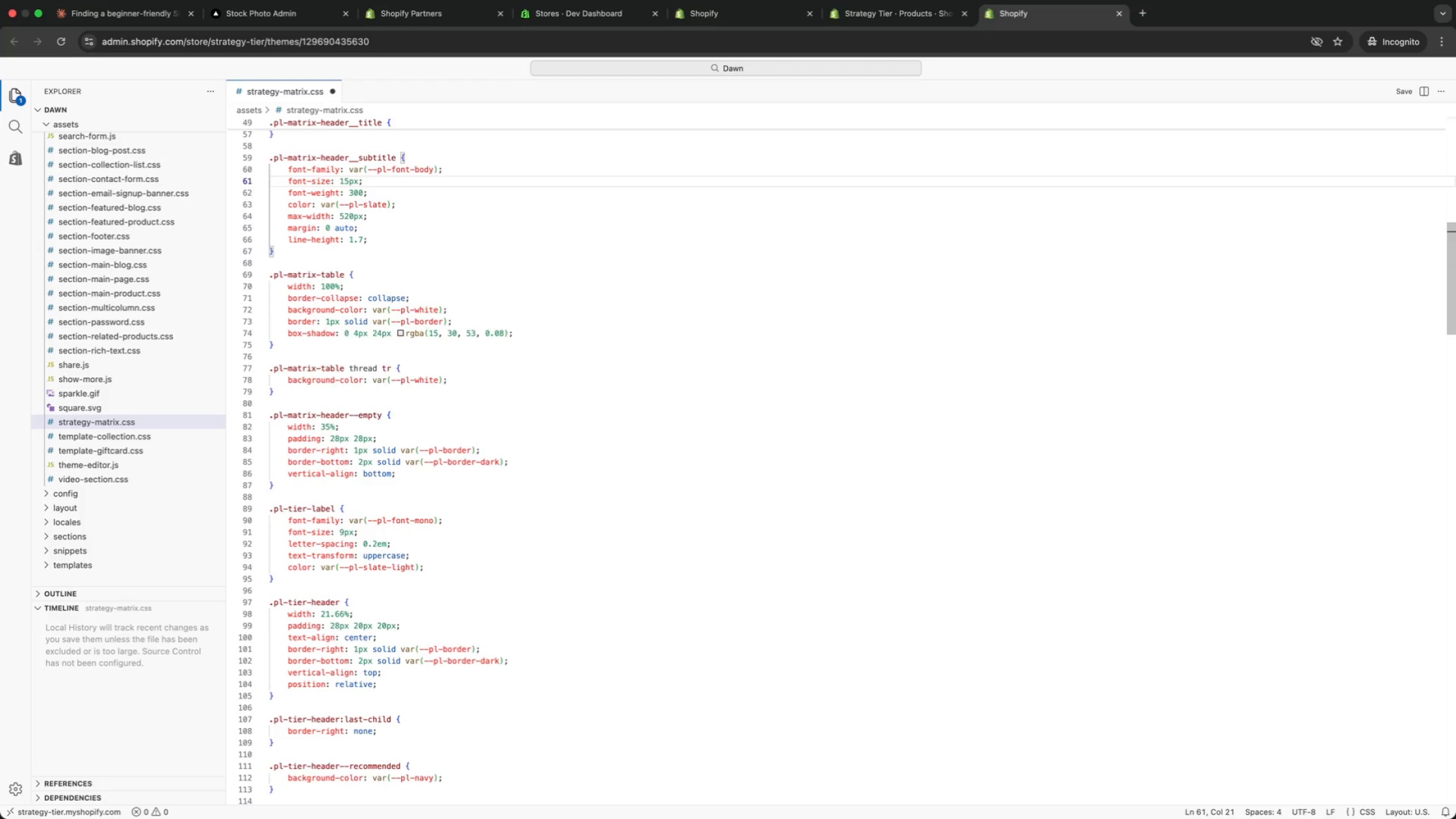 
key(ArrowUp)
 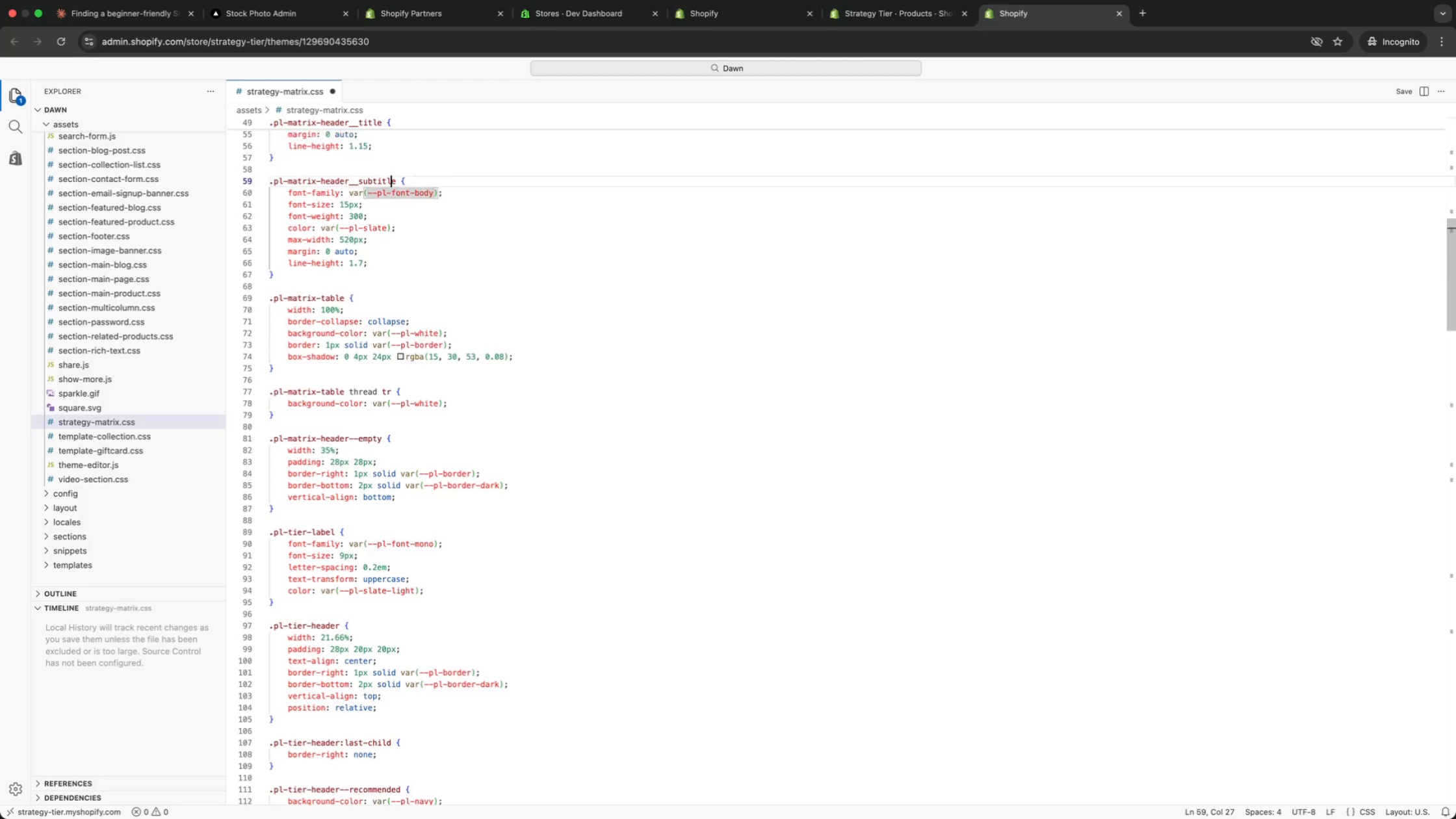 
key(ArrowUp)
 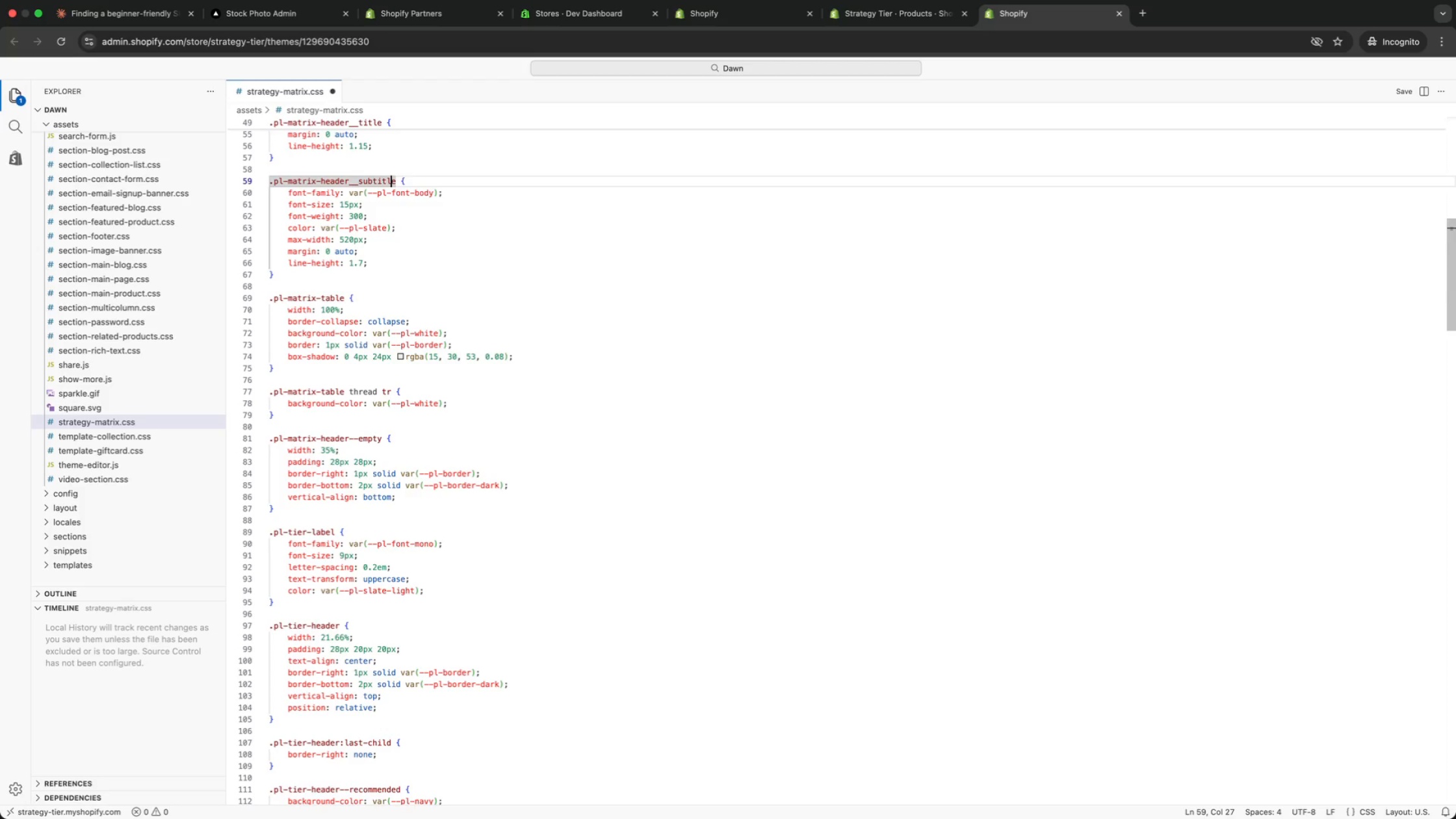 
key(ArrowDown)
 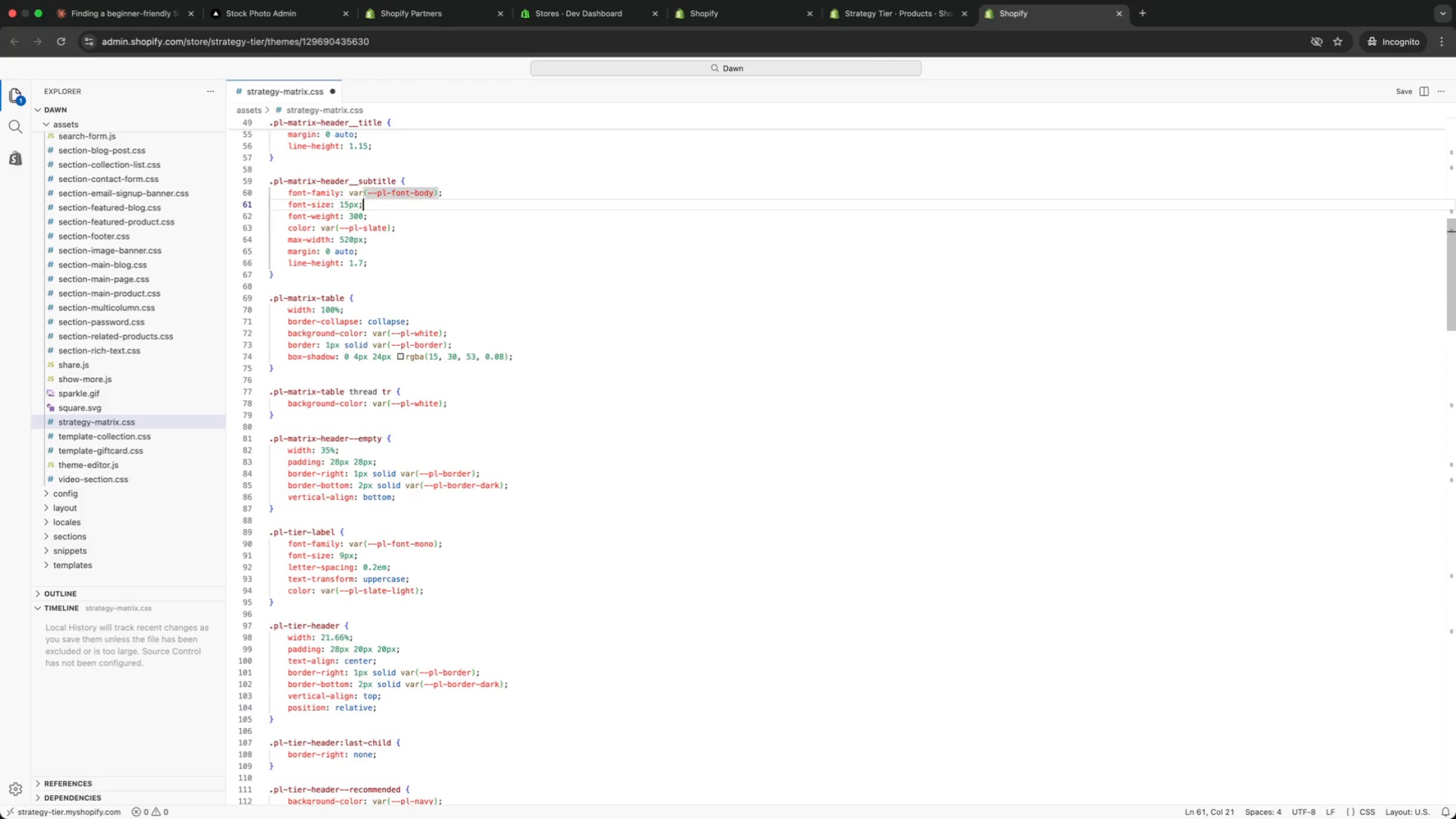 
key(ArrowDown)
 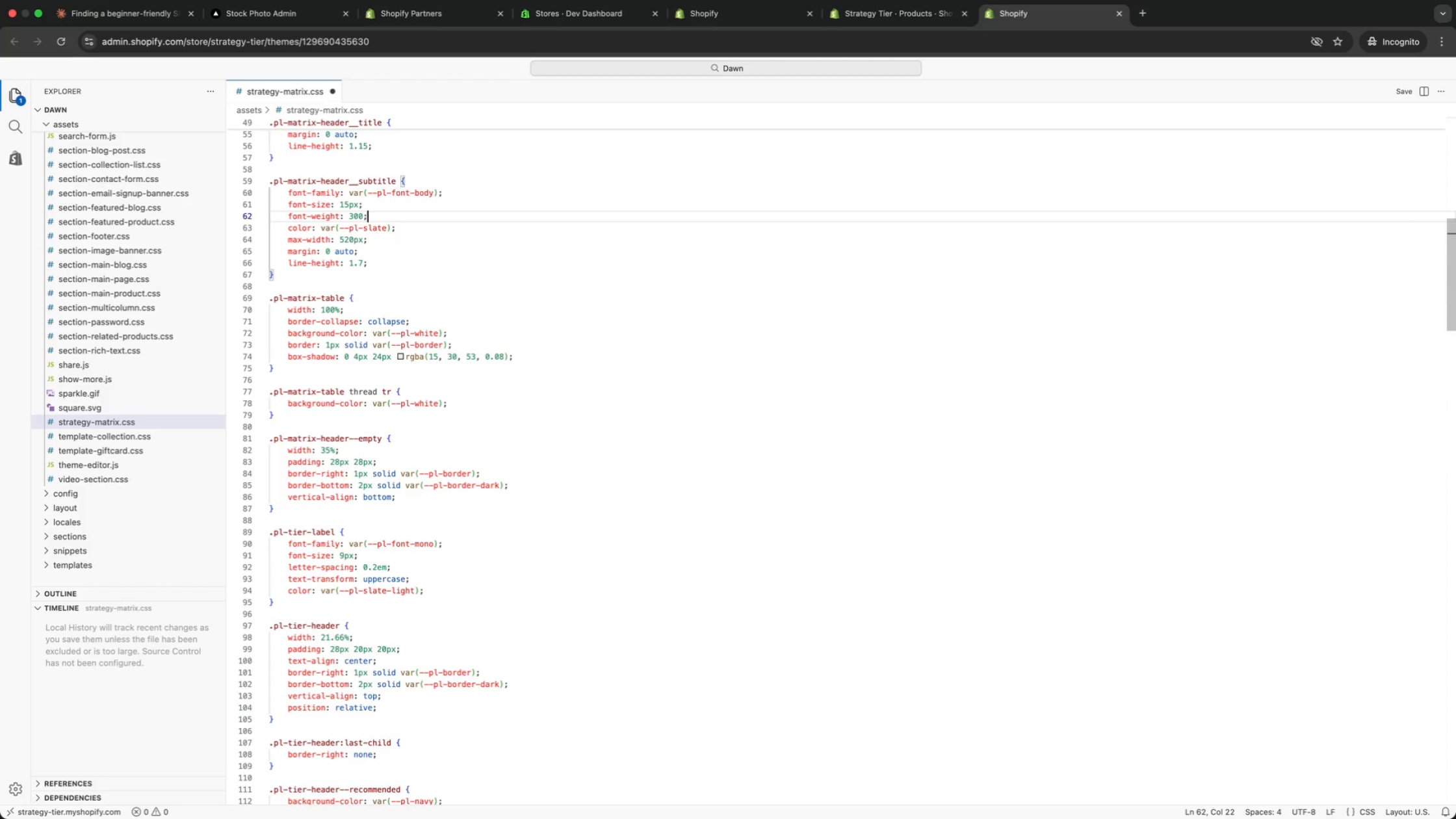 
key(ArrowDown)
 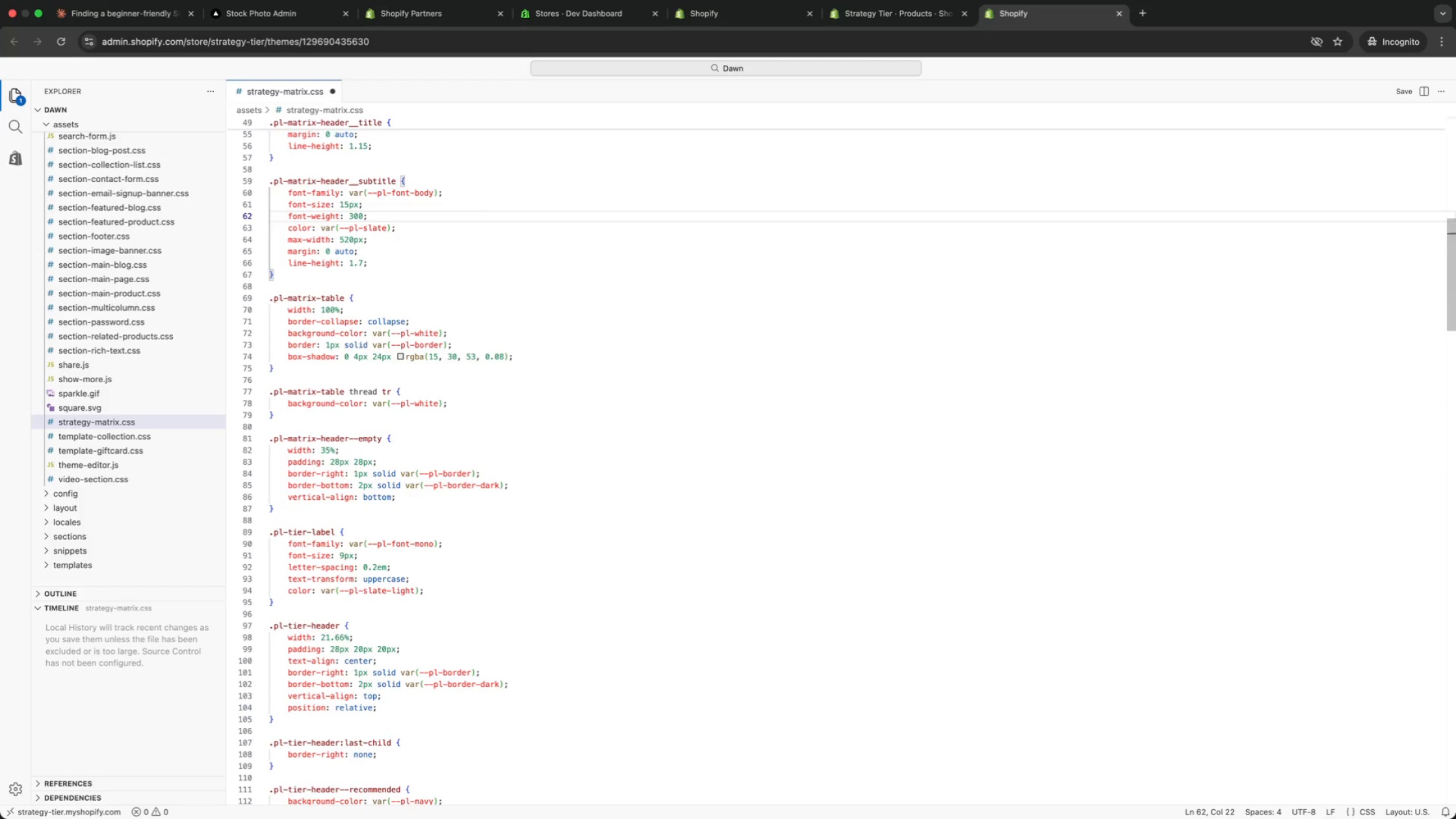 
key(ArrowDown)
 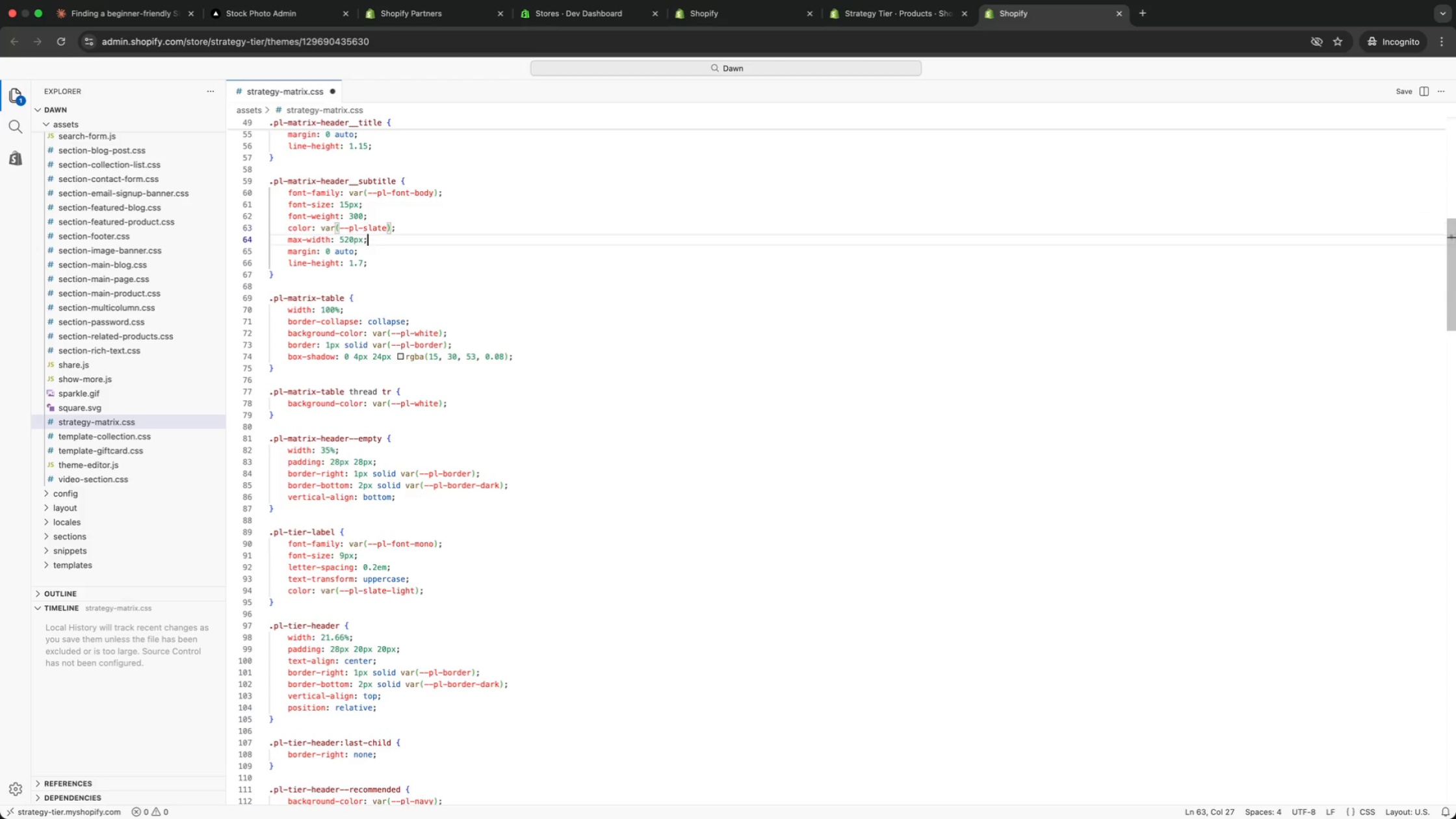 
key(ArrowDown)
 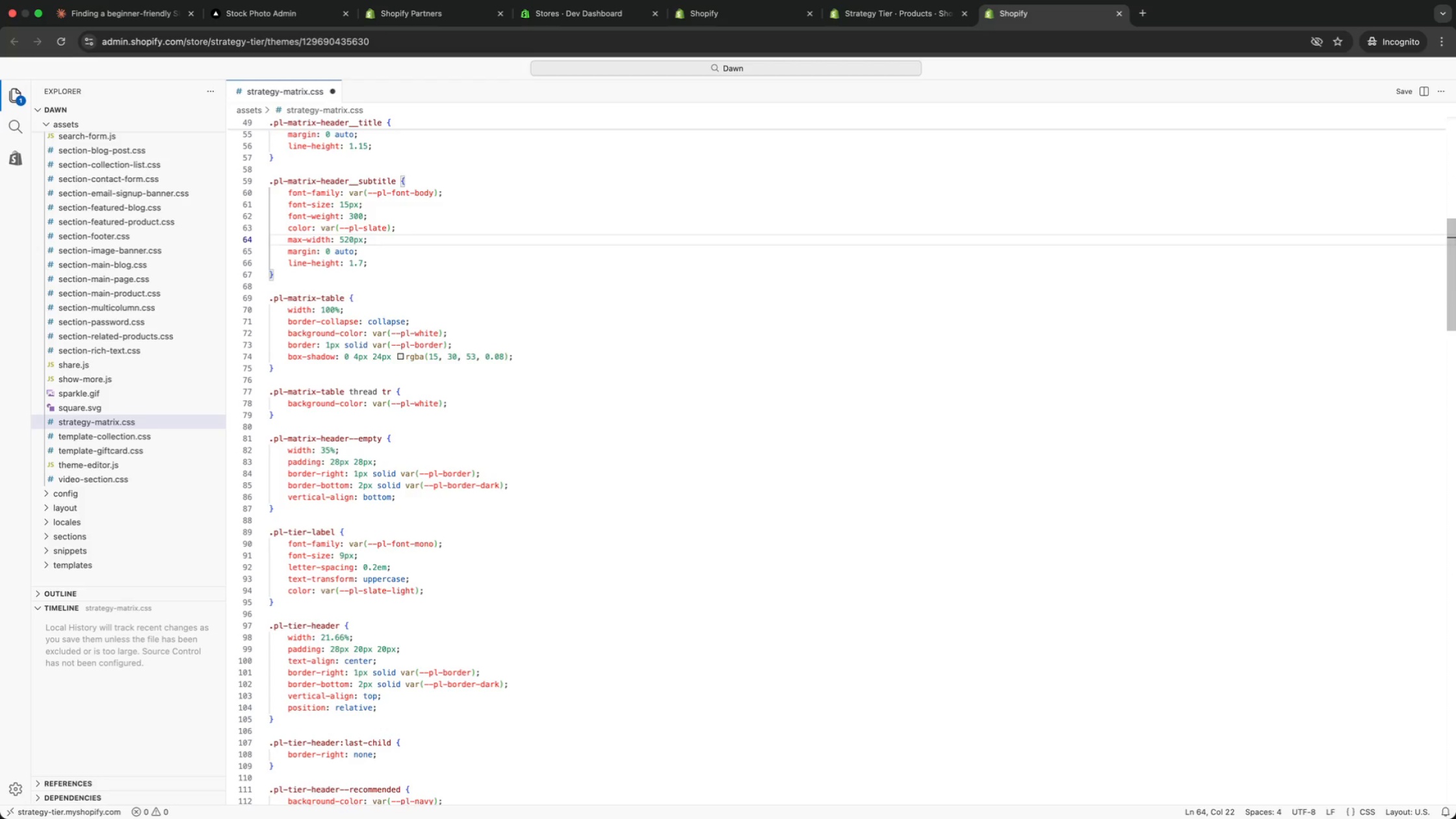 
key(ArrowUp)
 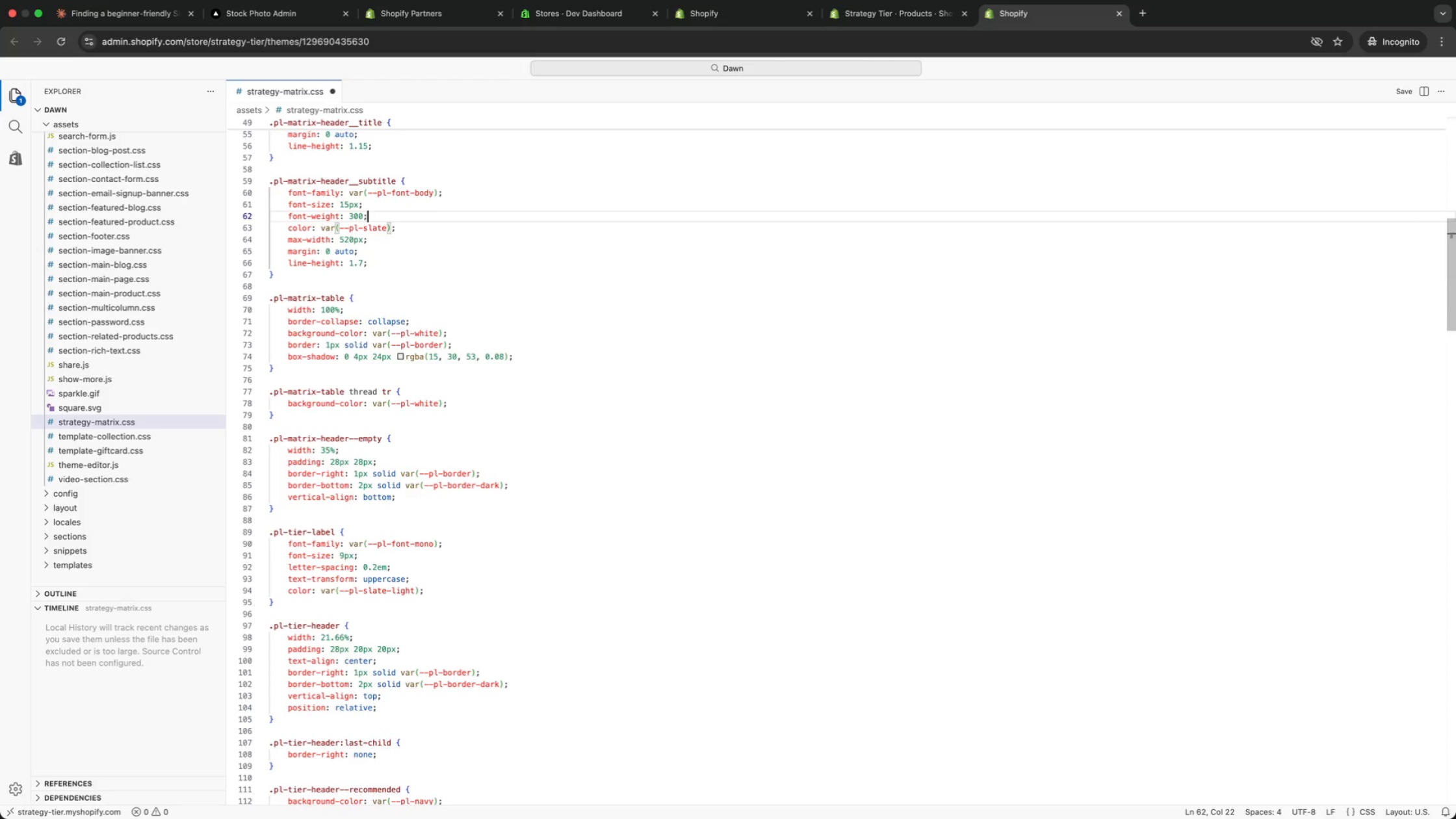 
key(ArrowUp)
 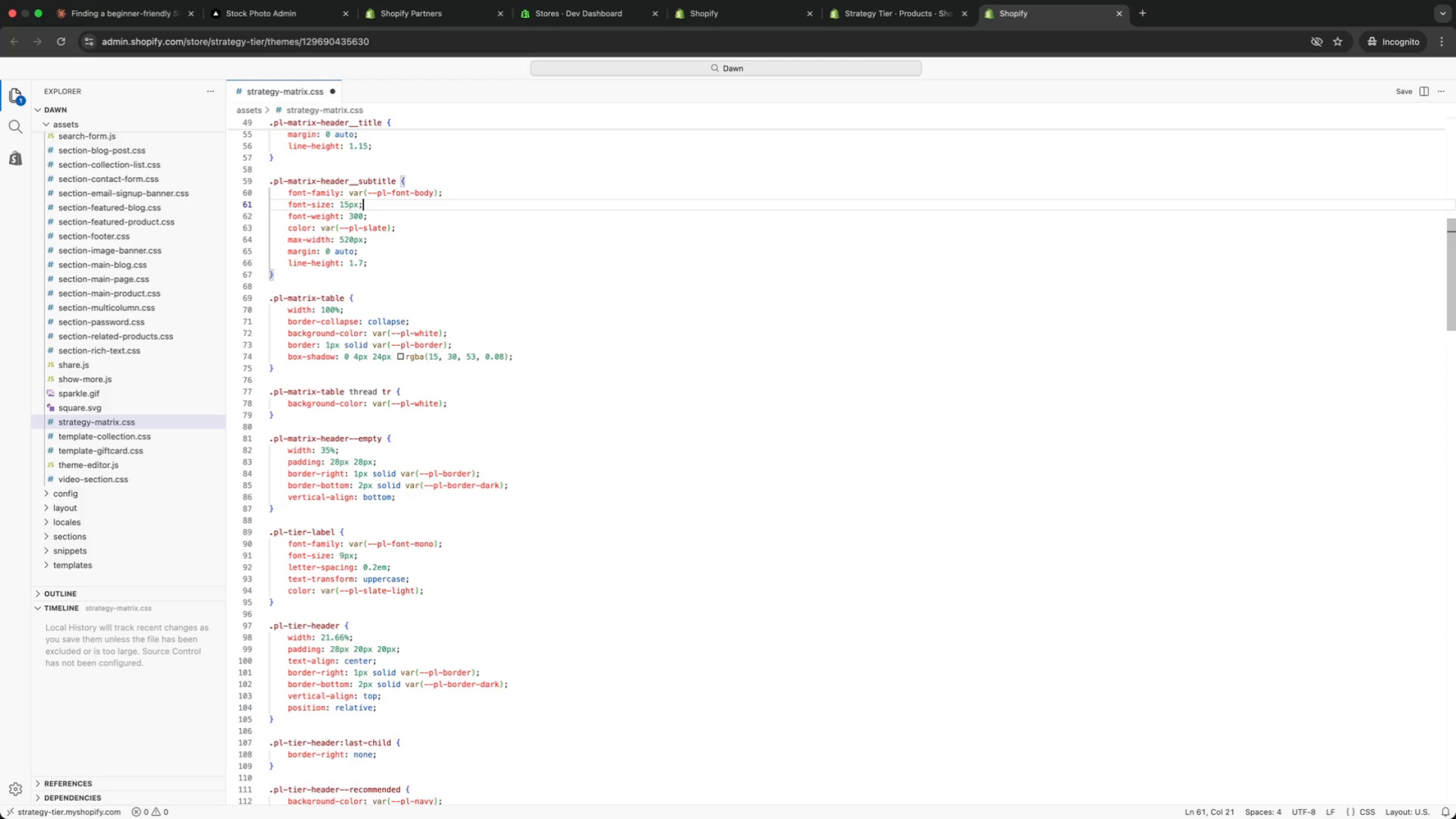 
key(ArrowUp)
 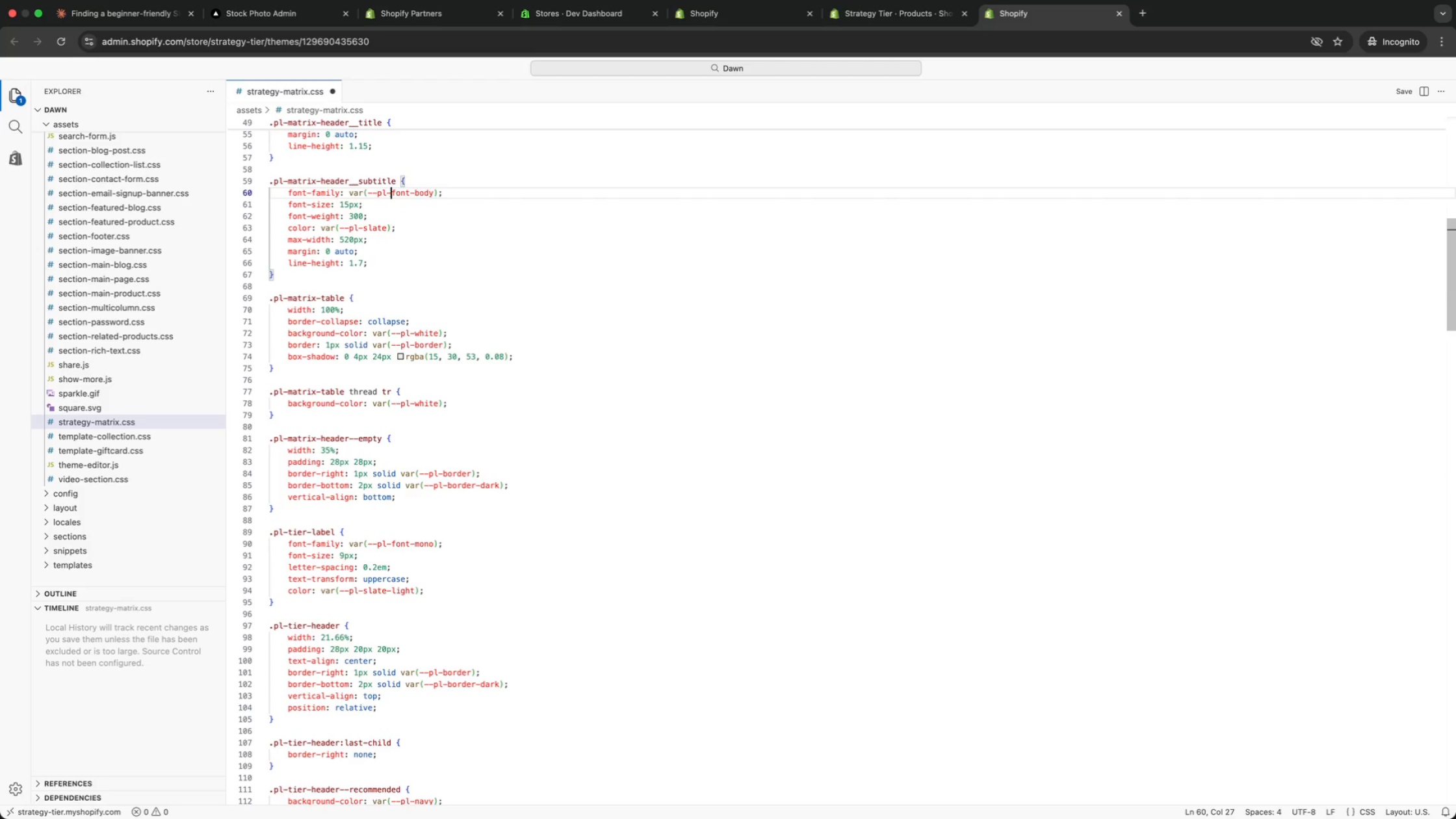 
key(ArrowUp)
 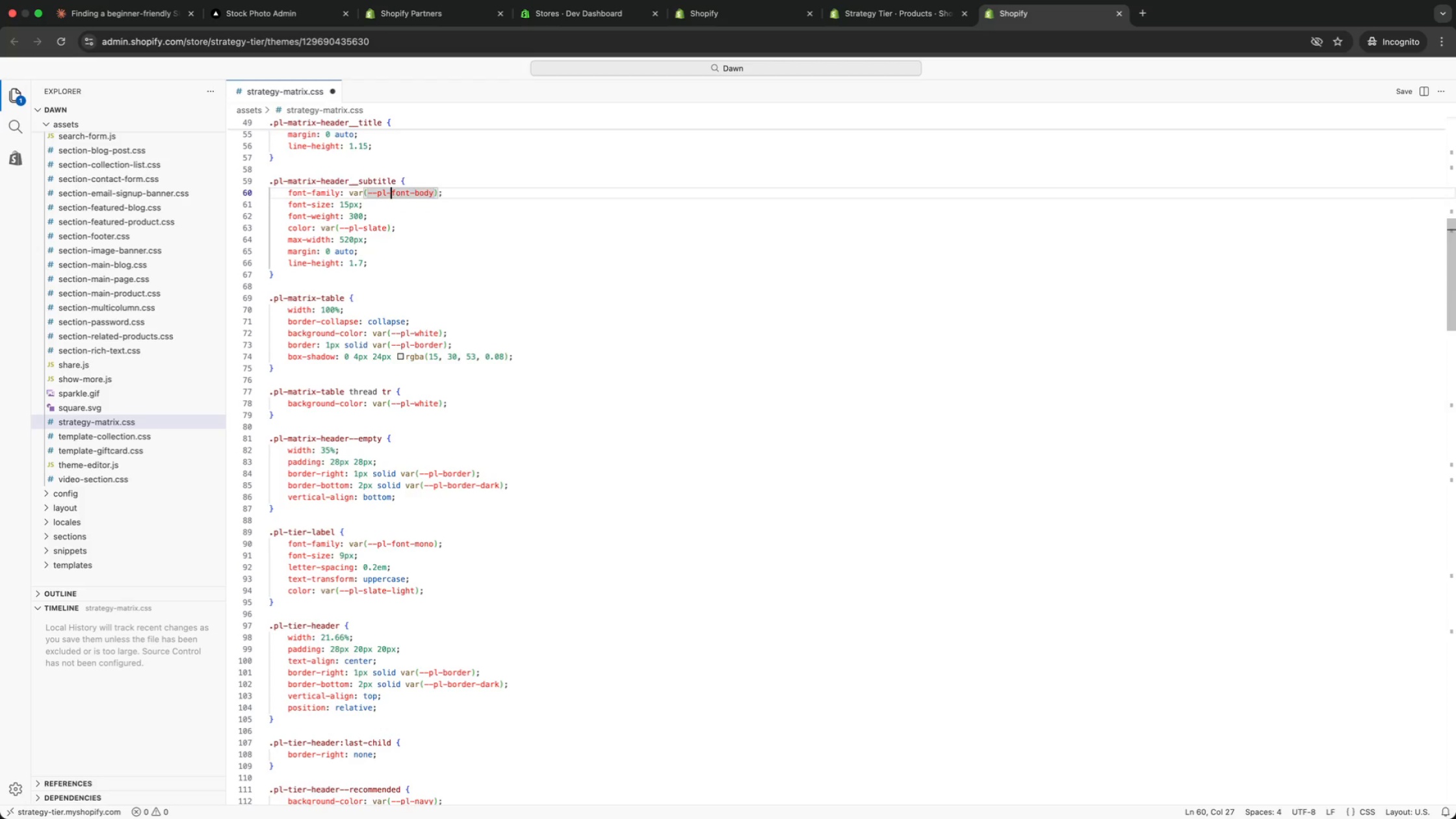 
key(ArrowUp)
 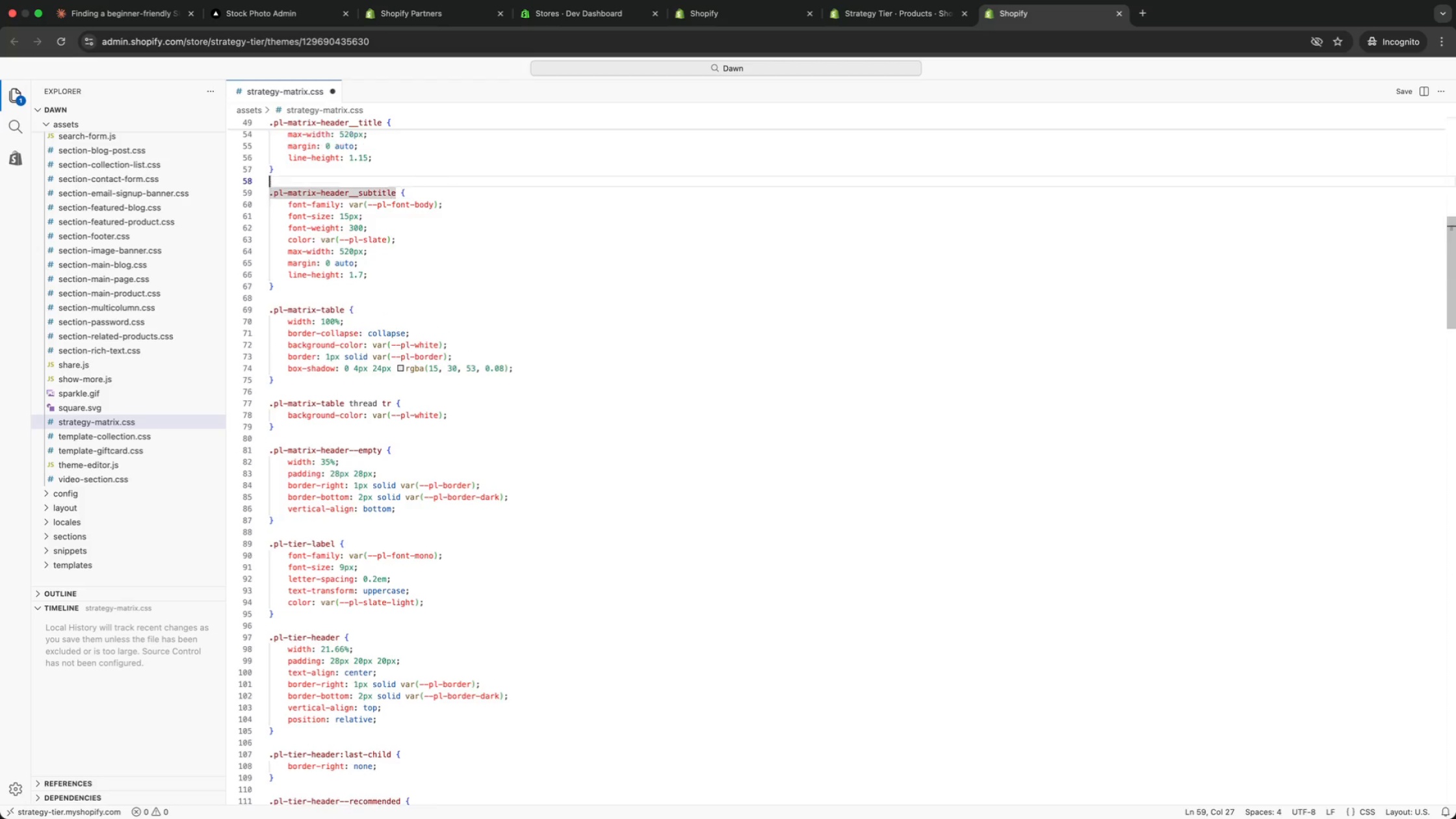 
key(ArrowUp)
 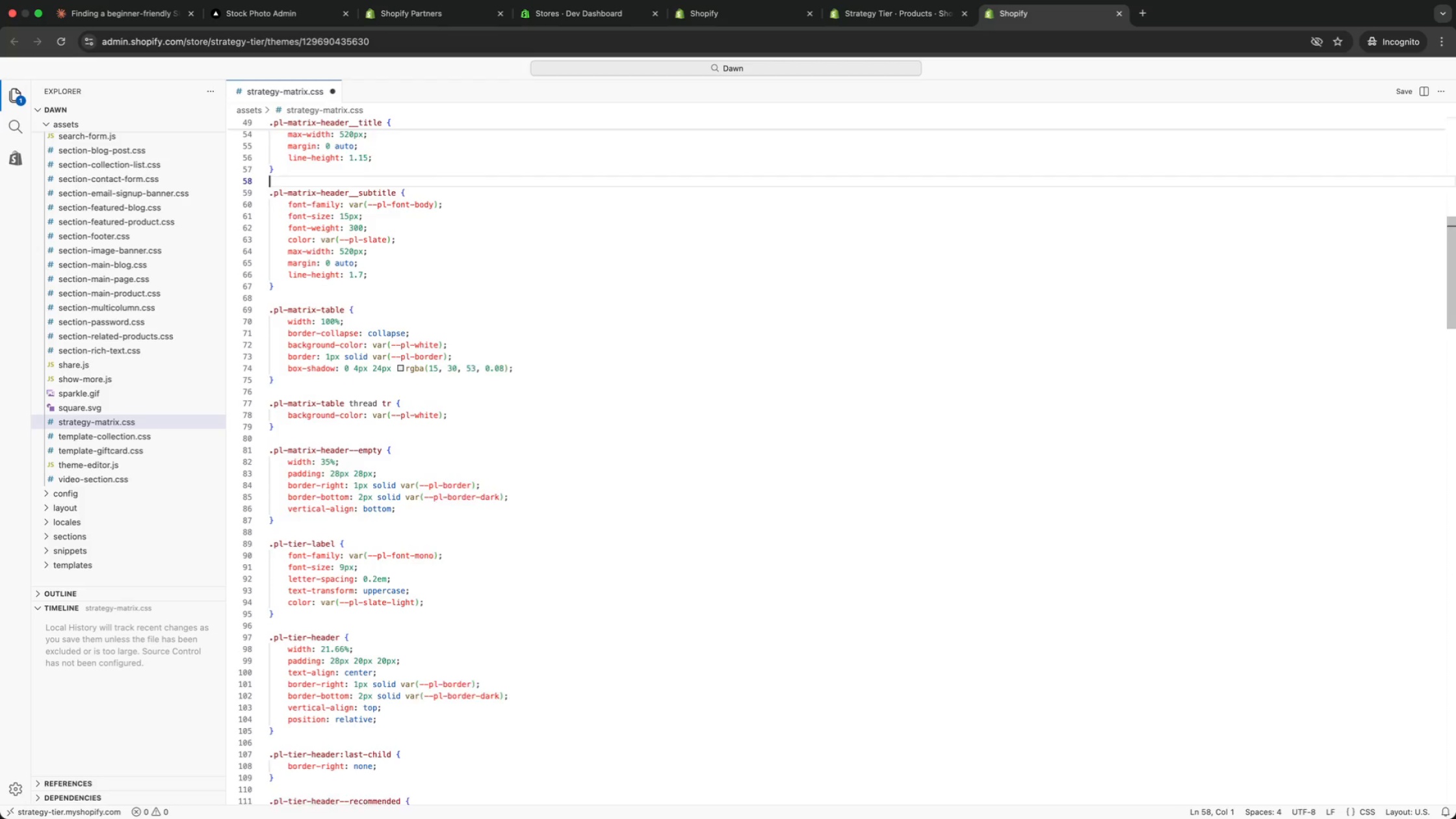 
key(ArrowUp)
 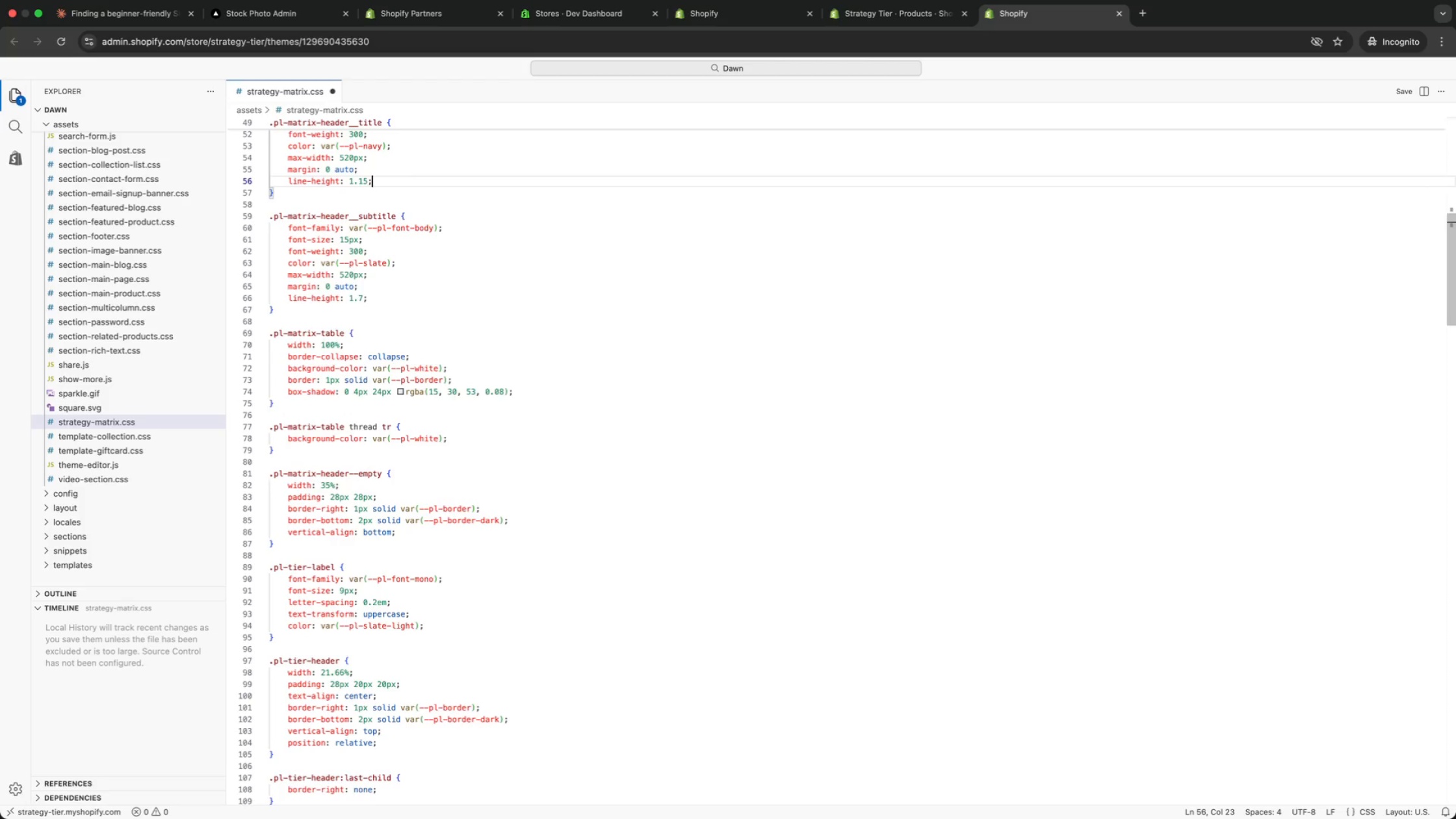 
key(ArrowUp)
 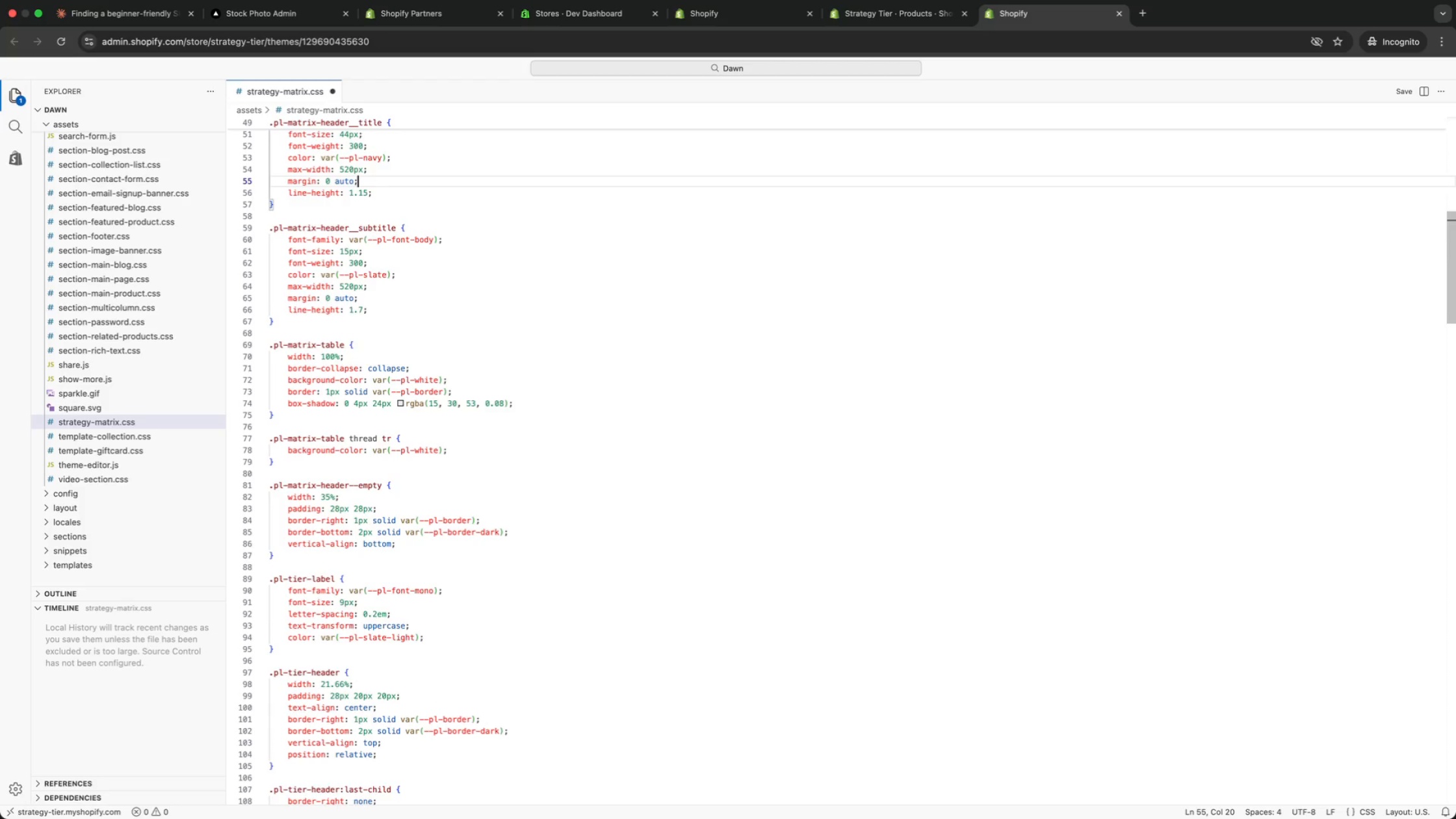 
key(ArrowUp)
 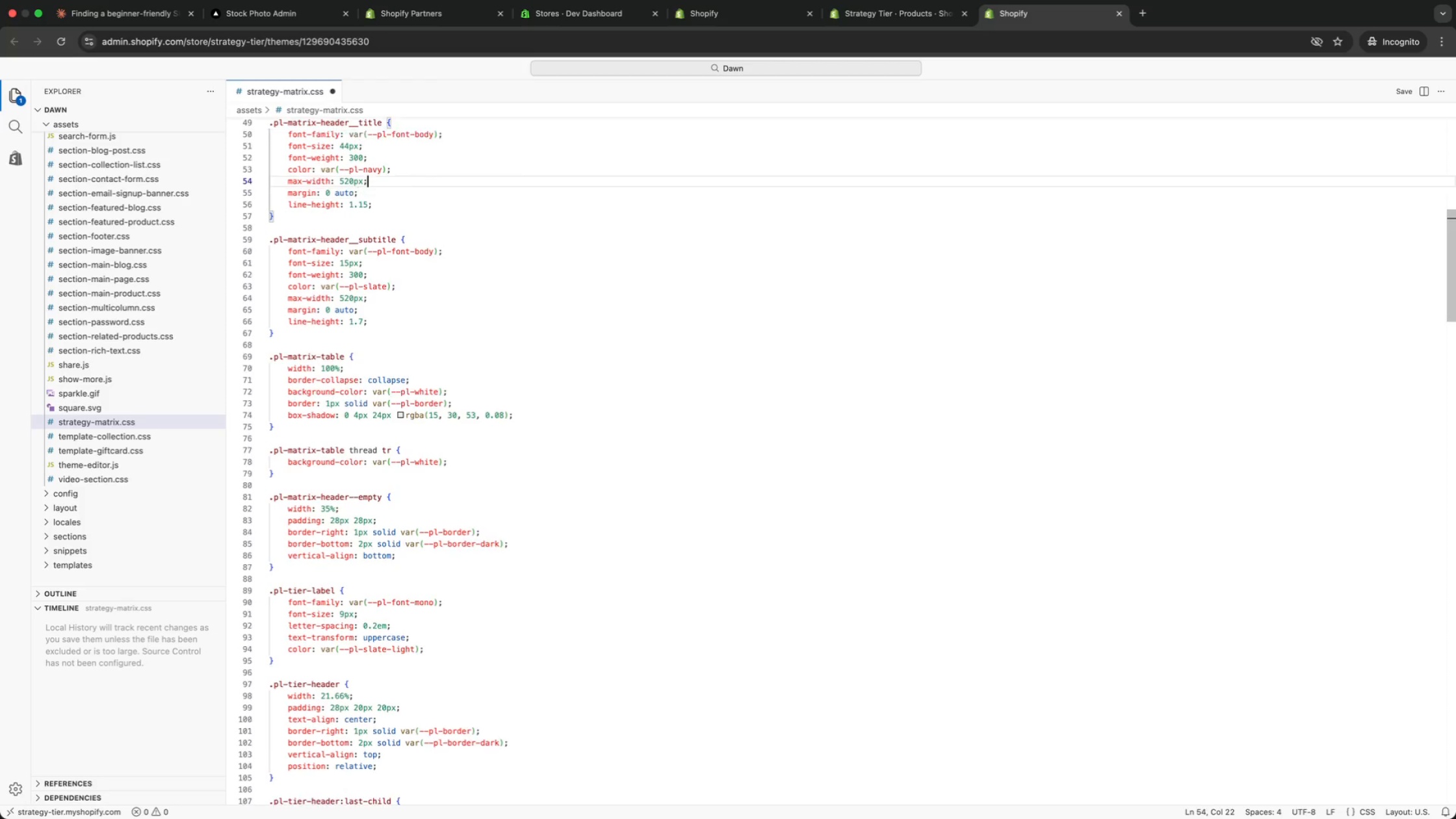 
key(ArrowUp)
 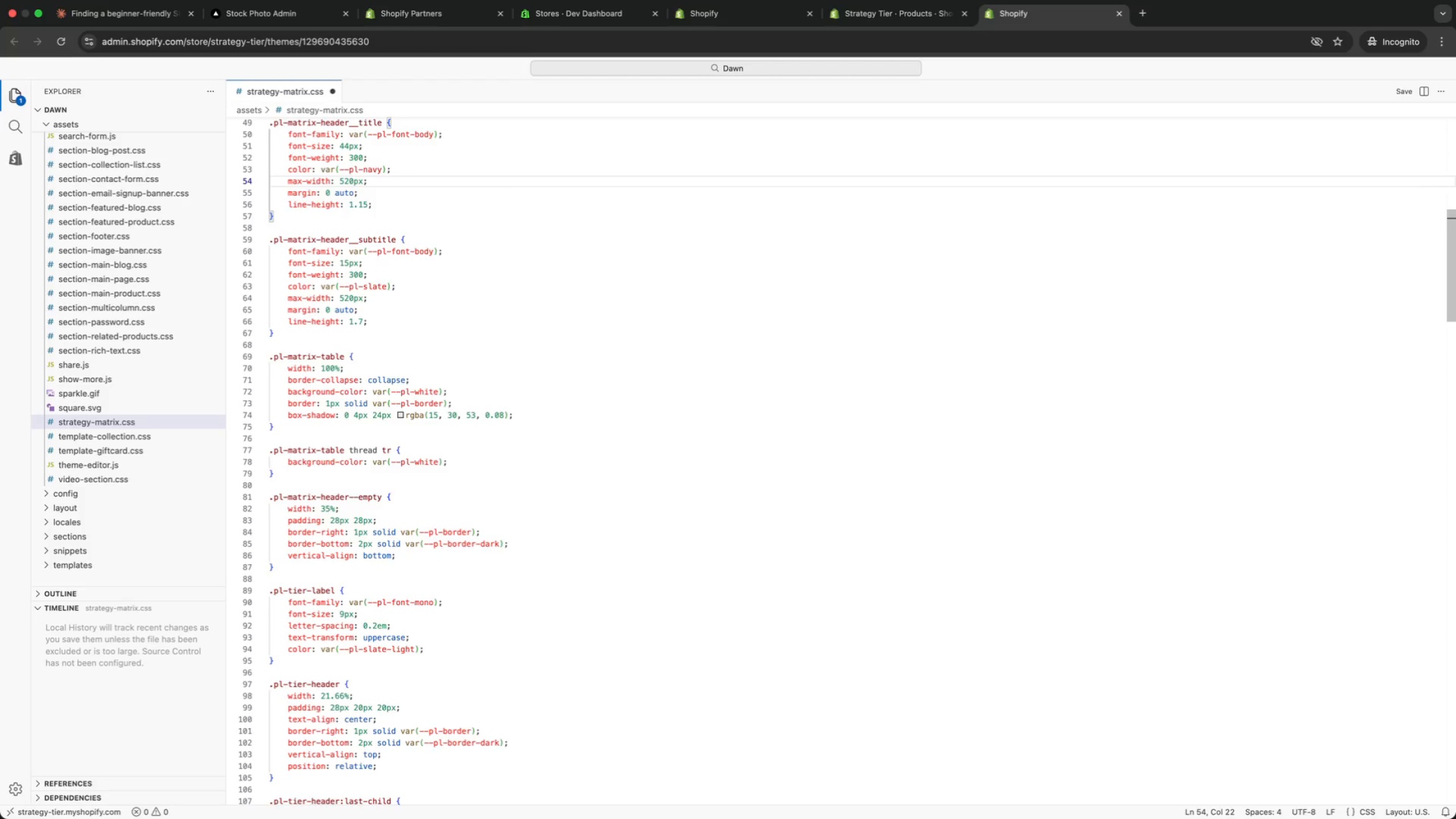 
key(ArrowUp)
 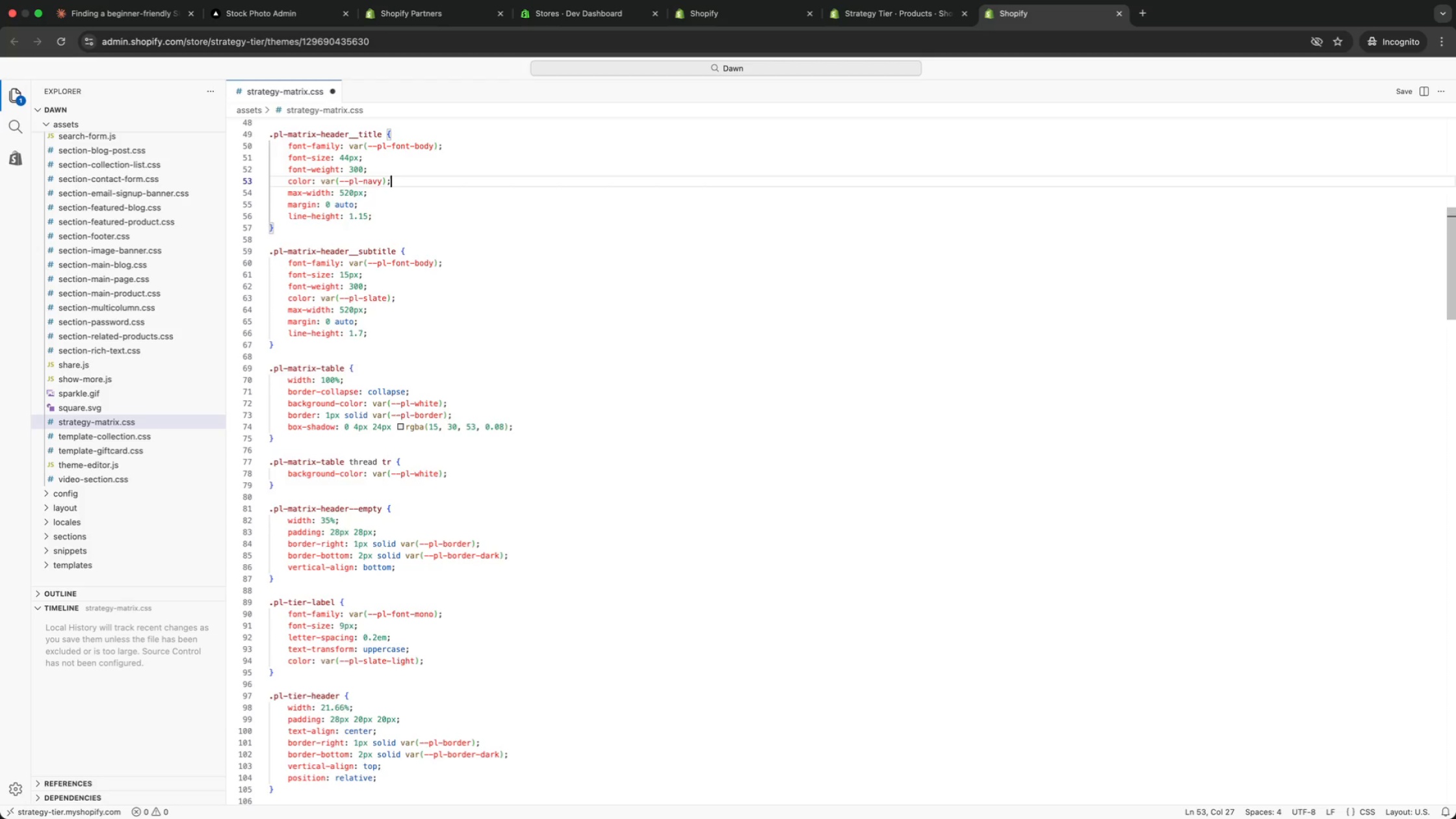 
key(ArrowUp)
 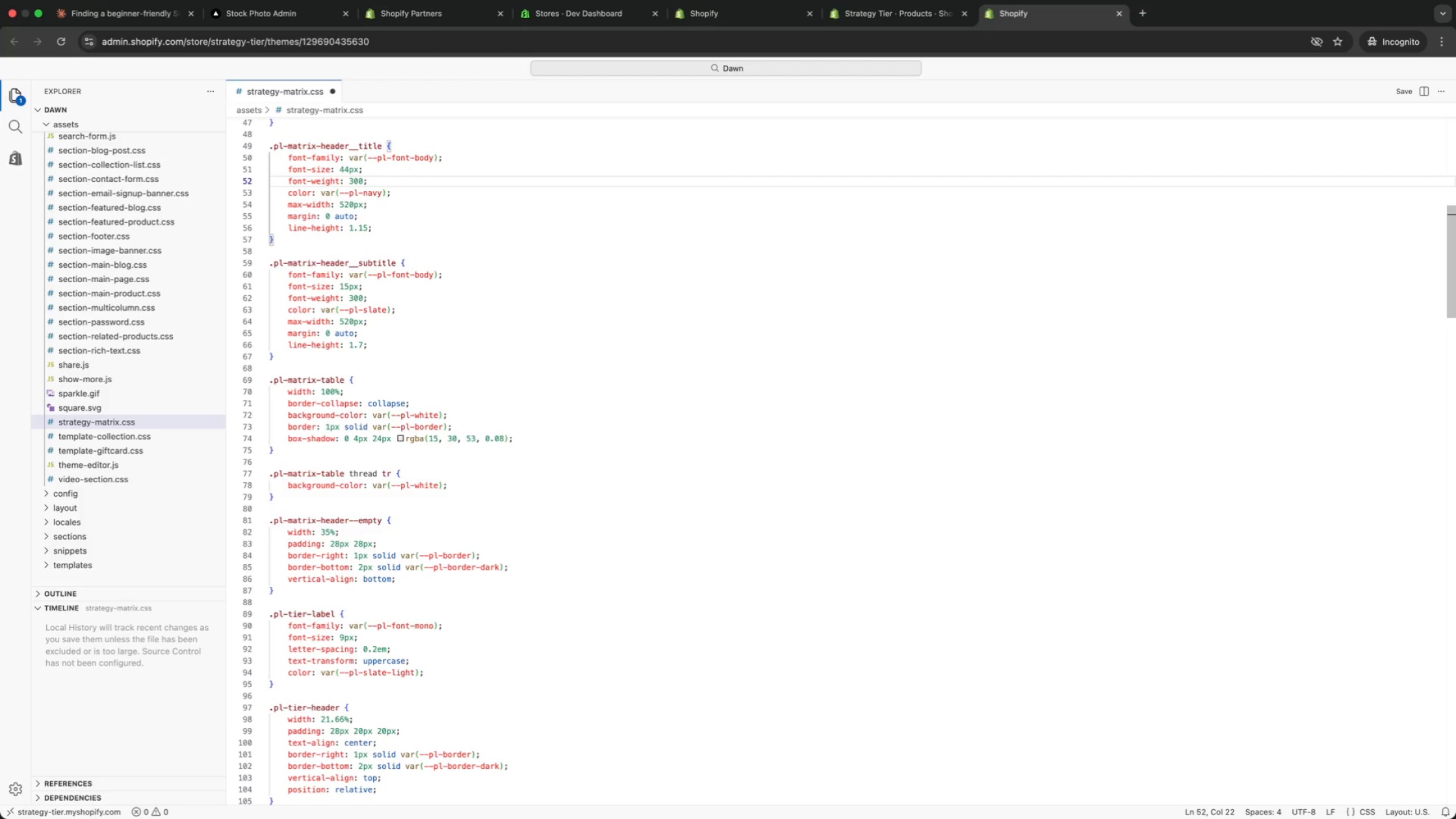 
key(ArrowDown)
 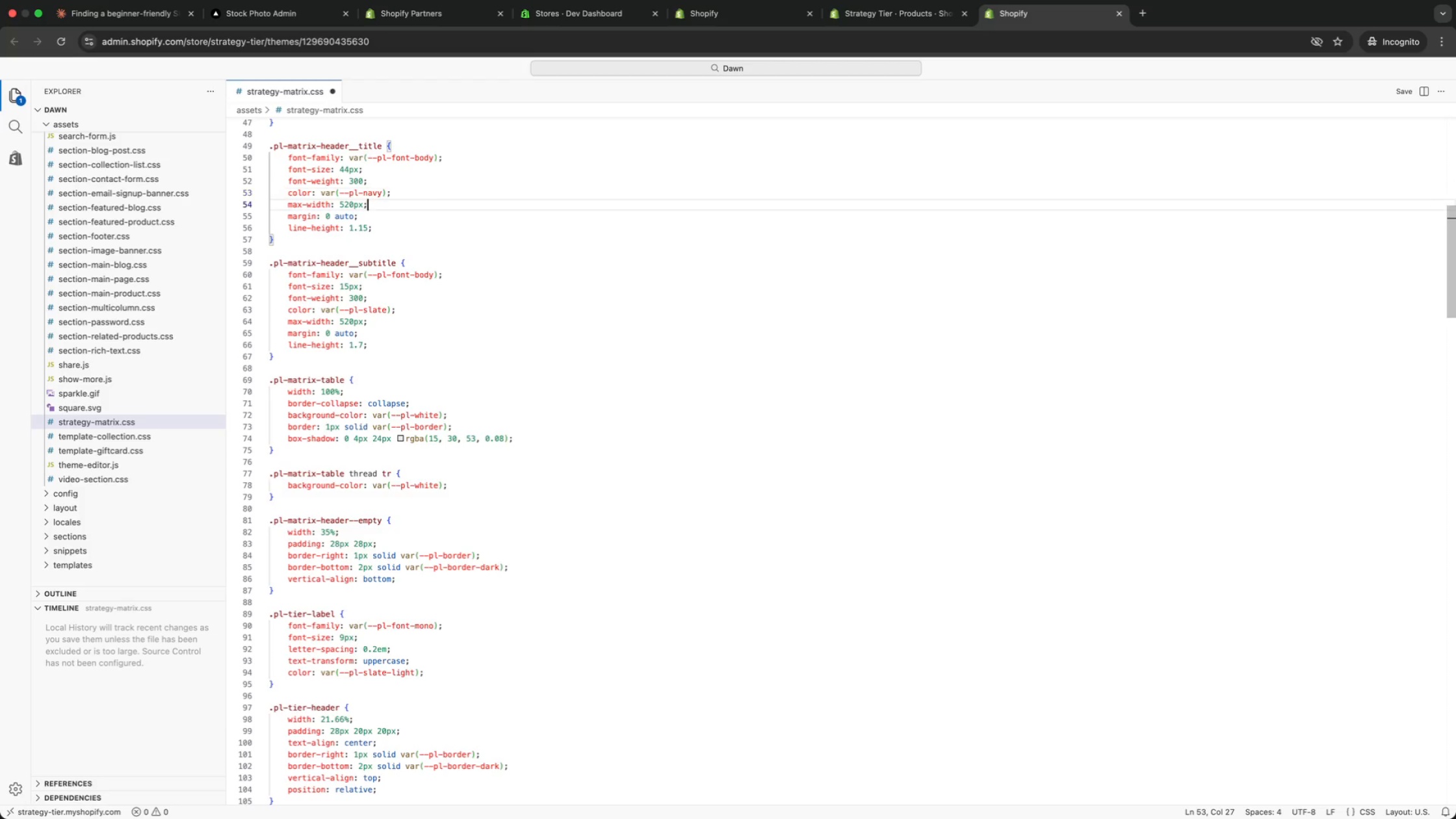 
key(ArrowDown)
 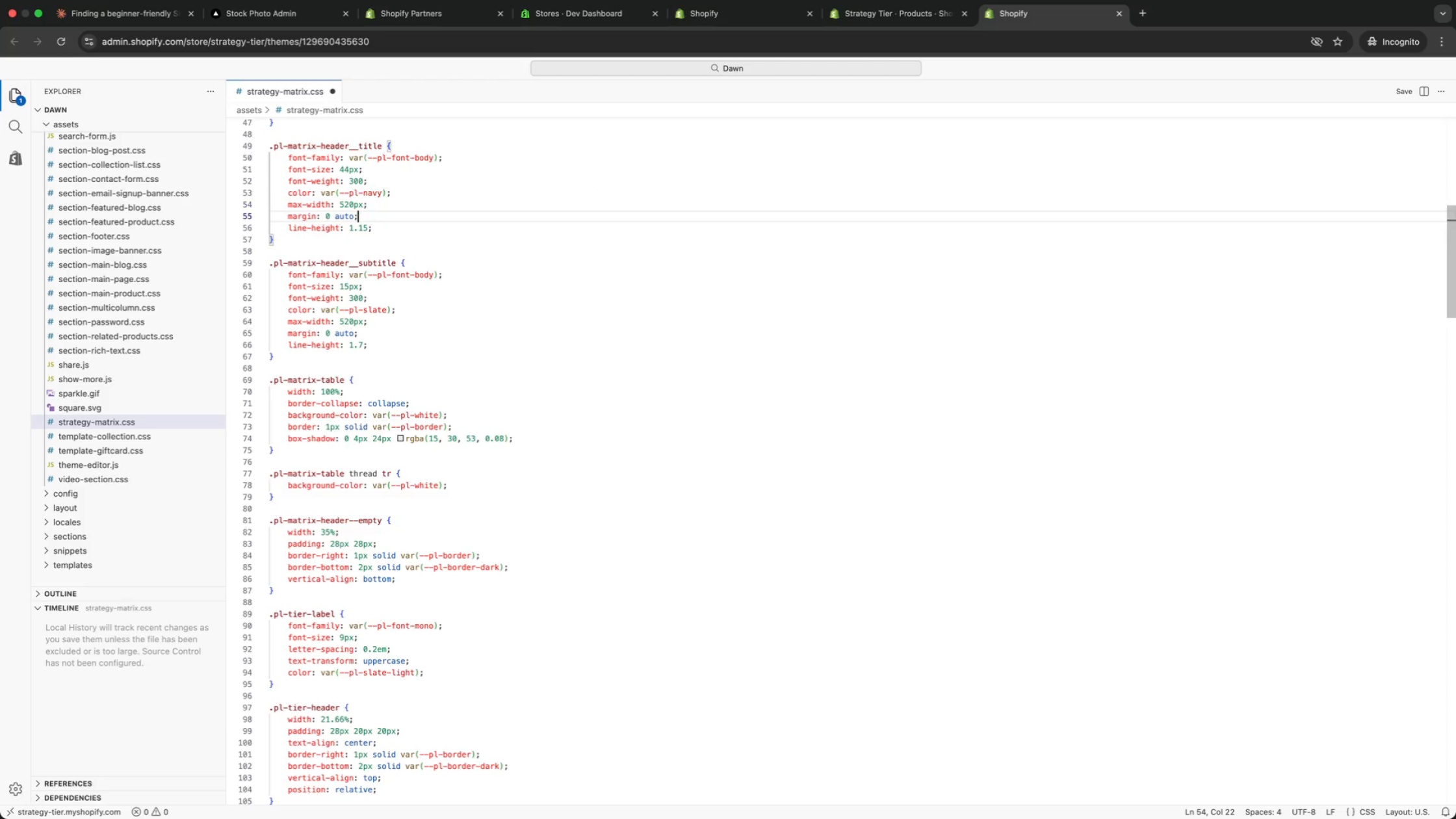 
key(ArrowDown)
 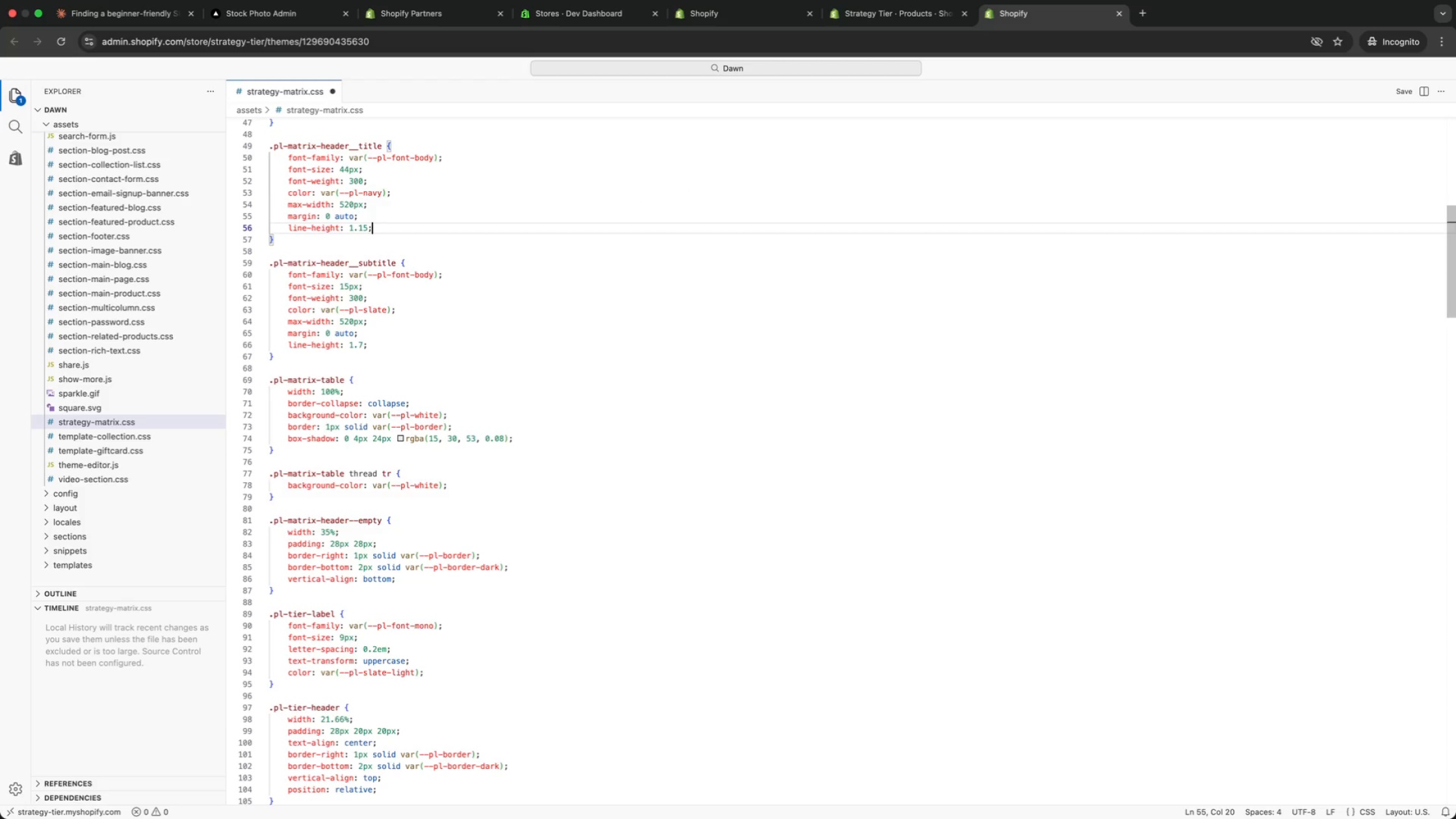 
key(ArrowDown)
 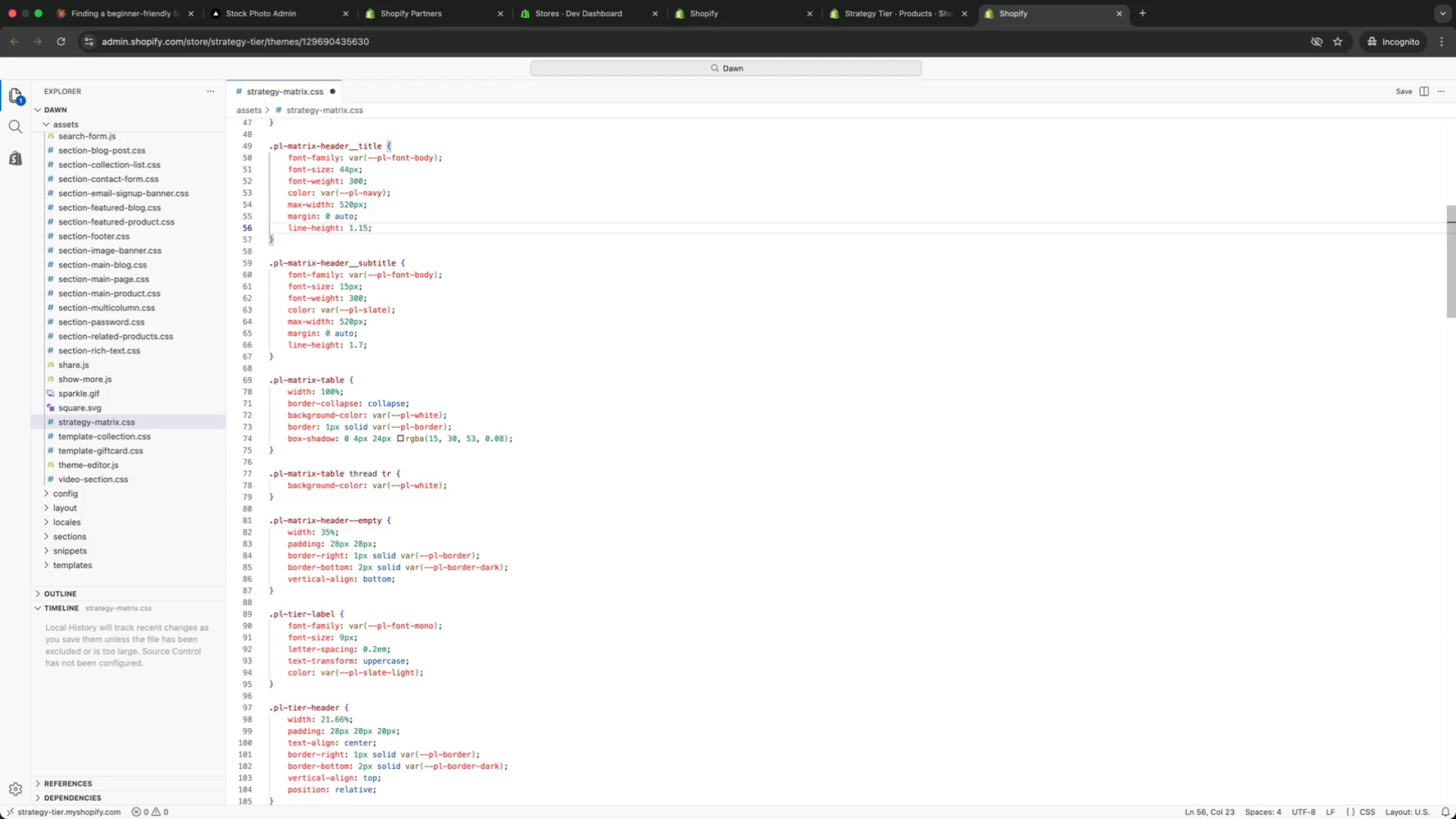 
key(ArrowDown)
 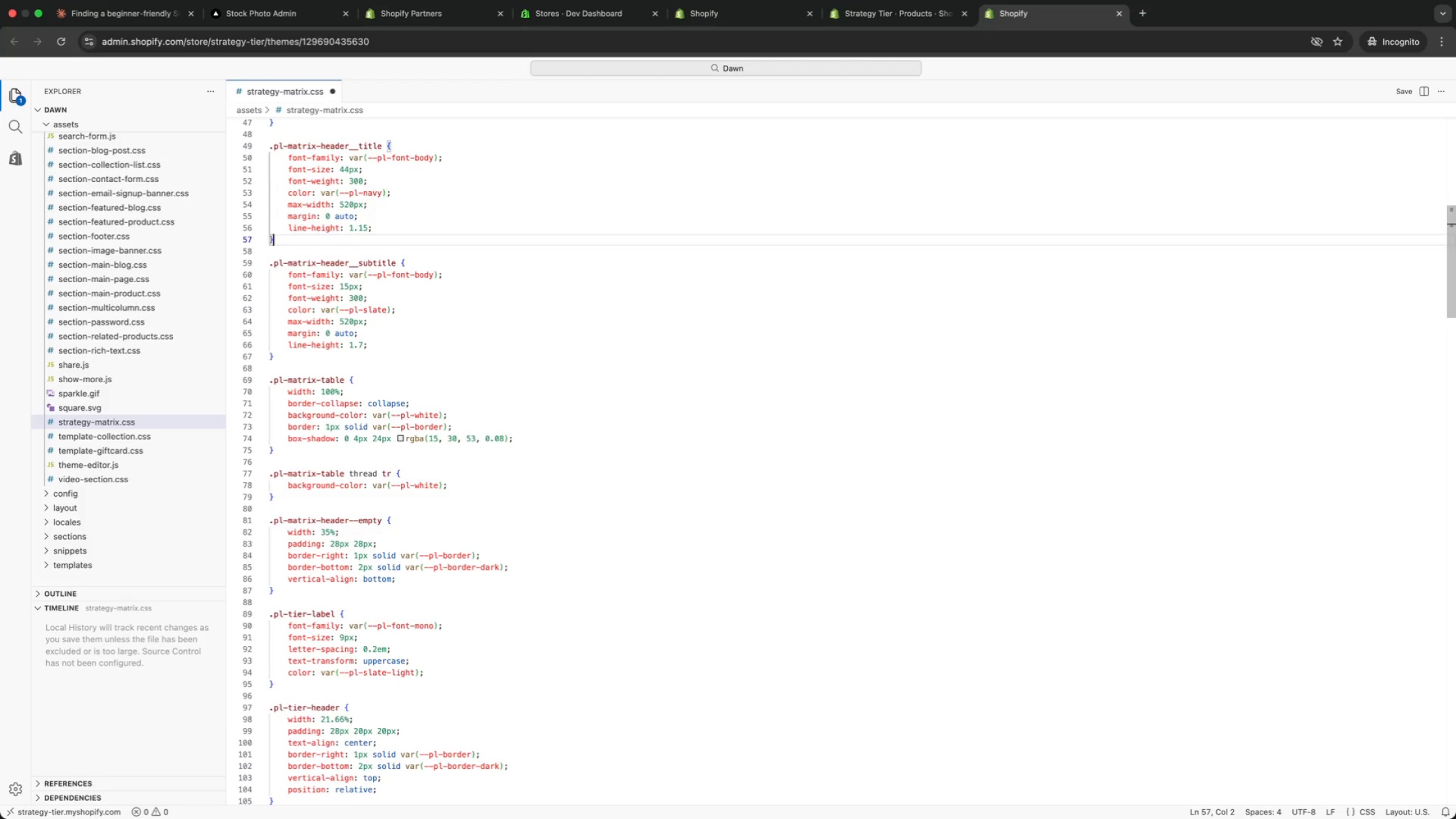 
key(ArrowDown)
 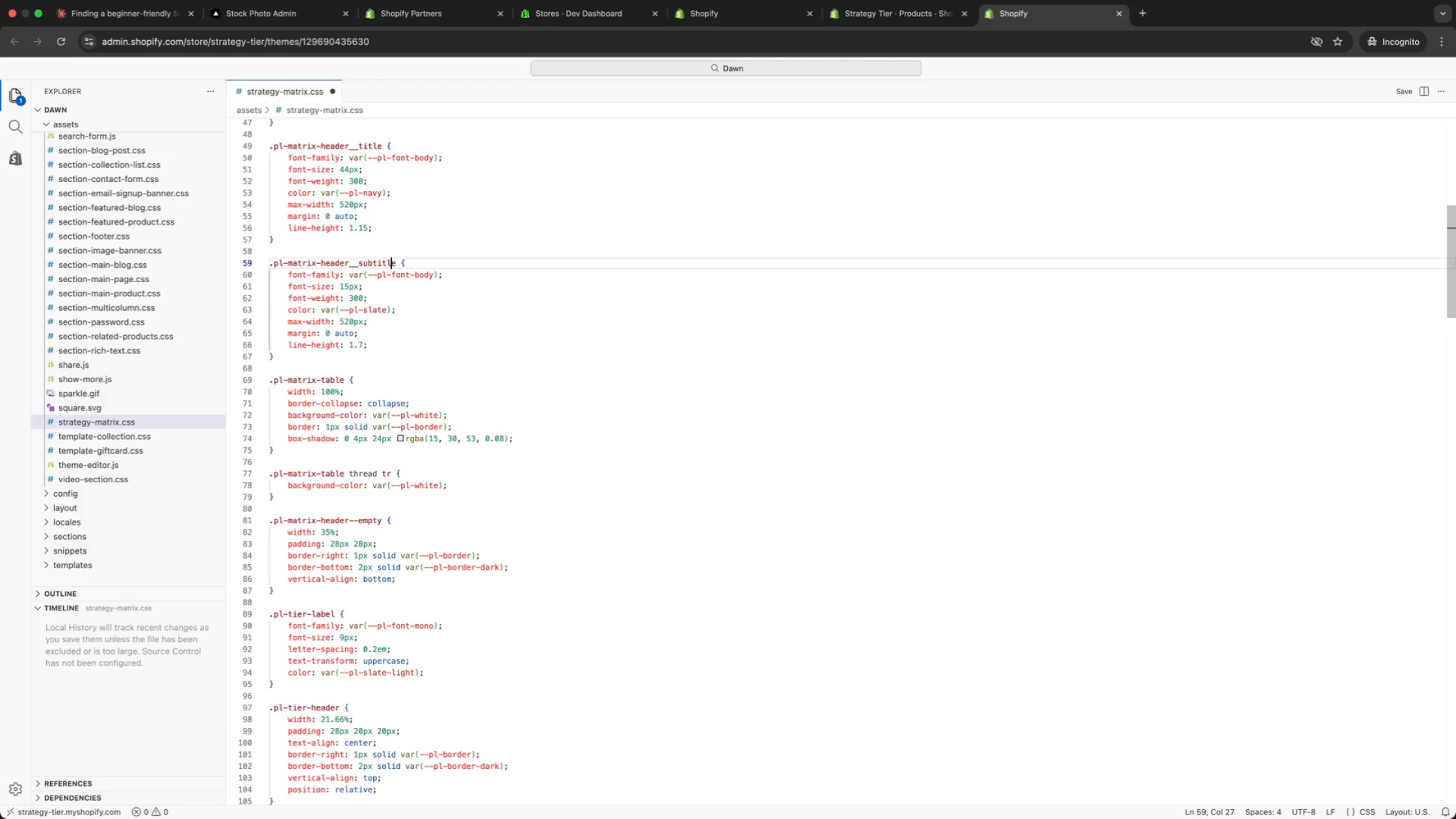 
key(ArrowDown)
 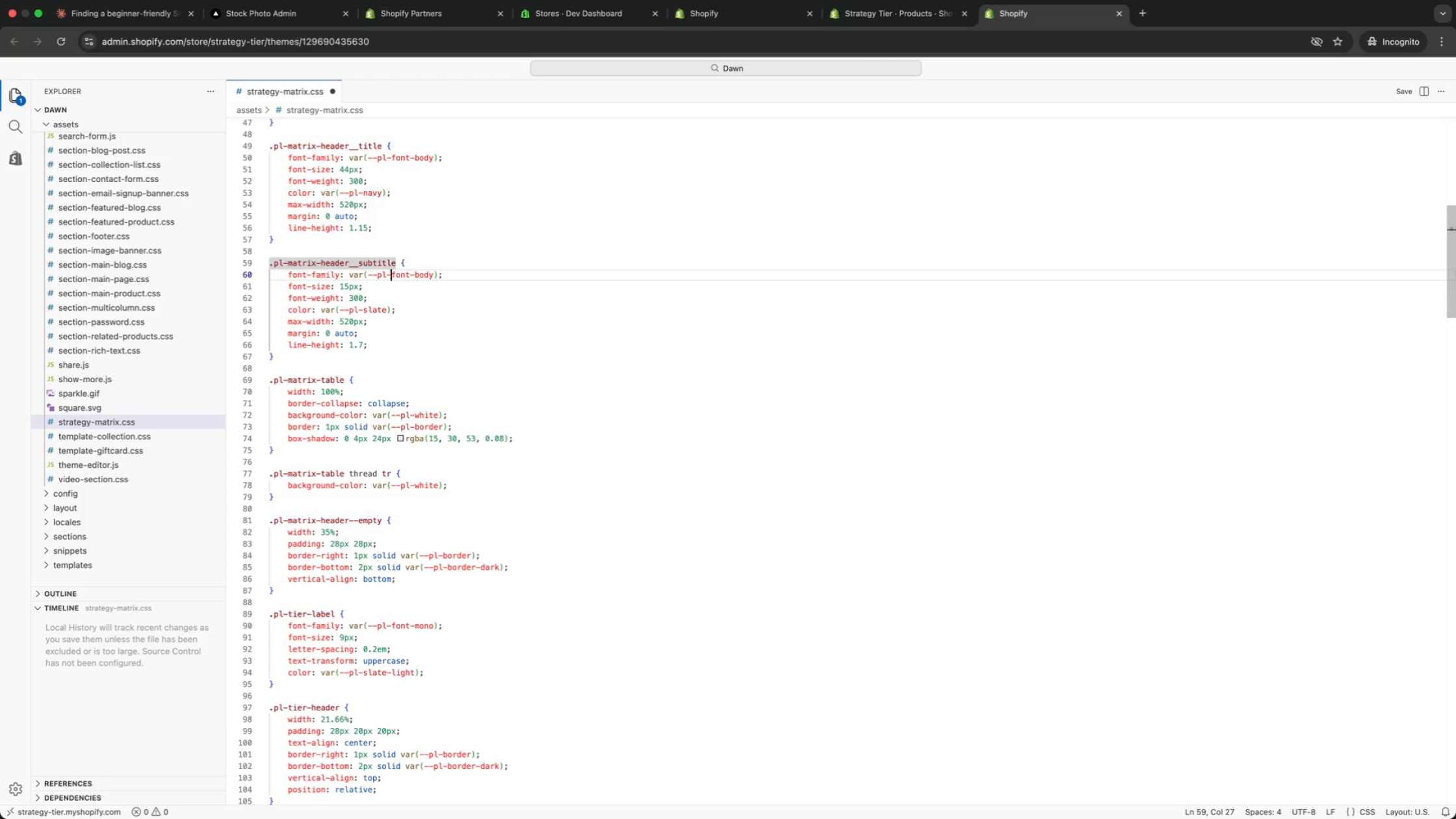 
key(ArrowDown)
 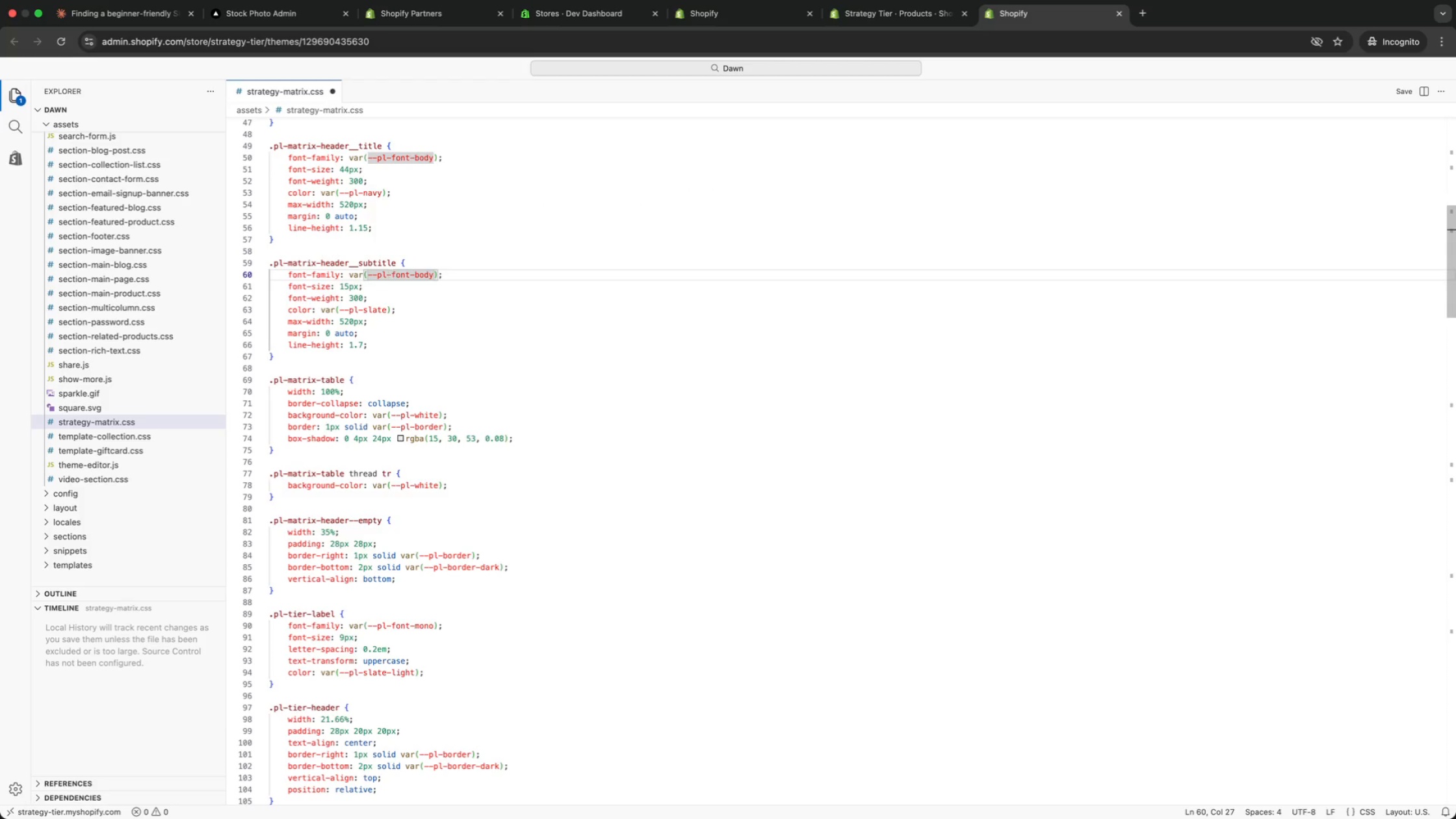 
key(ArrowDown)
 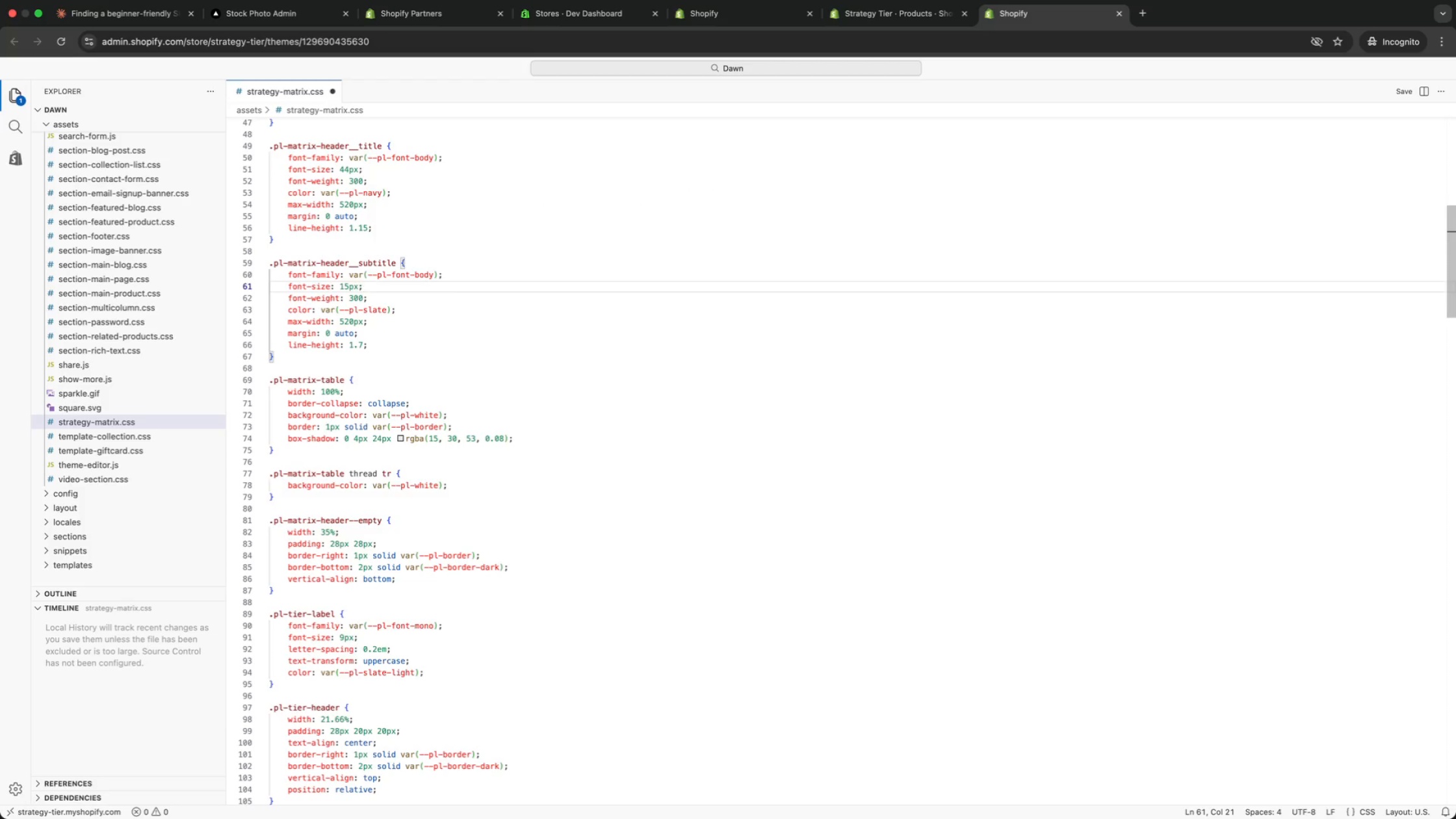 
key(ArrowDown)
 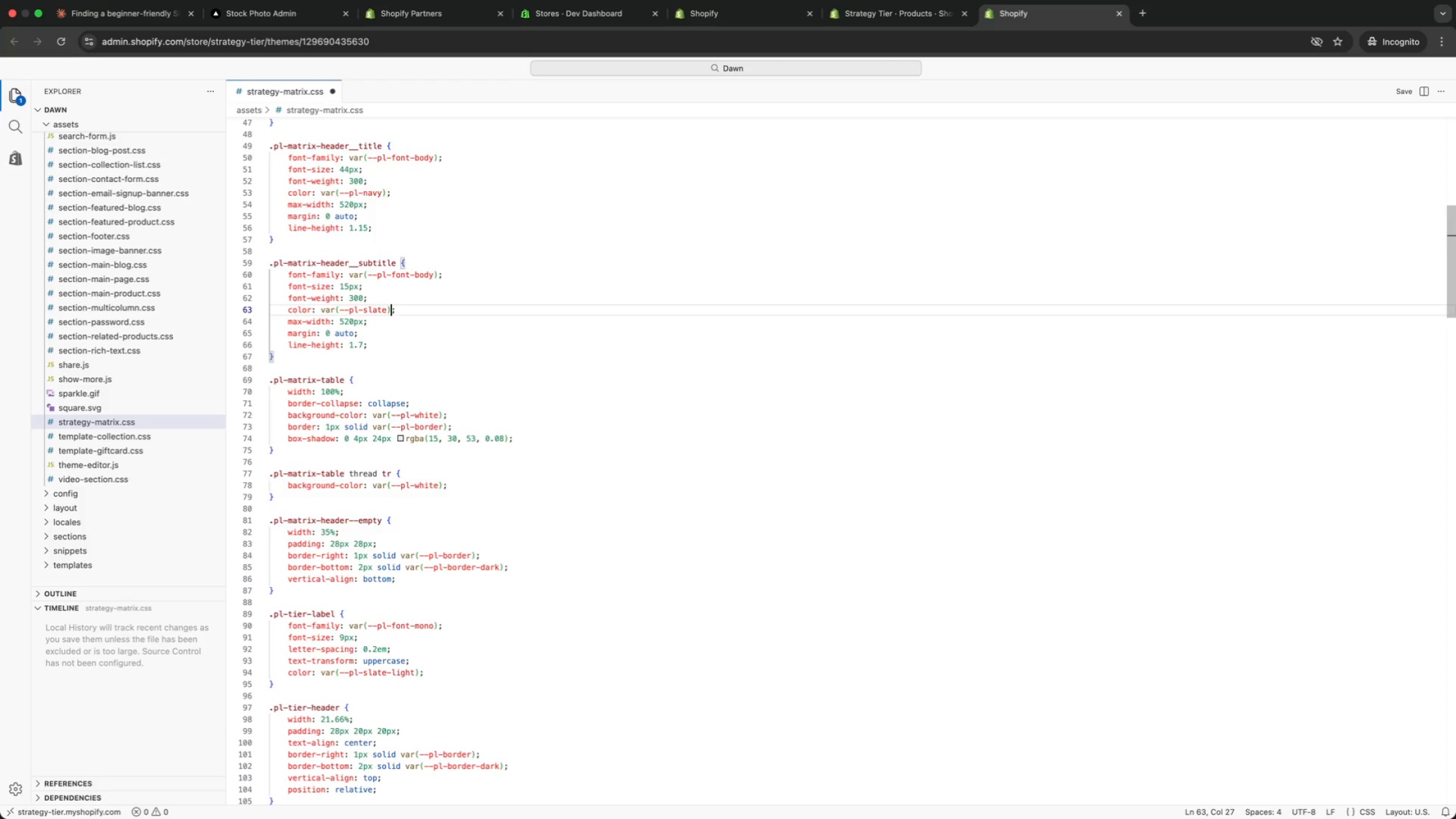 
key(ArrowDown)
 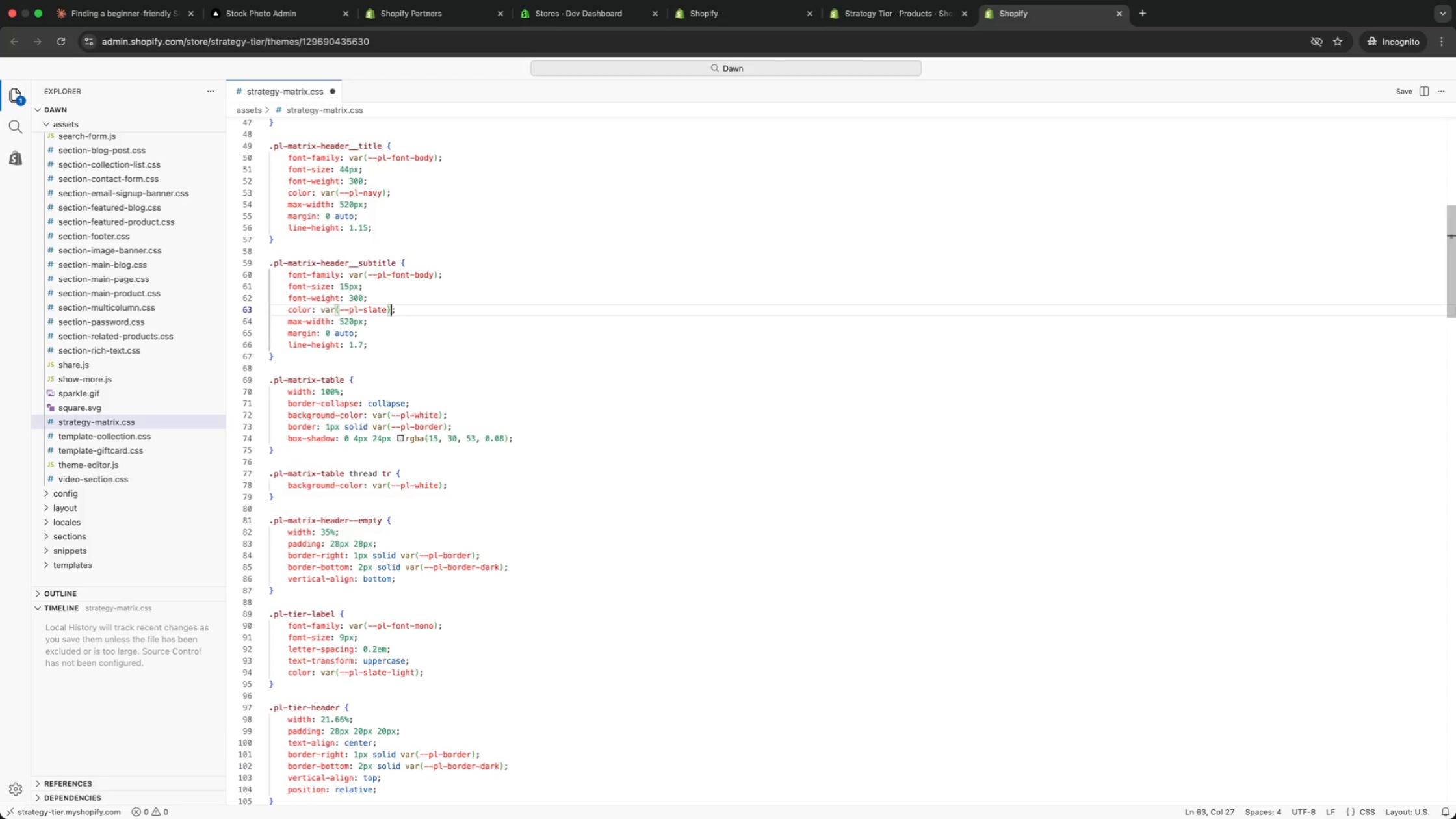 
key(ArrowDown)
 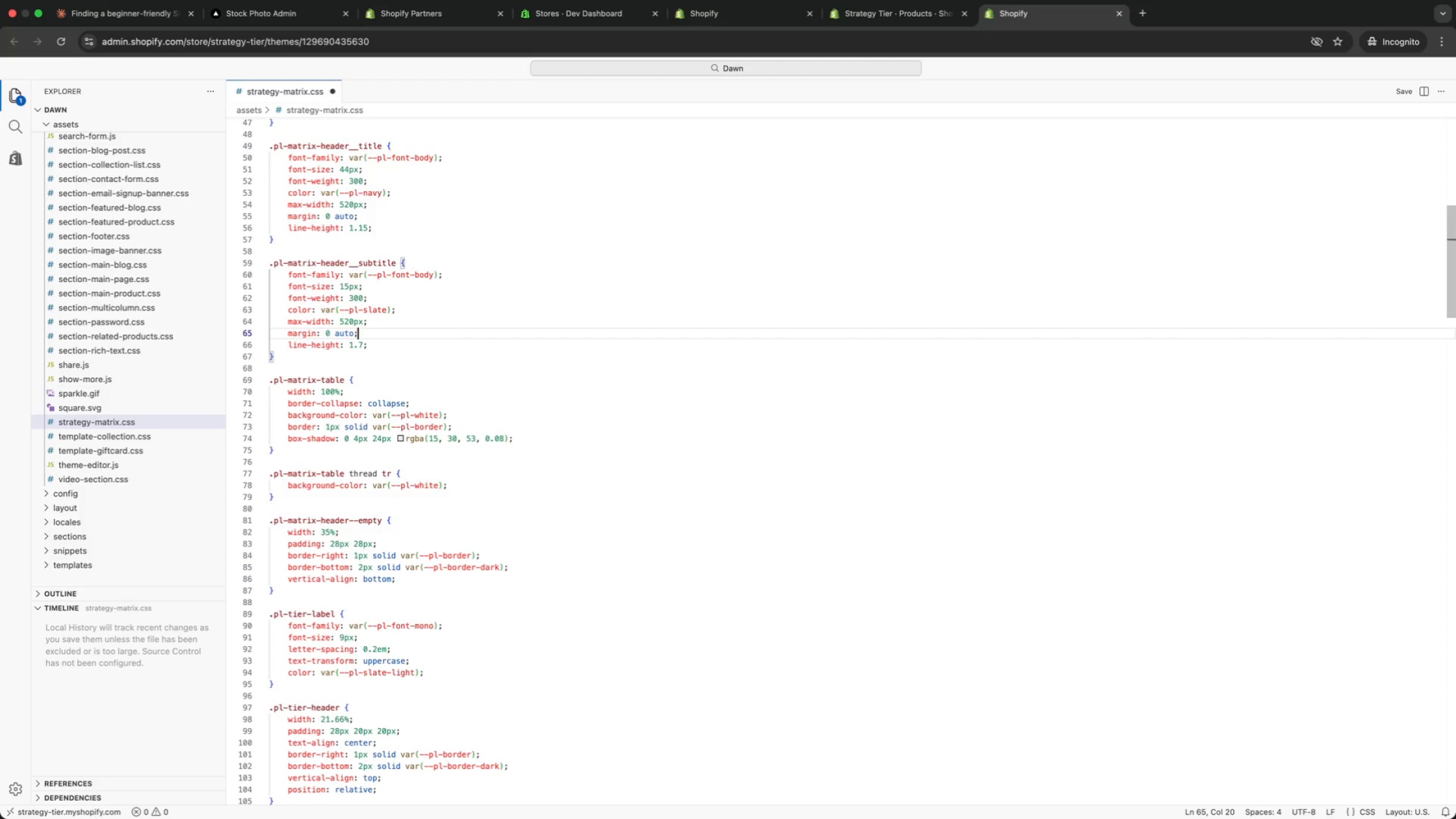 
key(ArrowDown)
 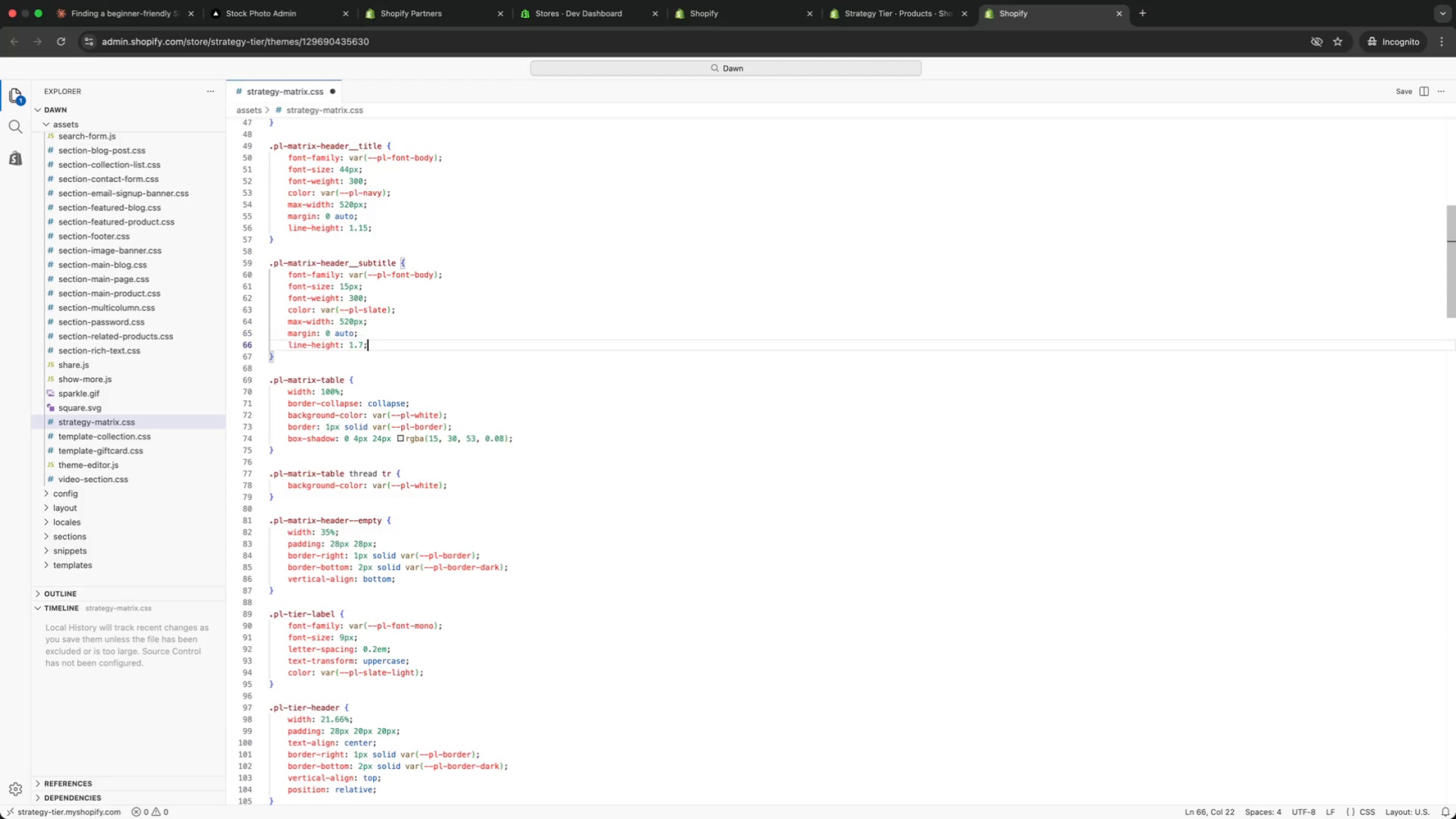 
key(ArrowDown)
 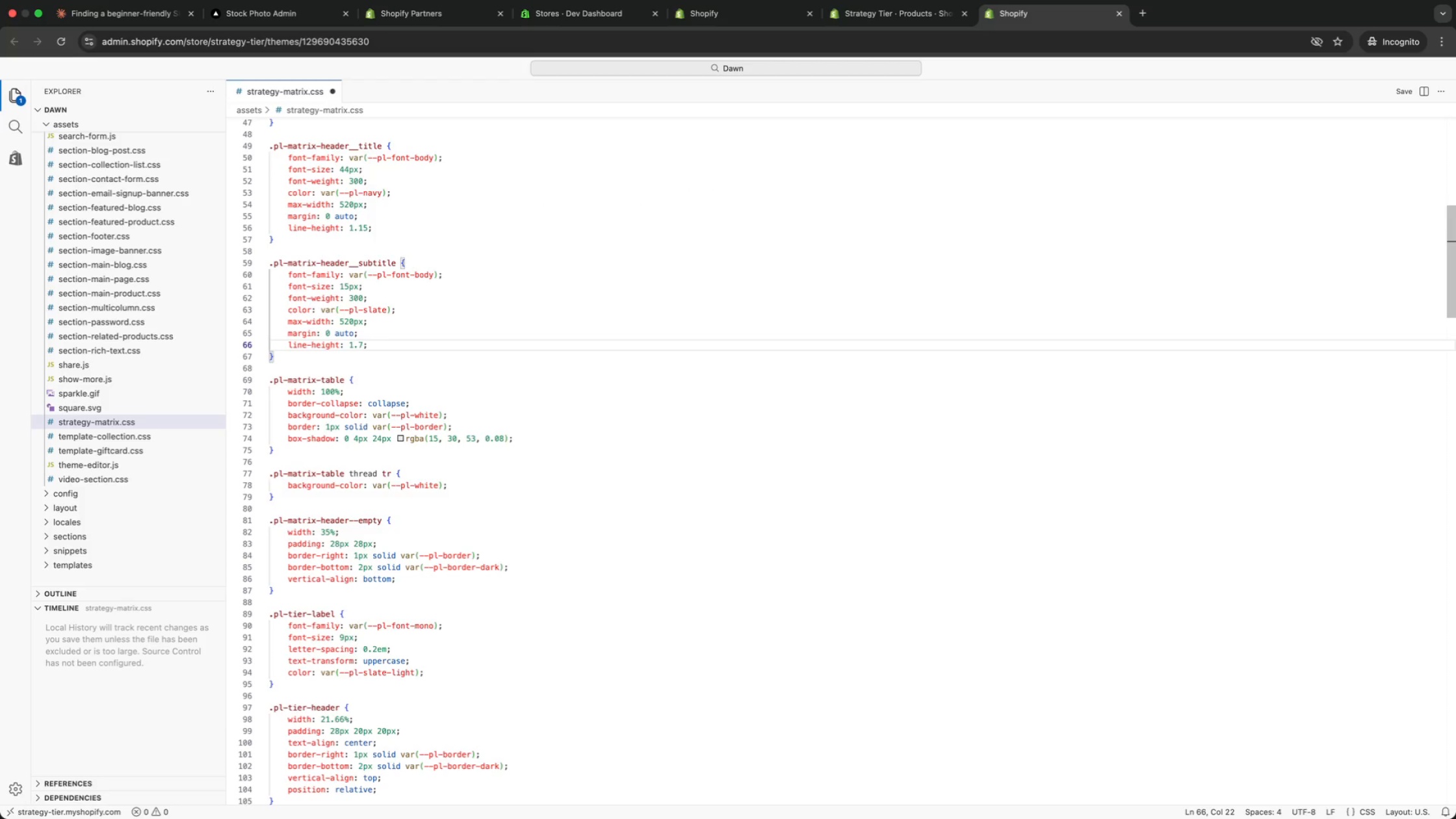 
key(ArrowDown)
 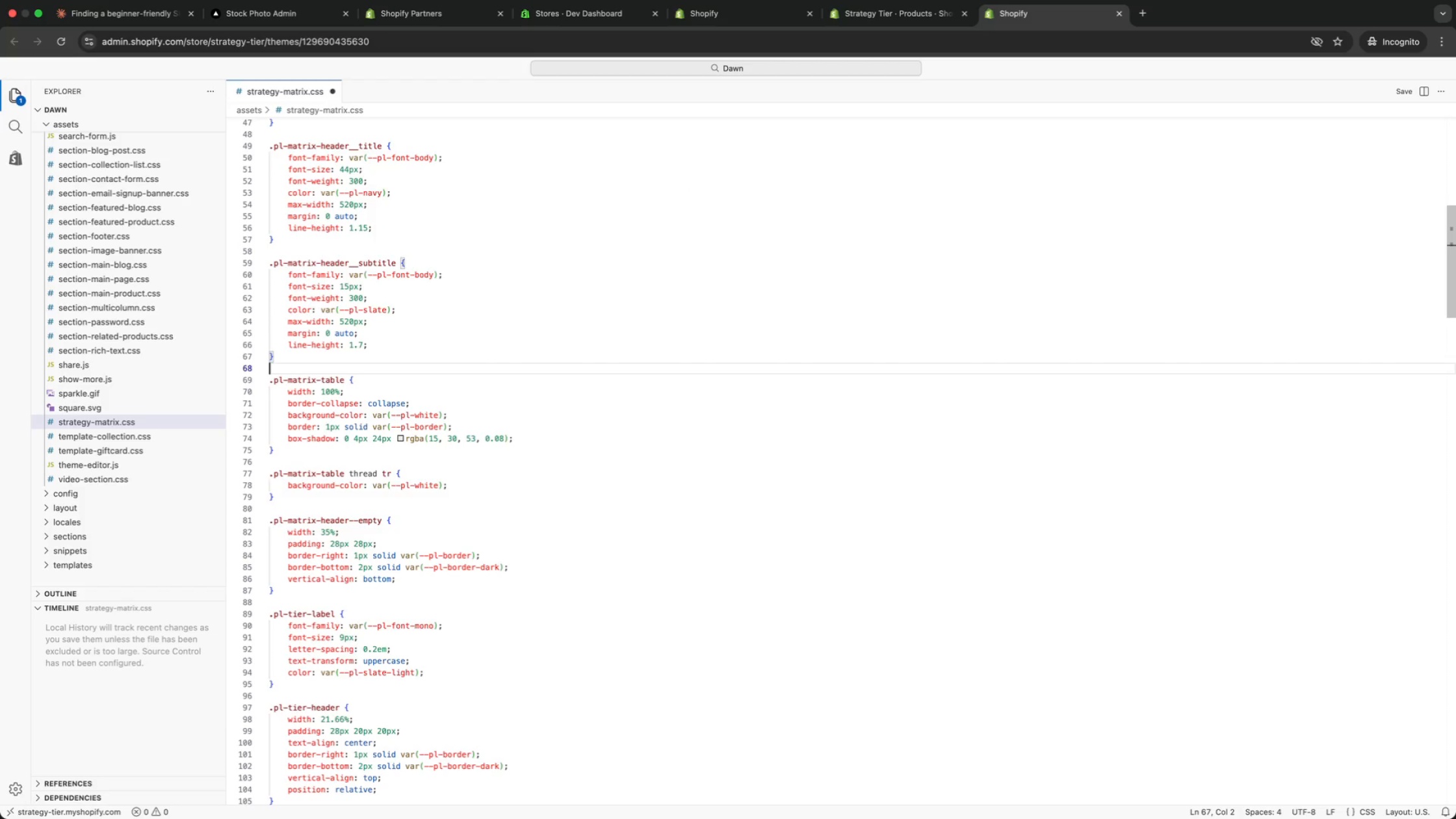 
key(ArrowDown)
 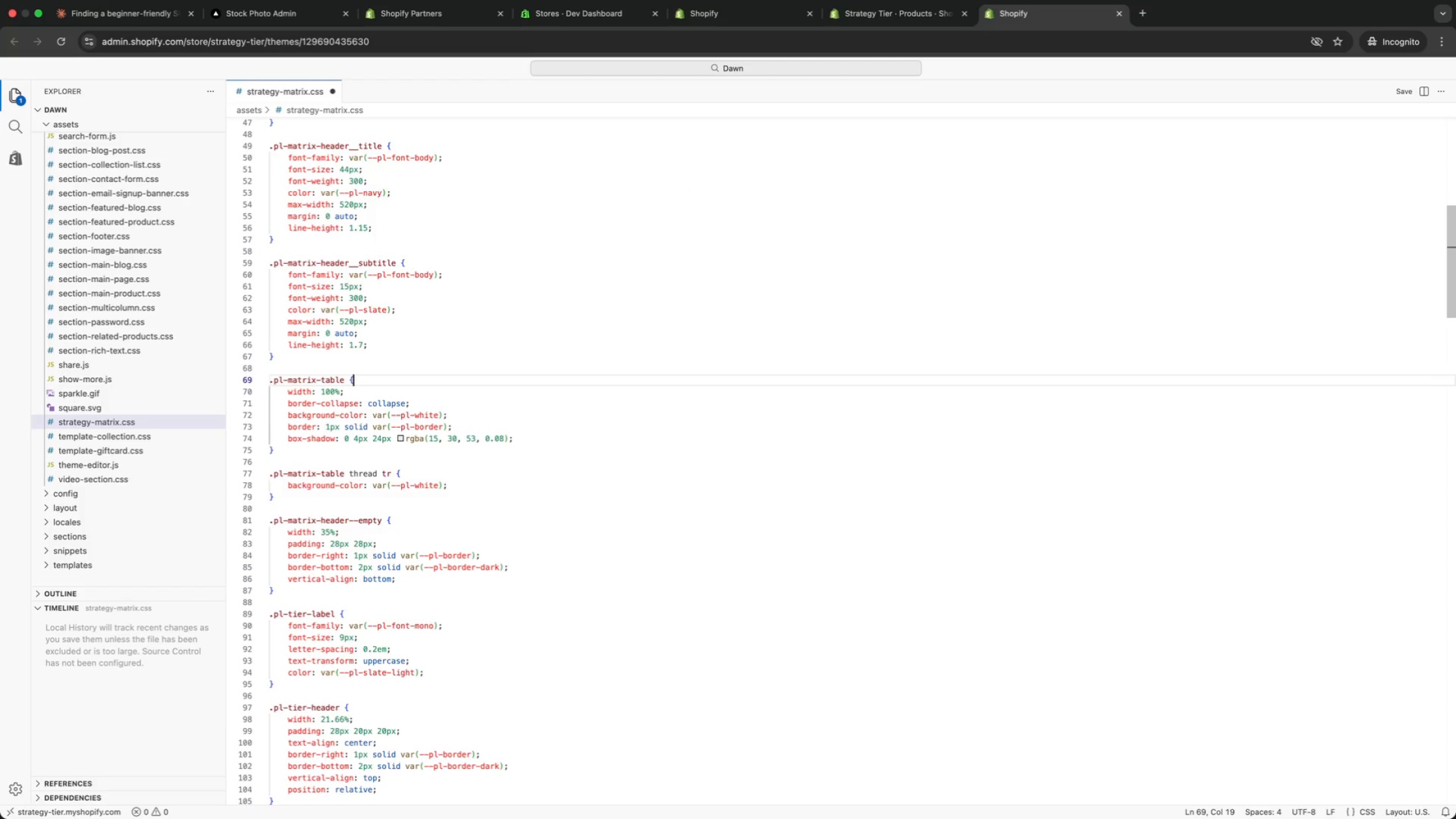 
key(ArrowDown)
 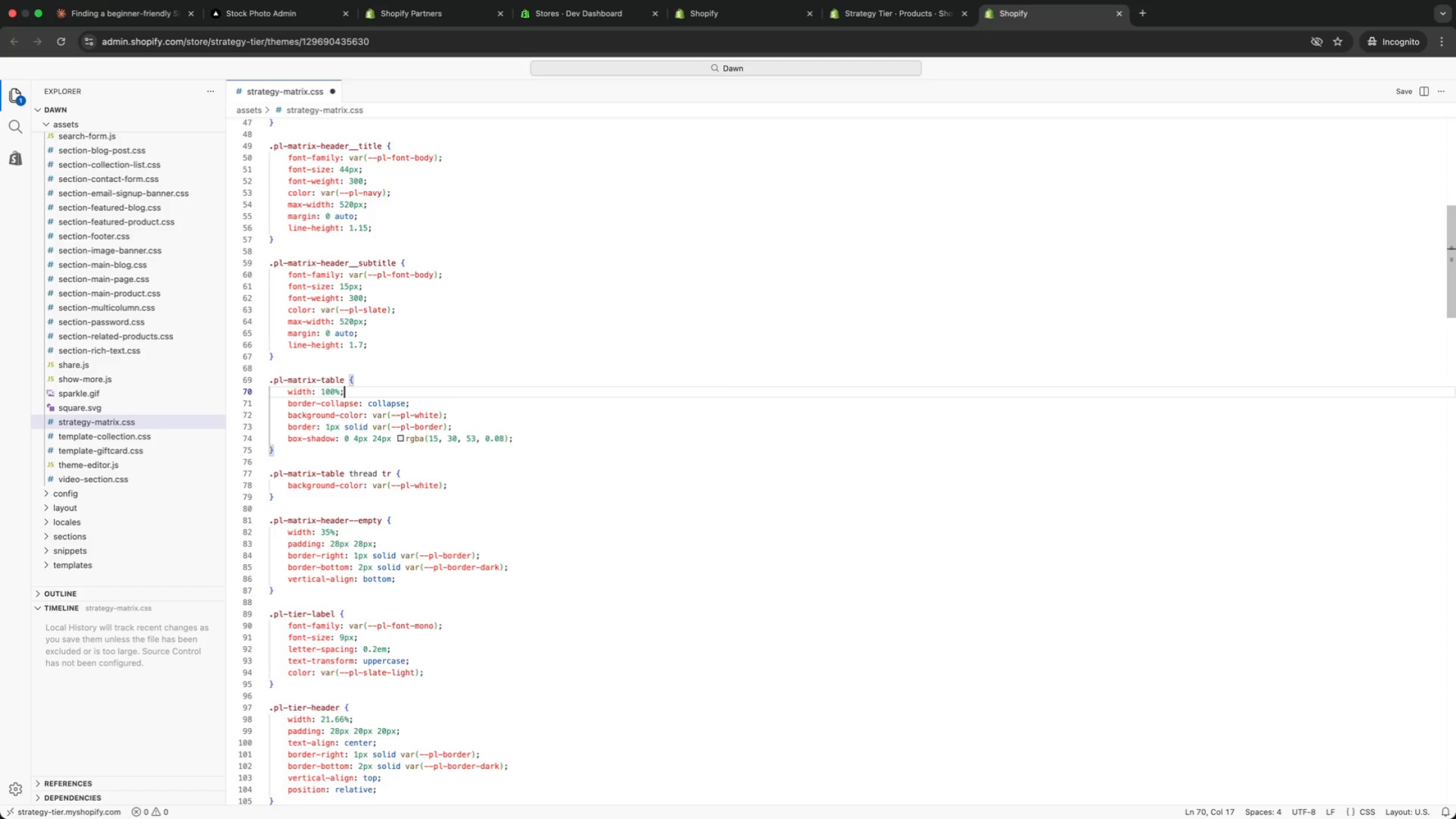 
key(ArrowDown)
 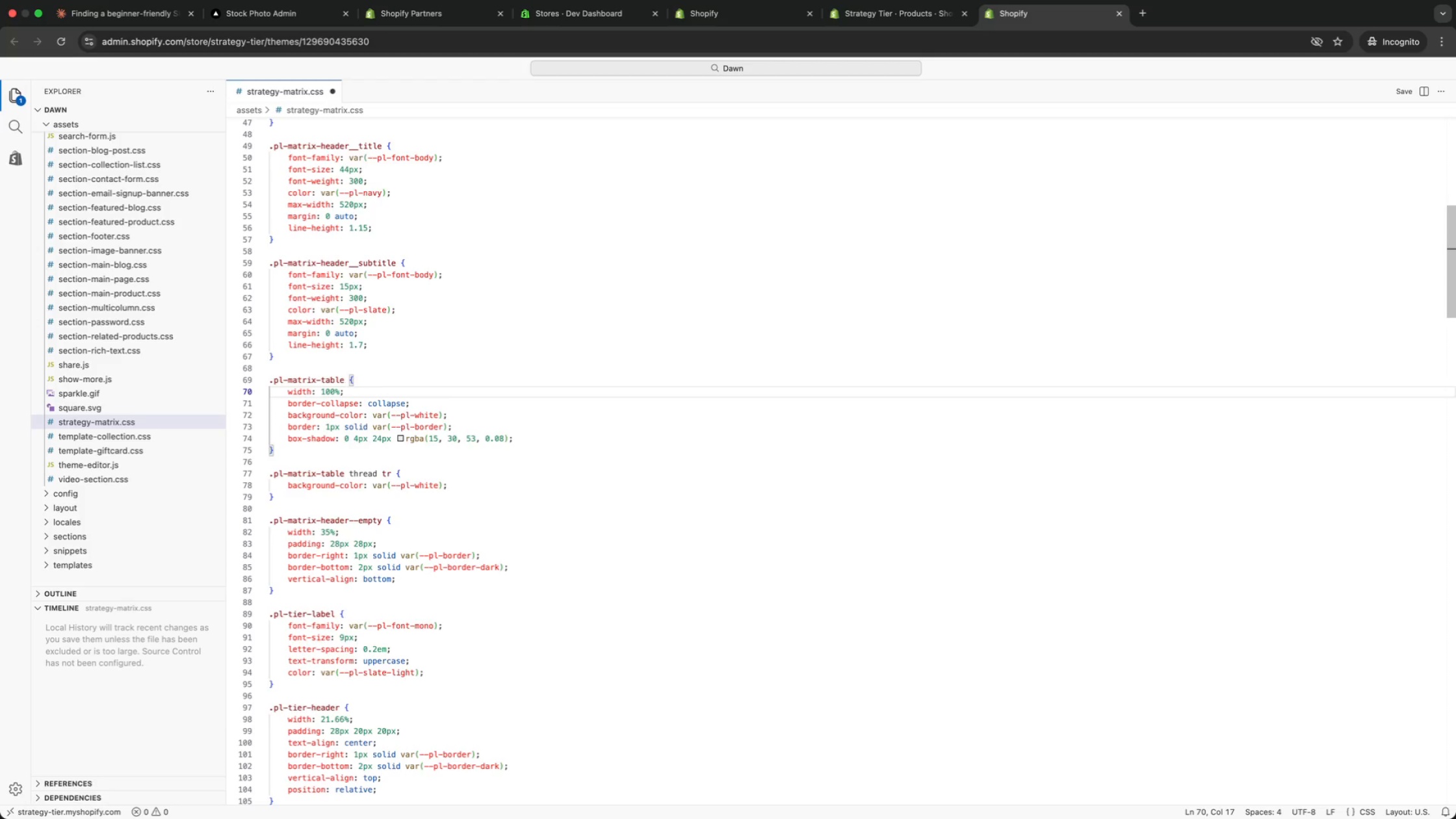 
key(ArrowDown)
 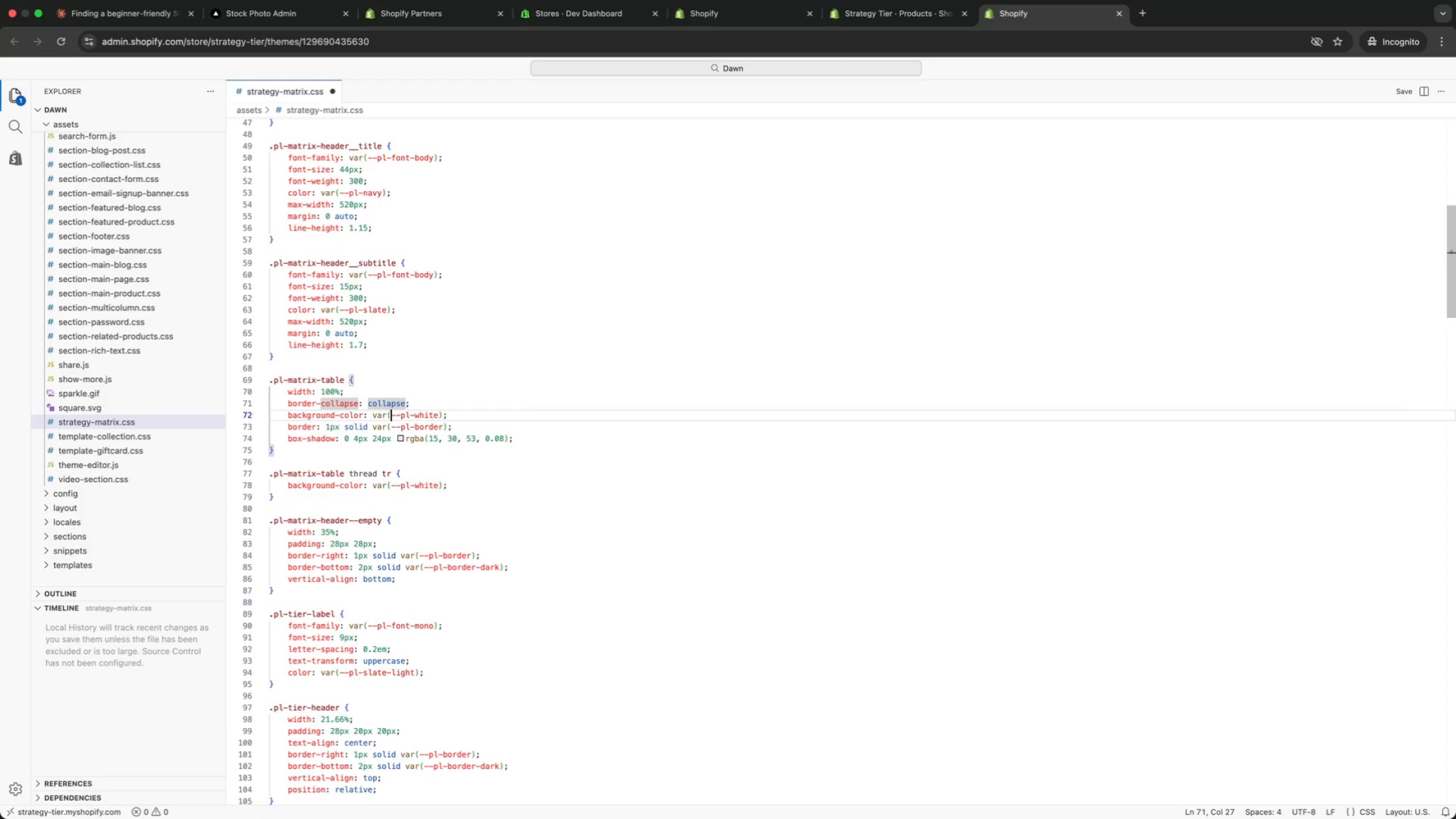 
key(ArrowDown)
 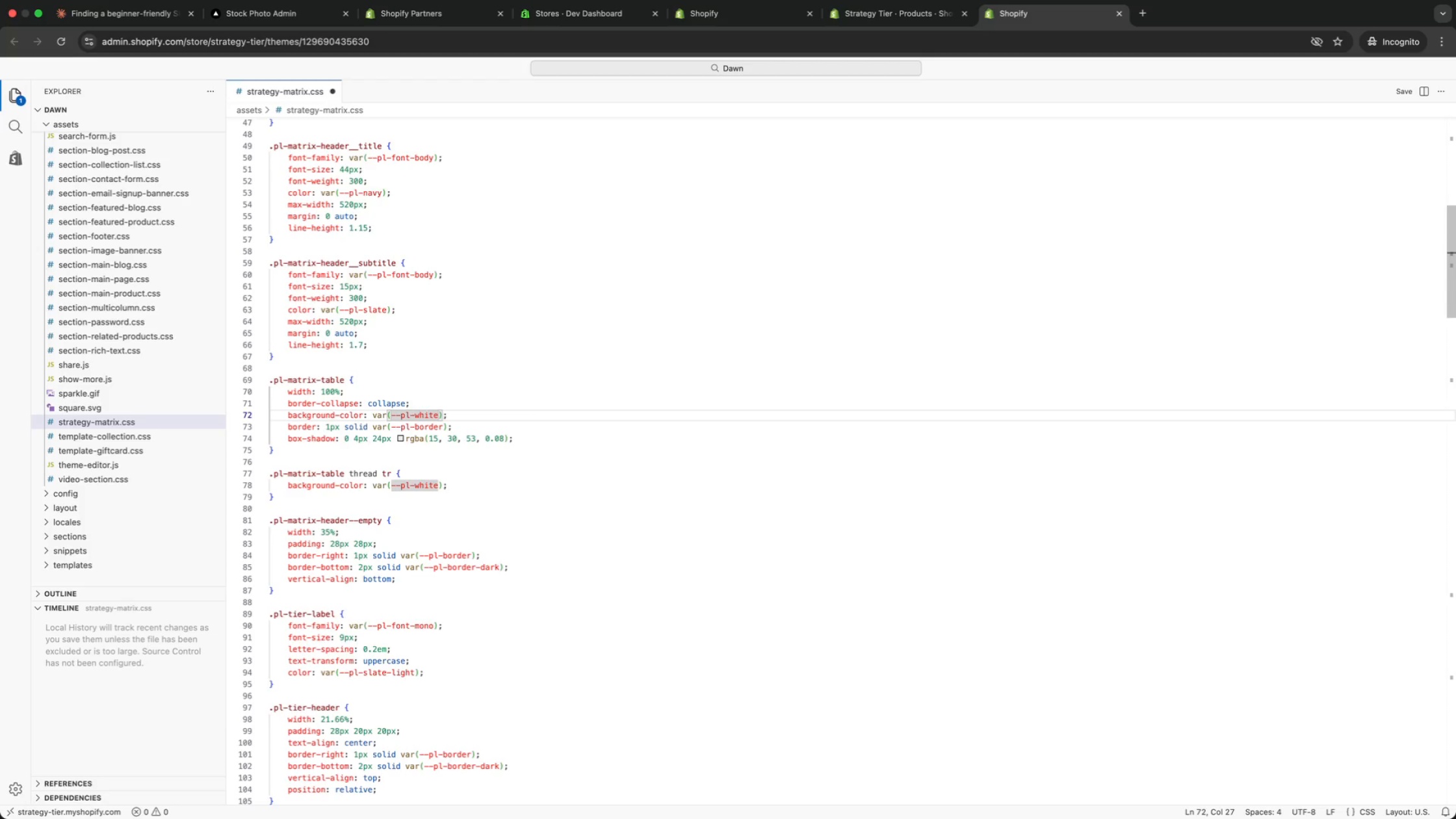 
key(ArrowDown)
 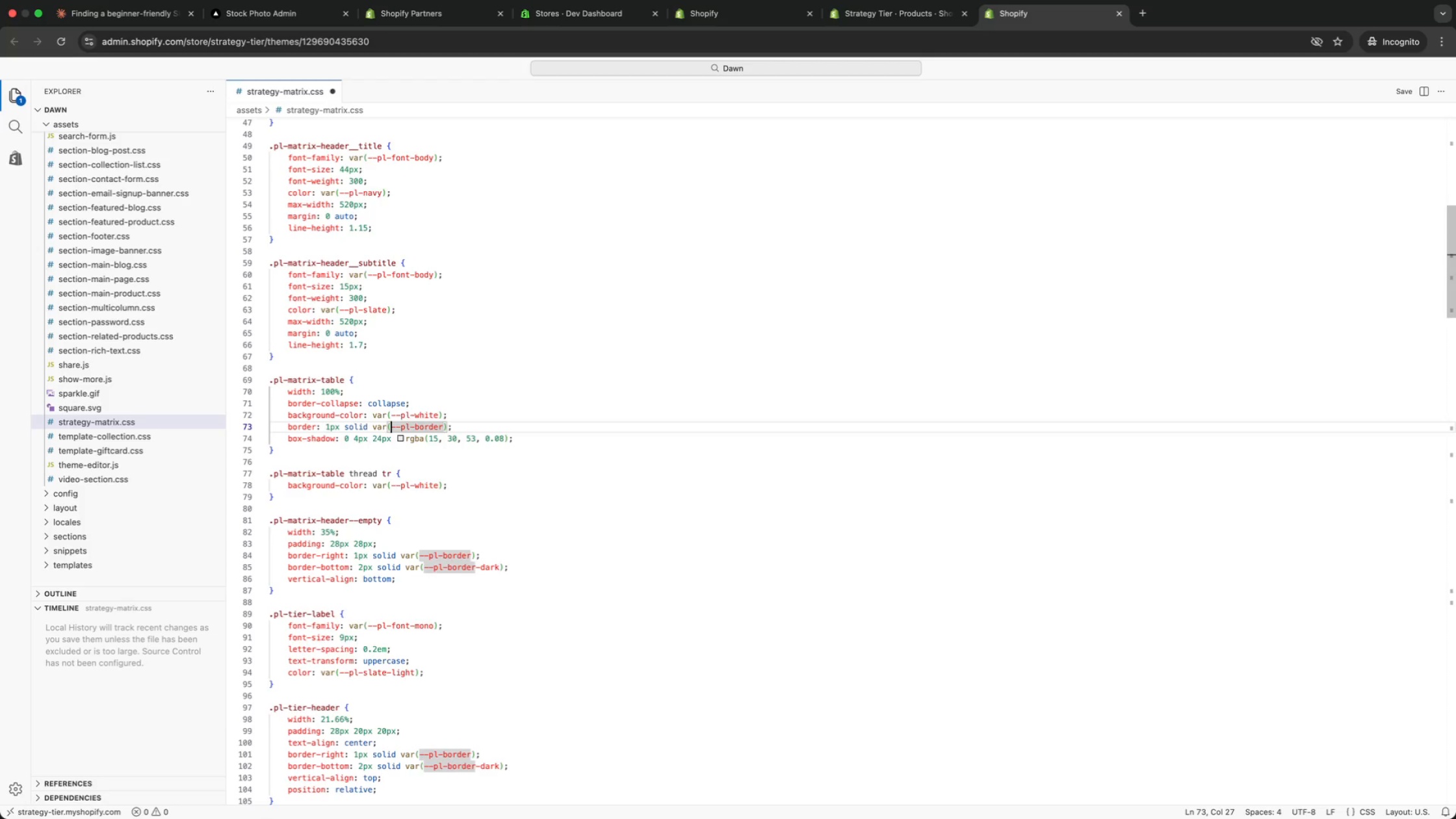 
key(ArrowUp)
 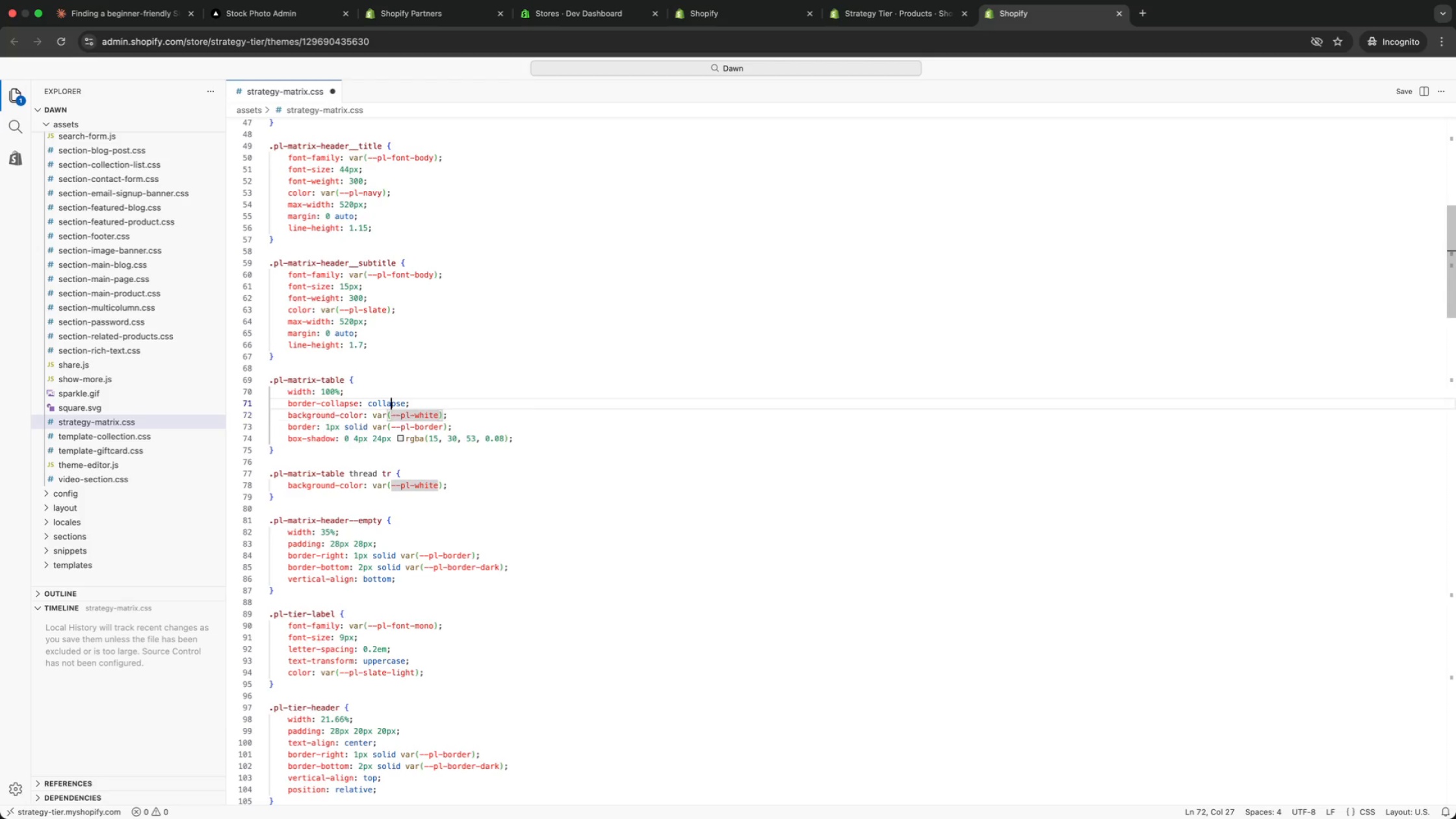 
key(ArrowUp)
 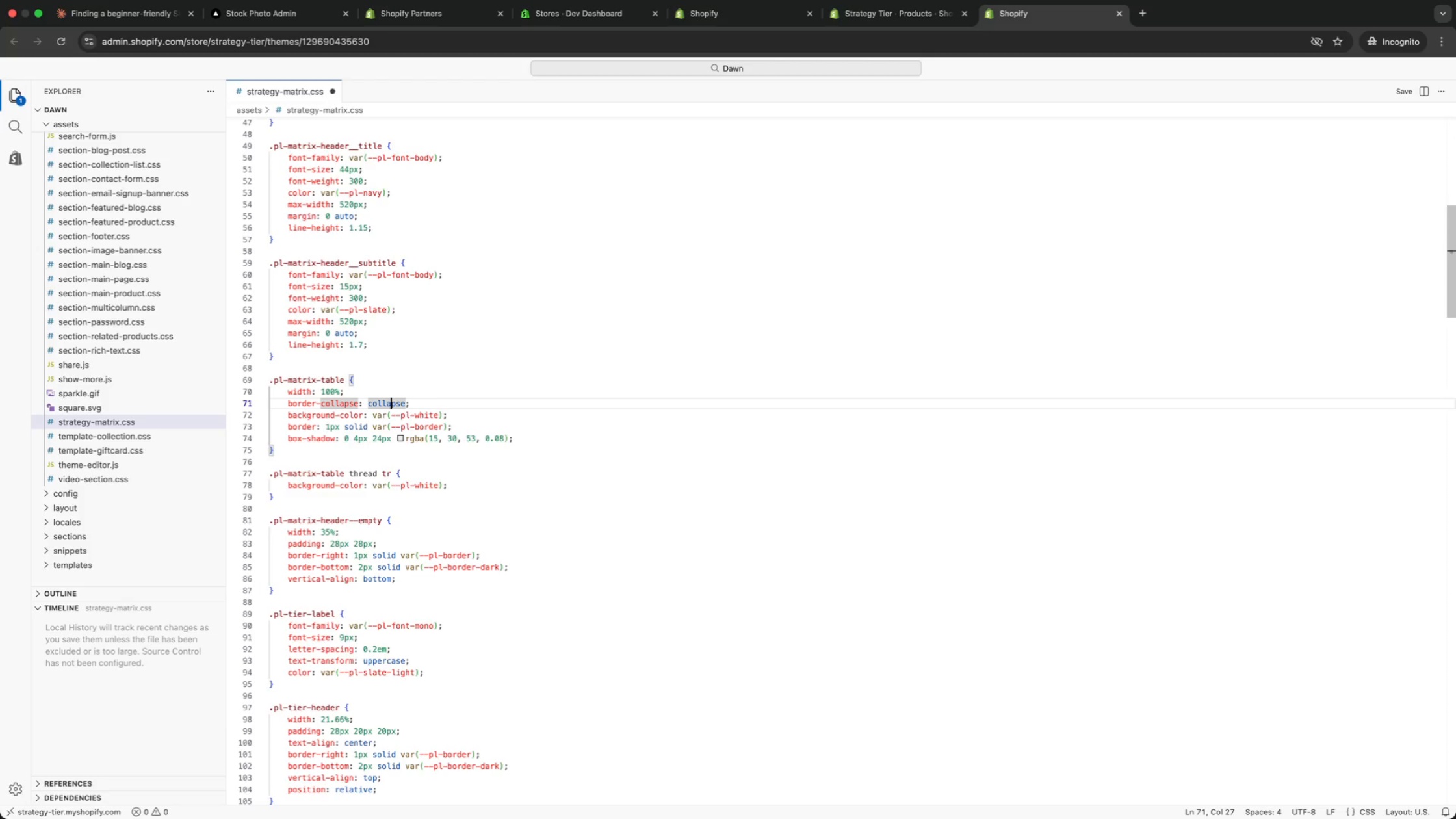 
key(ArrowUp)
 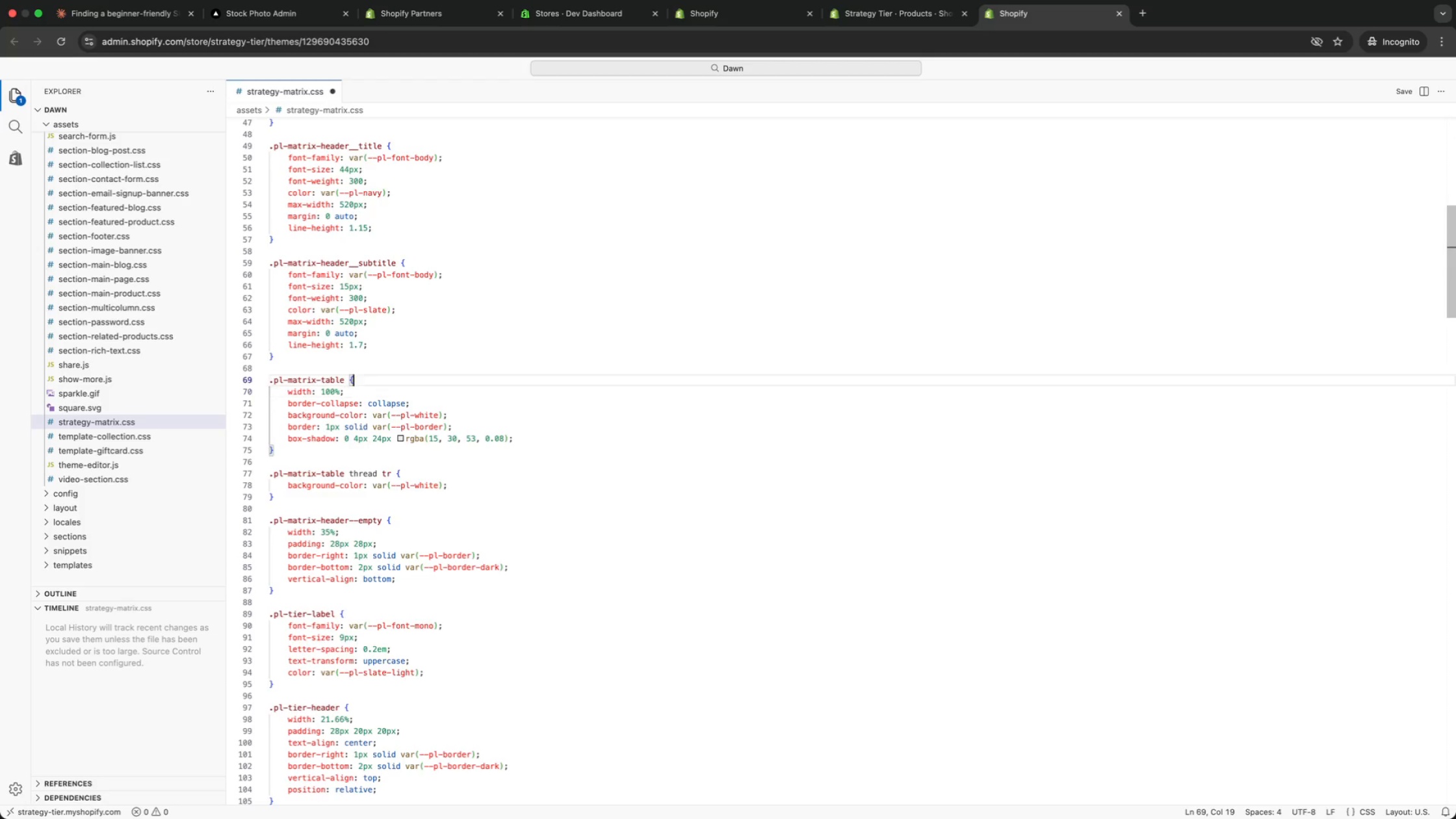 
key(ArrowUp)
 